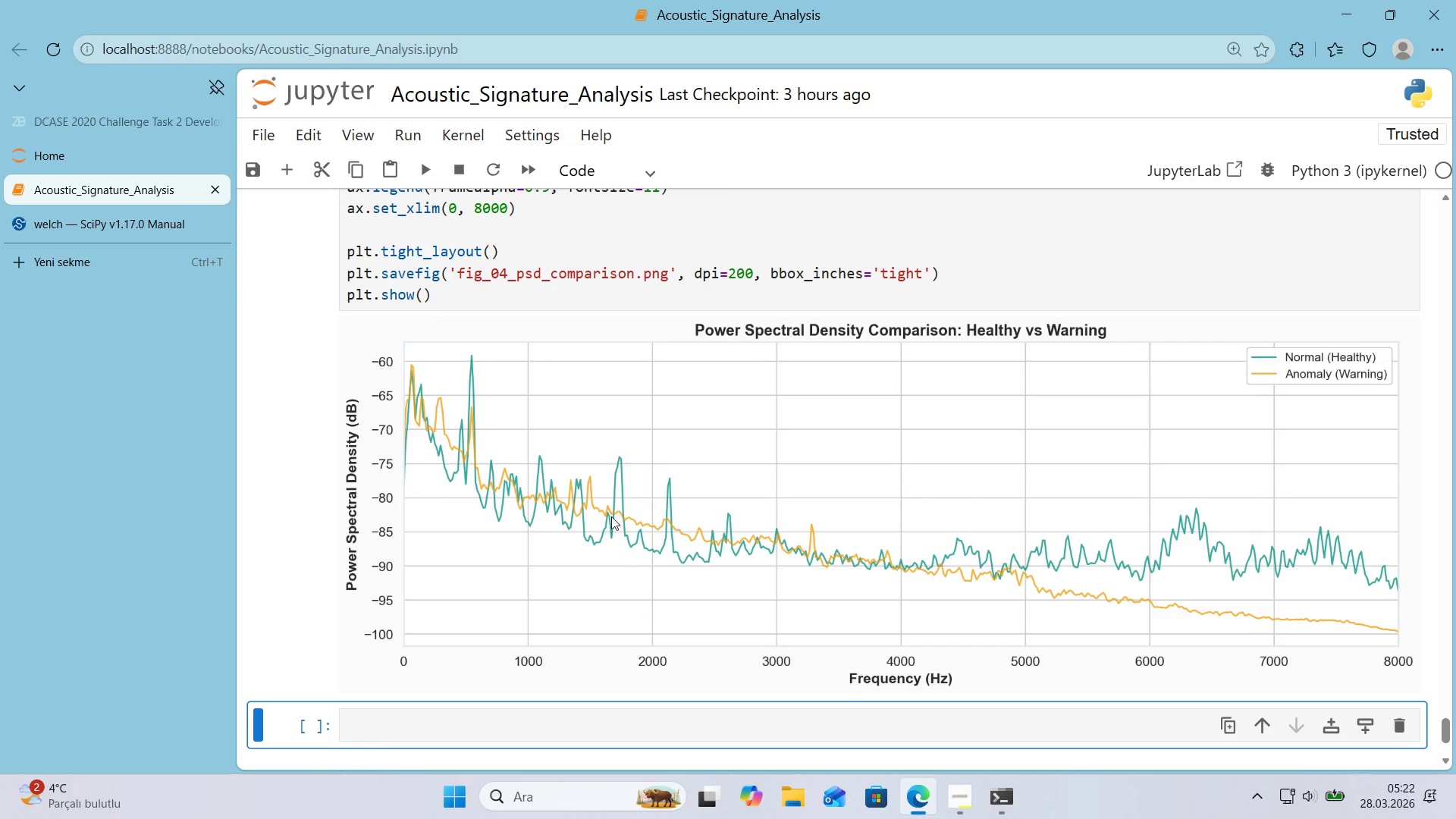 
wait(64.91)
 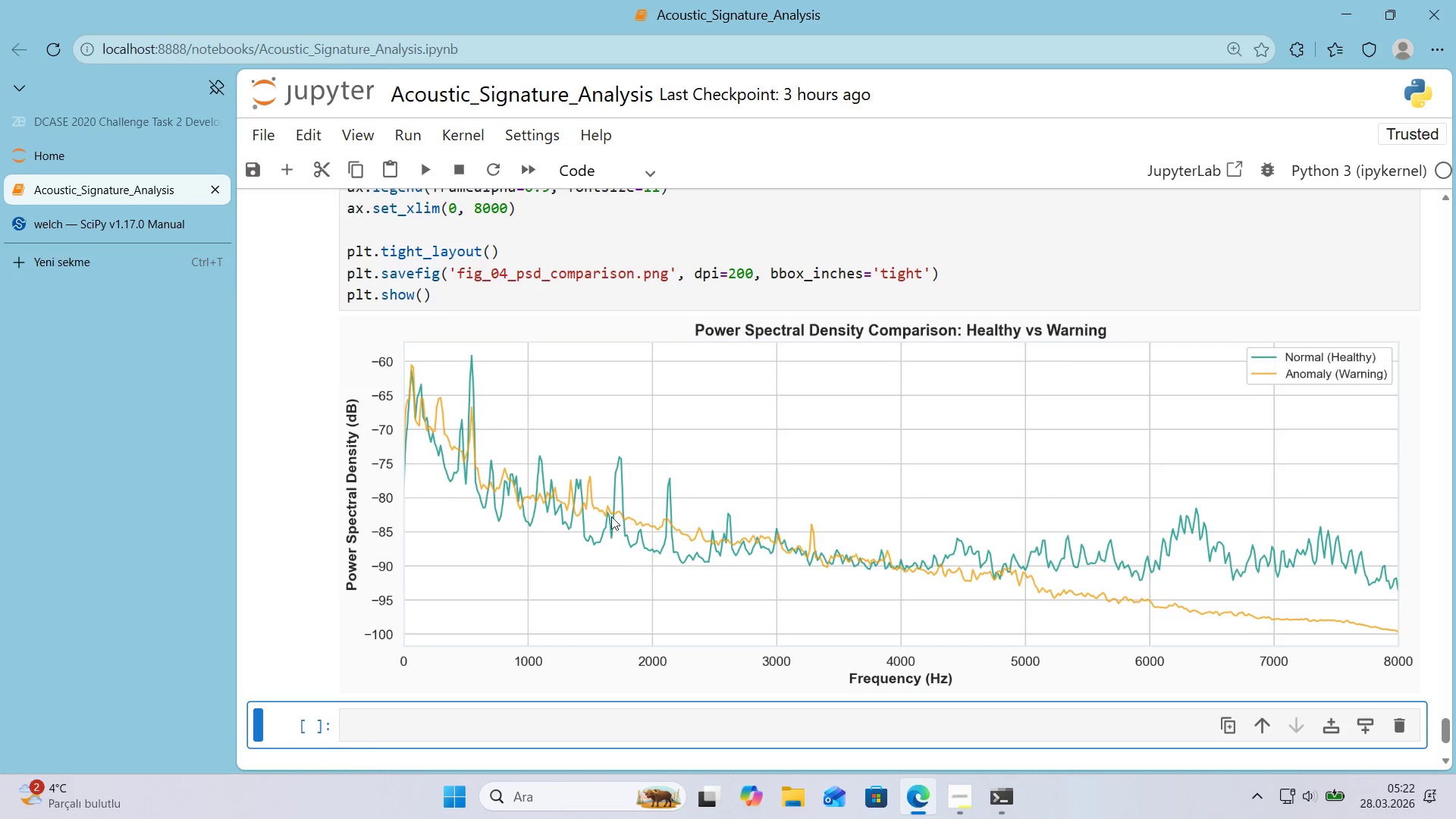 
scroll: coordinate [1360, 608], scroll_direction: down, amount: 1.0
 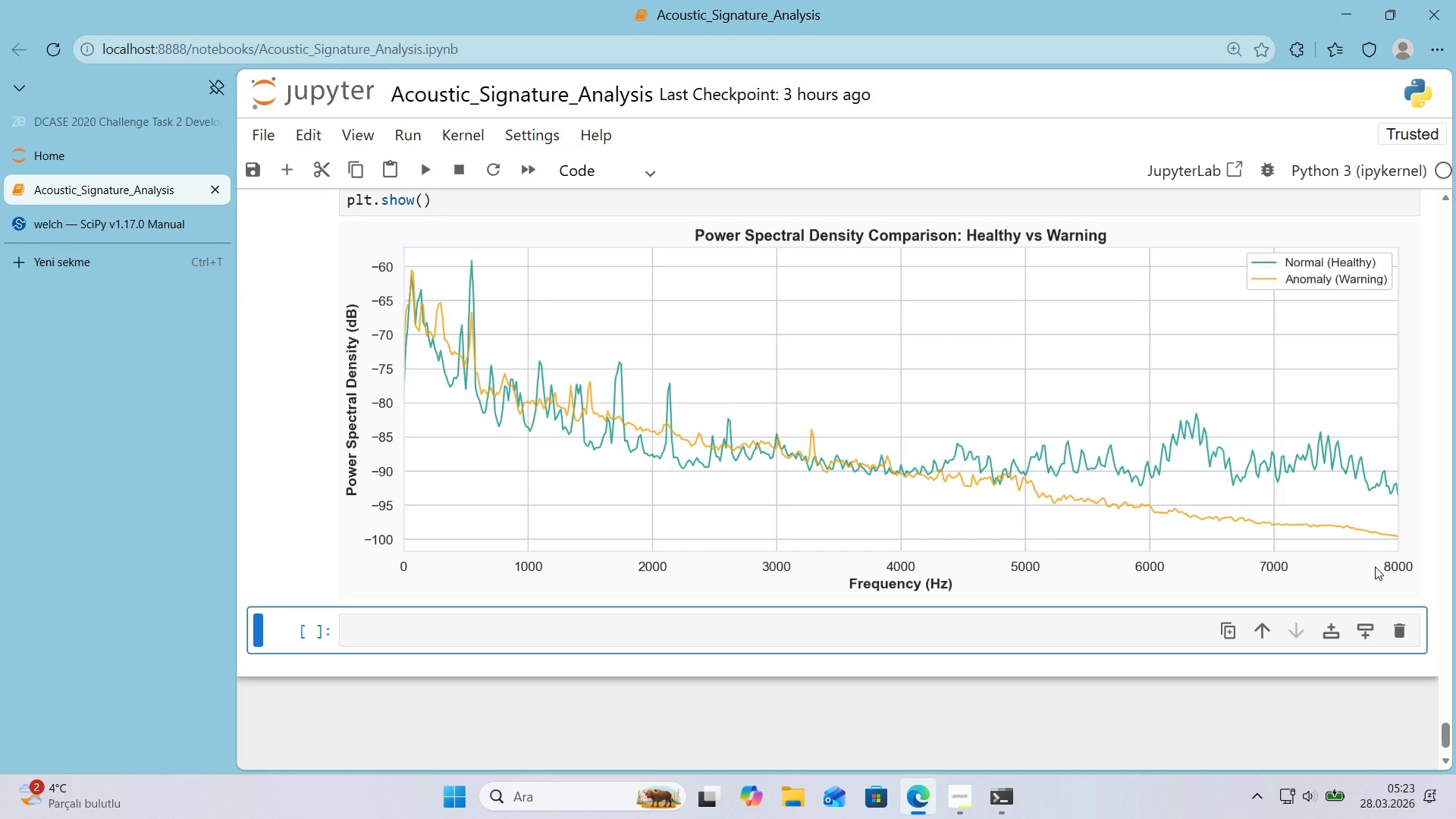 
wait(24.94)
 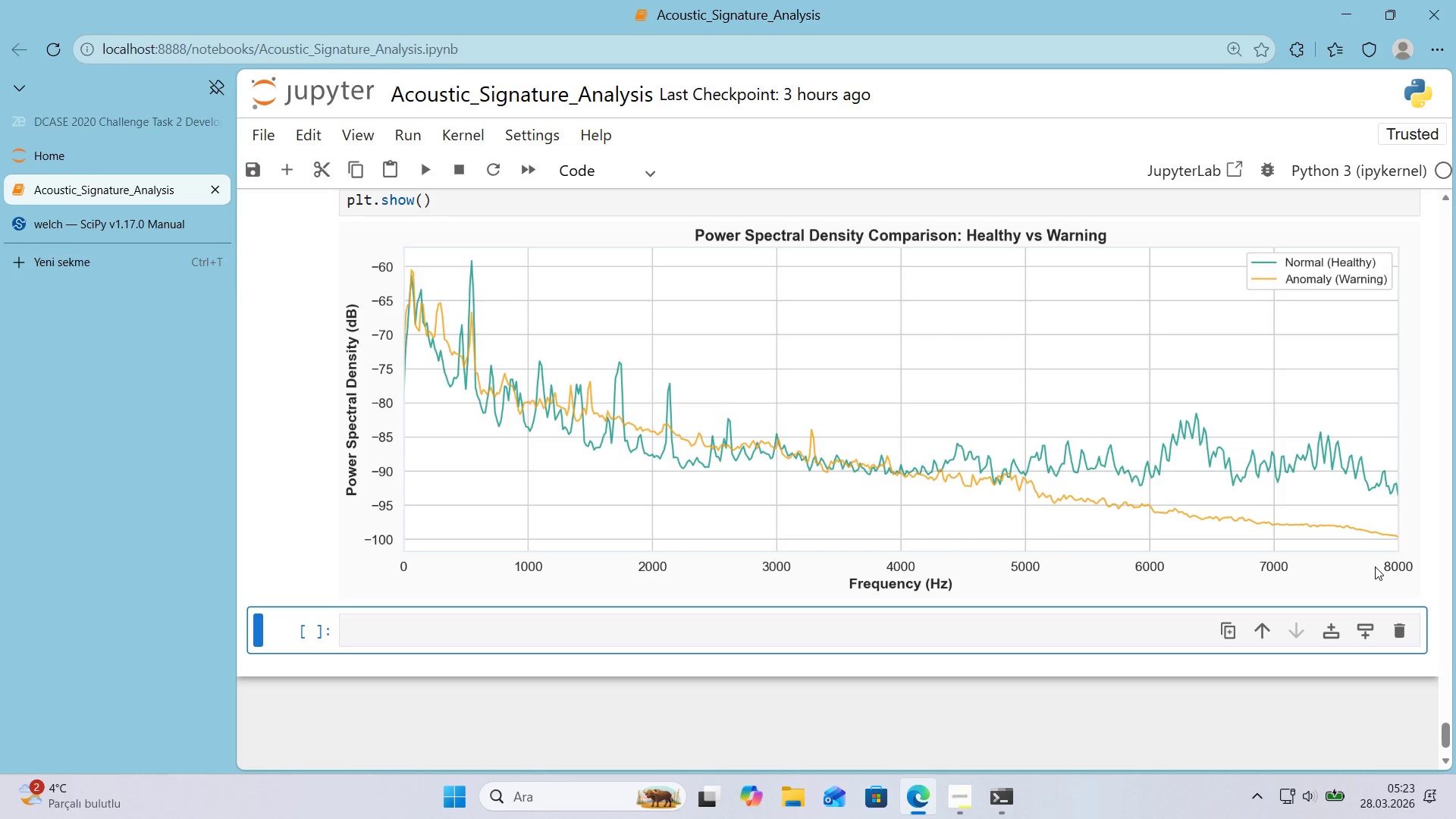 
scroll: coordinate [1034, 645], scroll_direction: down, amount: 1.0
 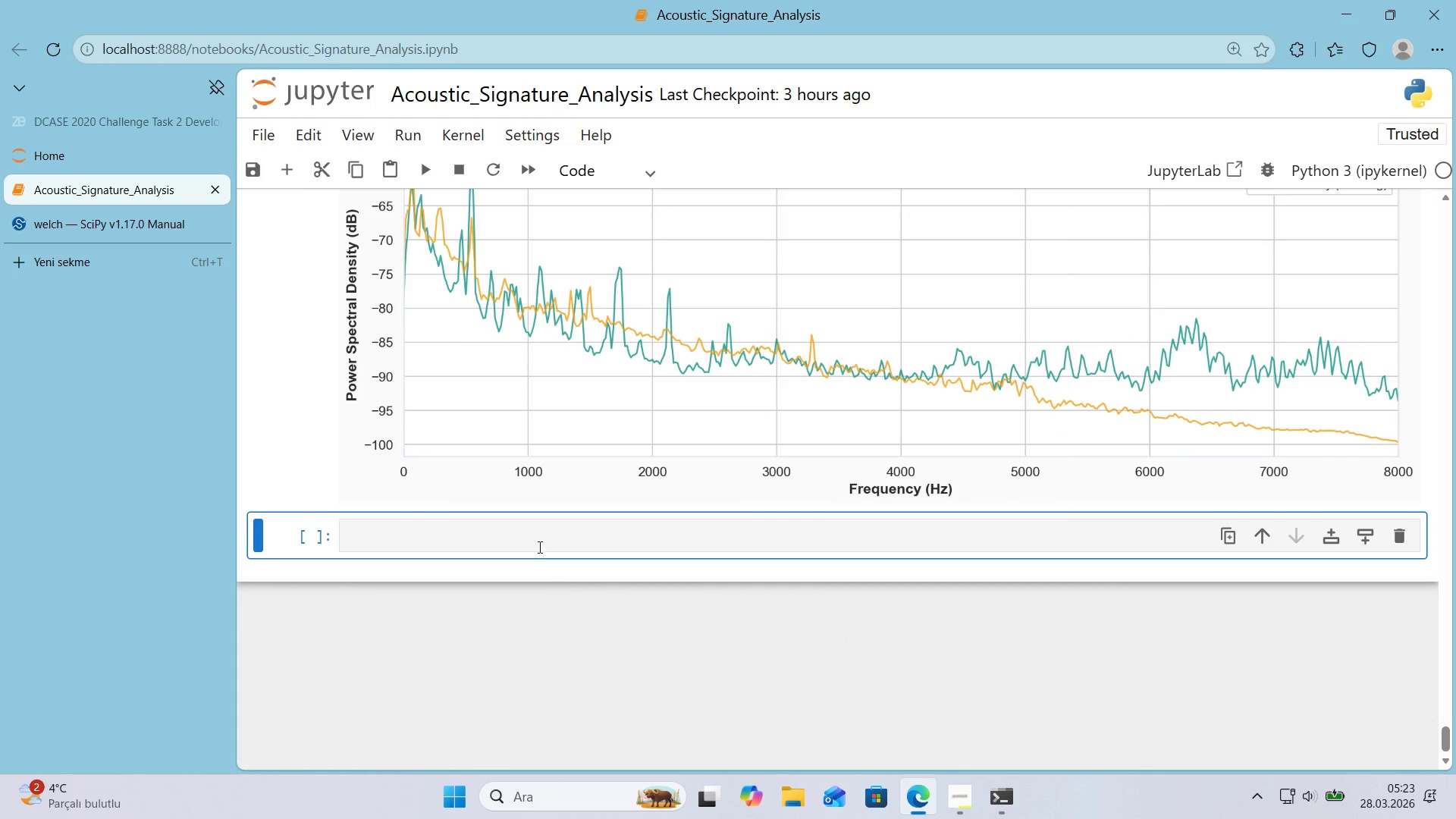 
left_click([540, 546])
 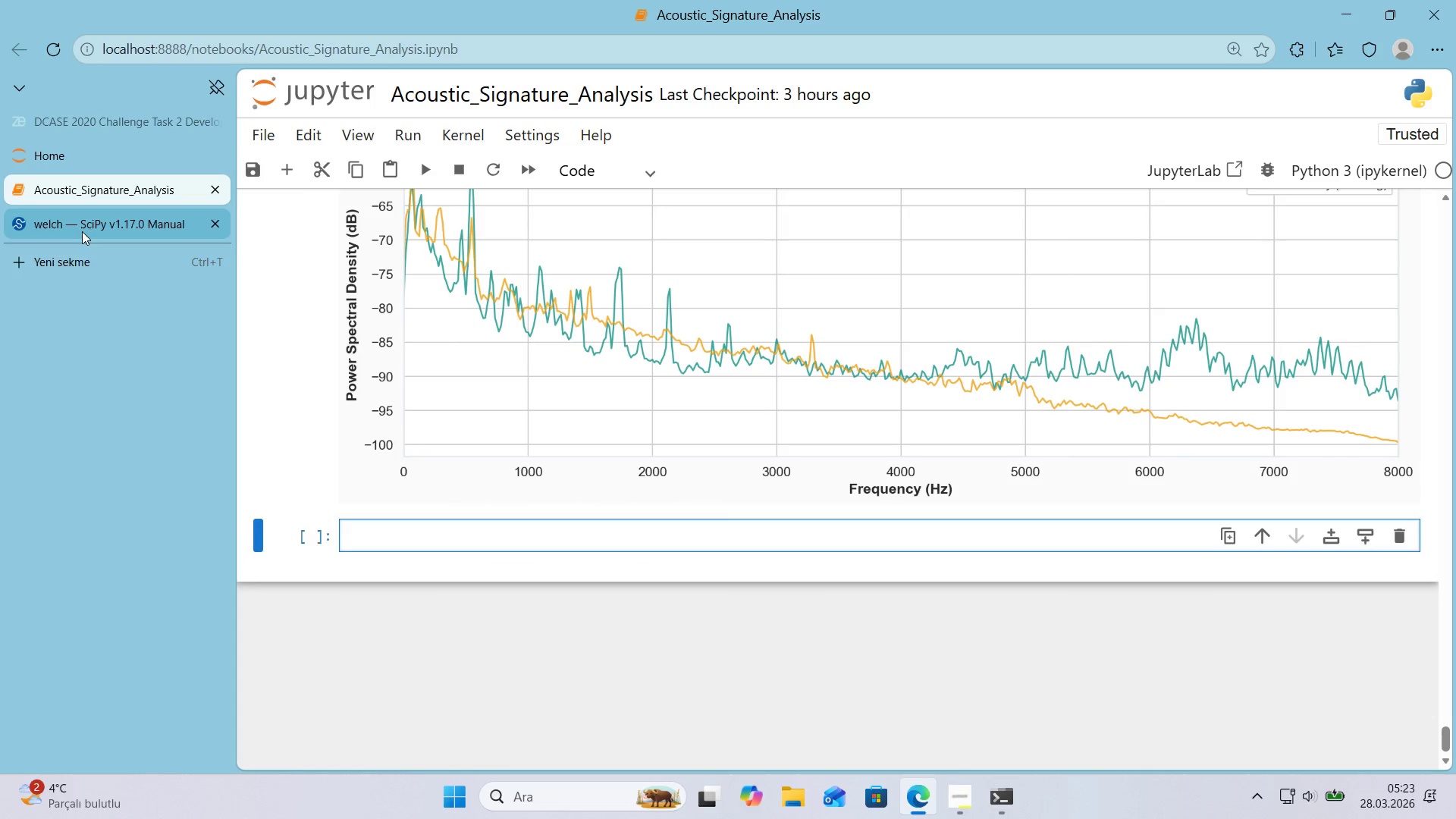 
left_click([89, 228])
 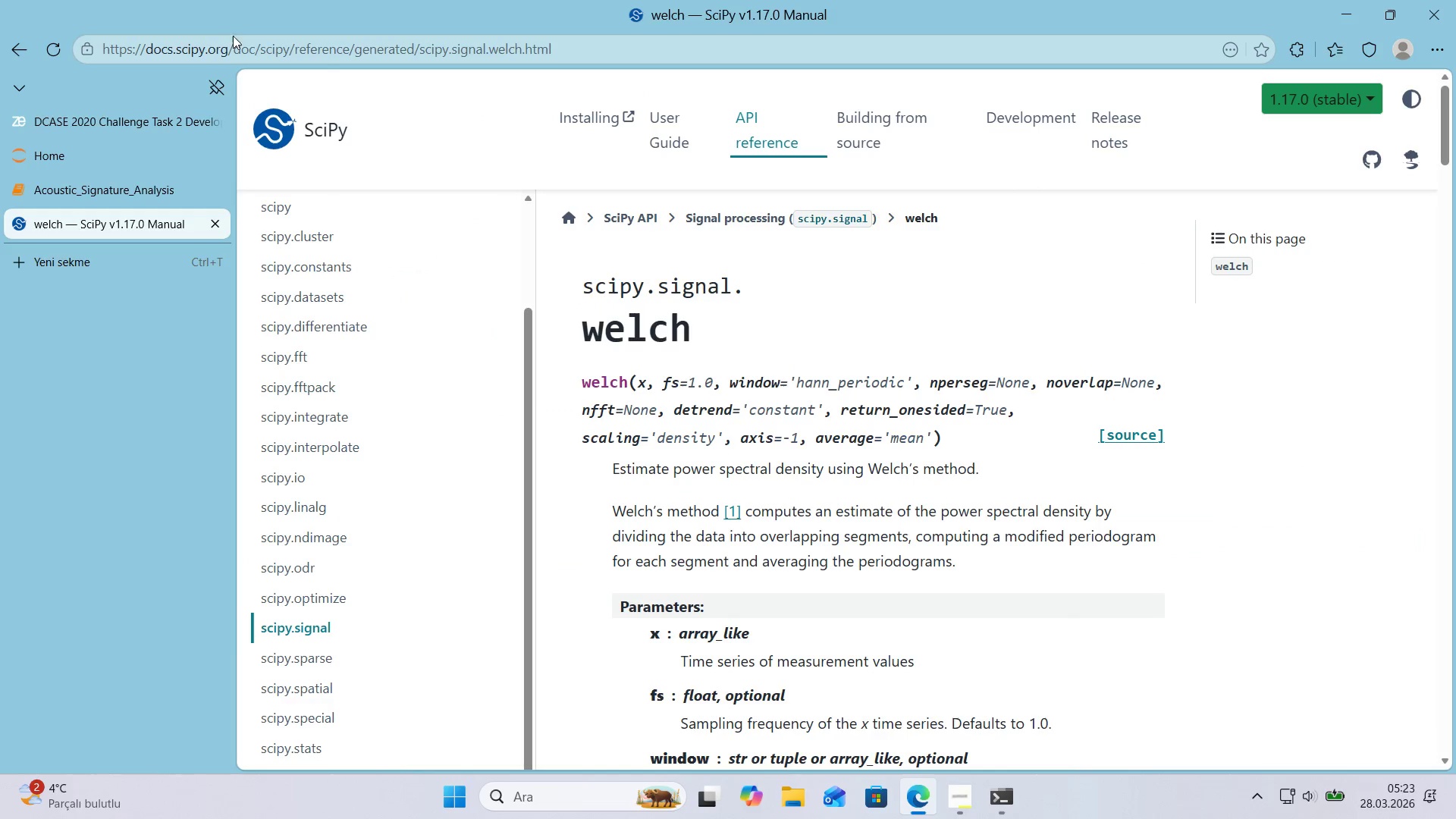 
left_click([229, 47])
 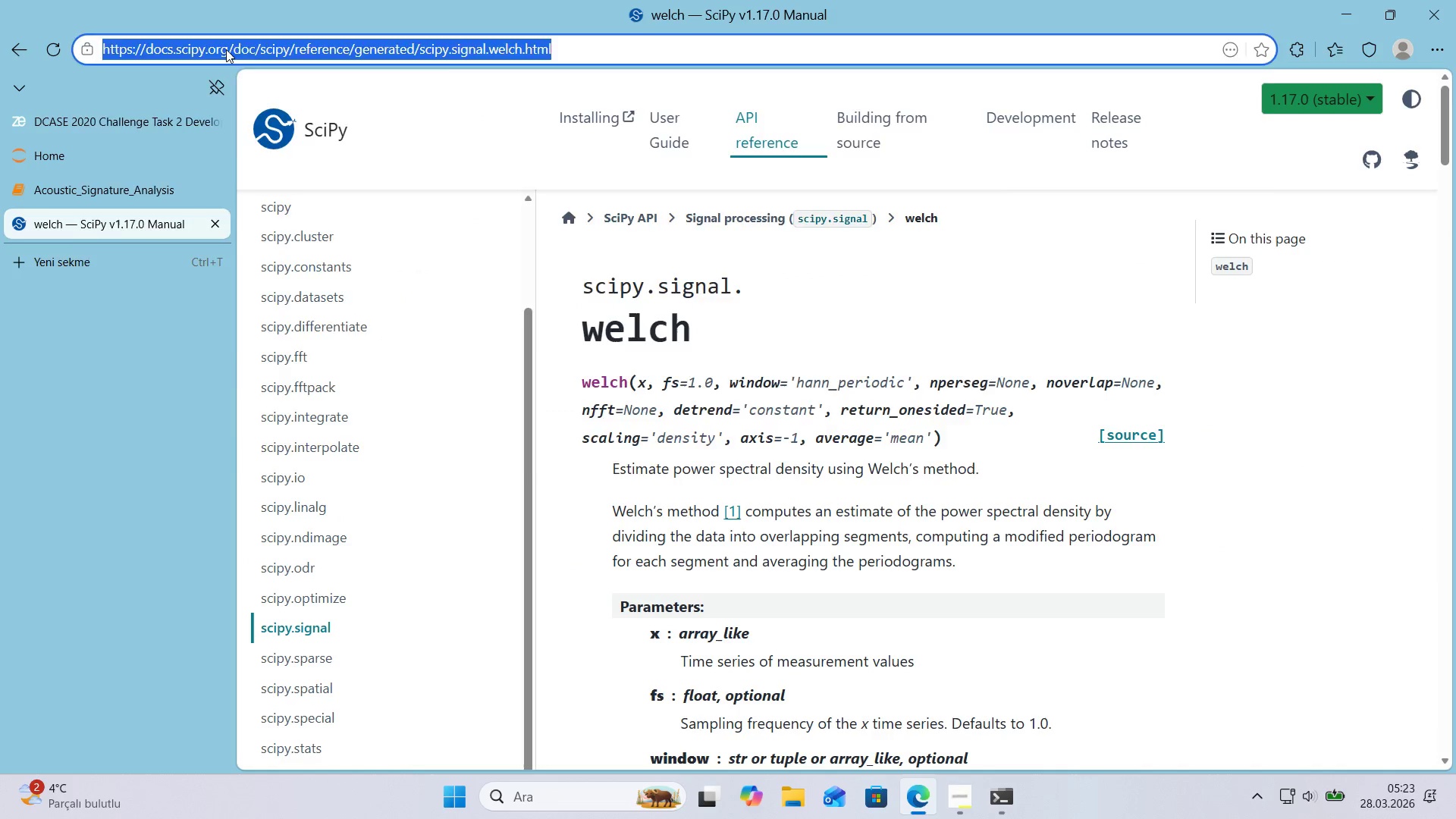 
type(l'brosa melspectrogram e)
 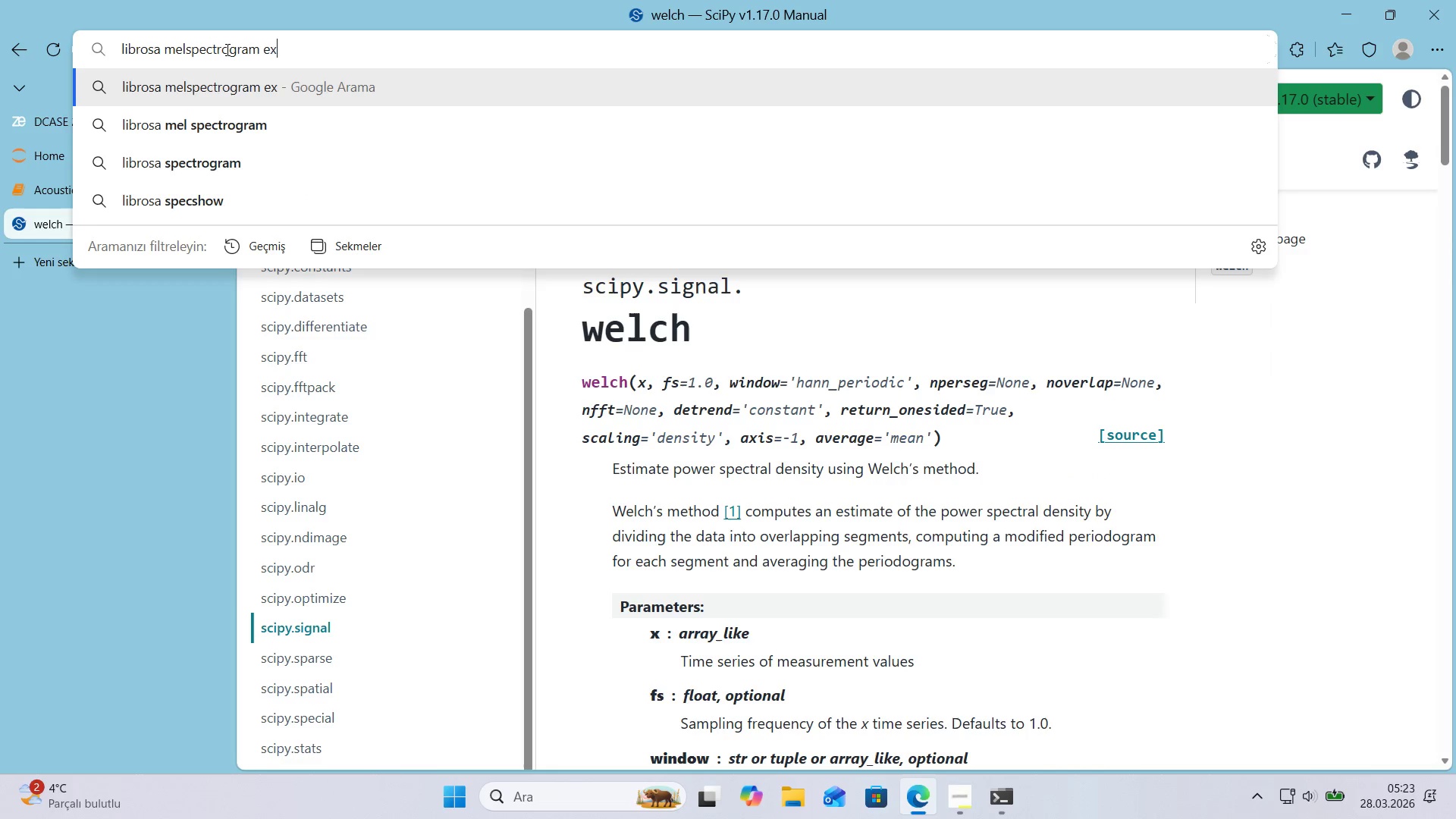 
type(xample)
 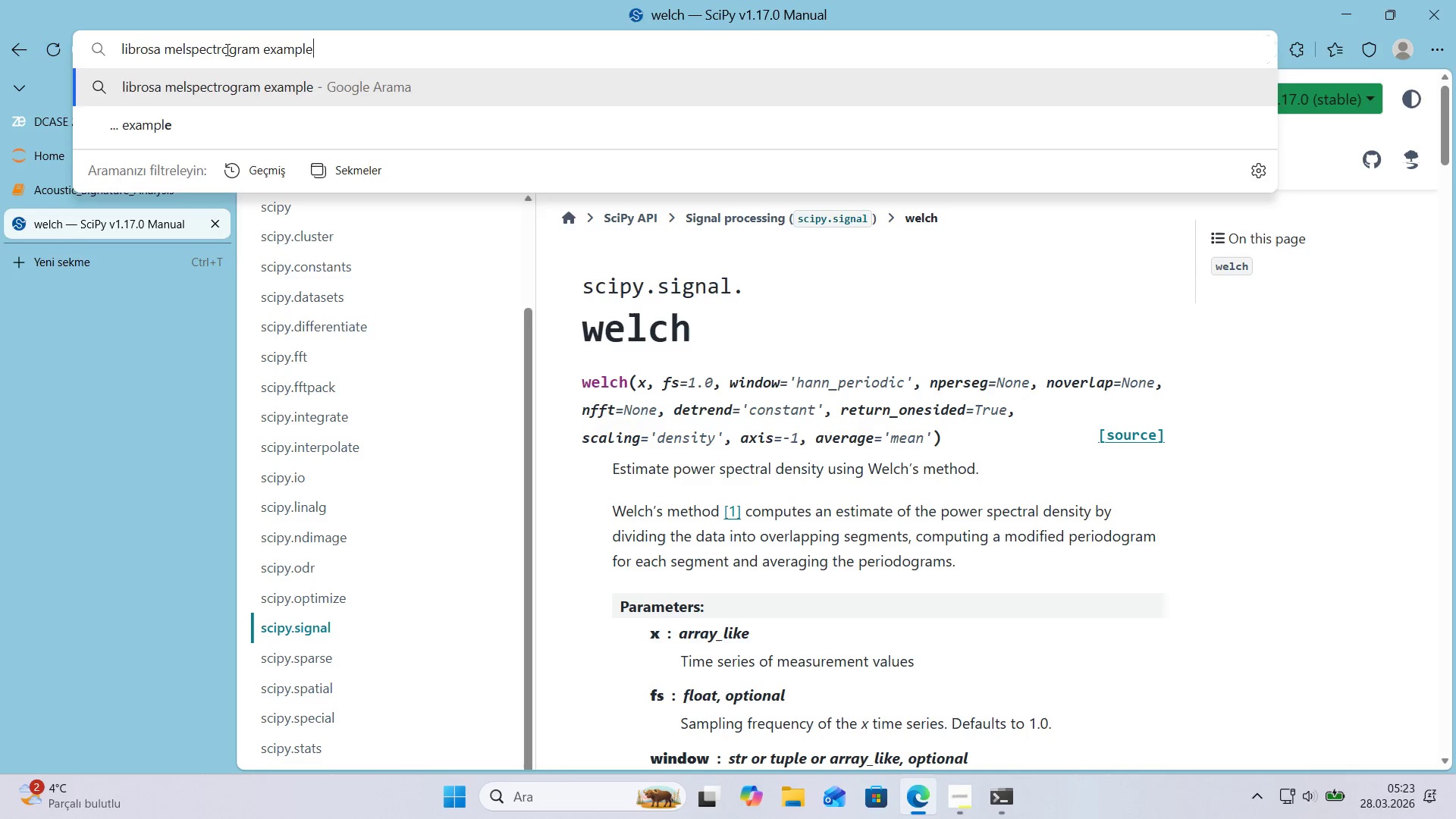 
key(Enter)
 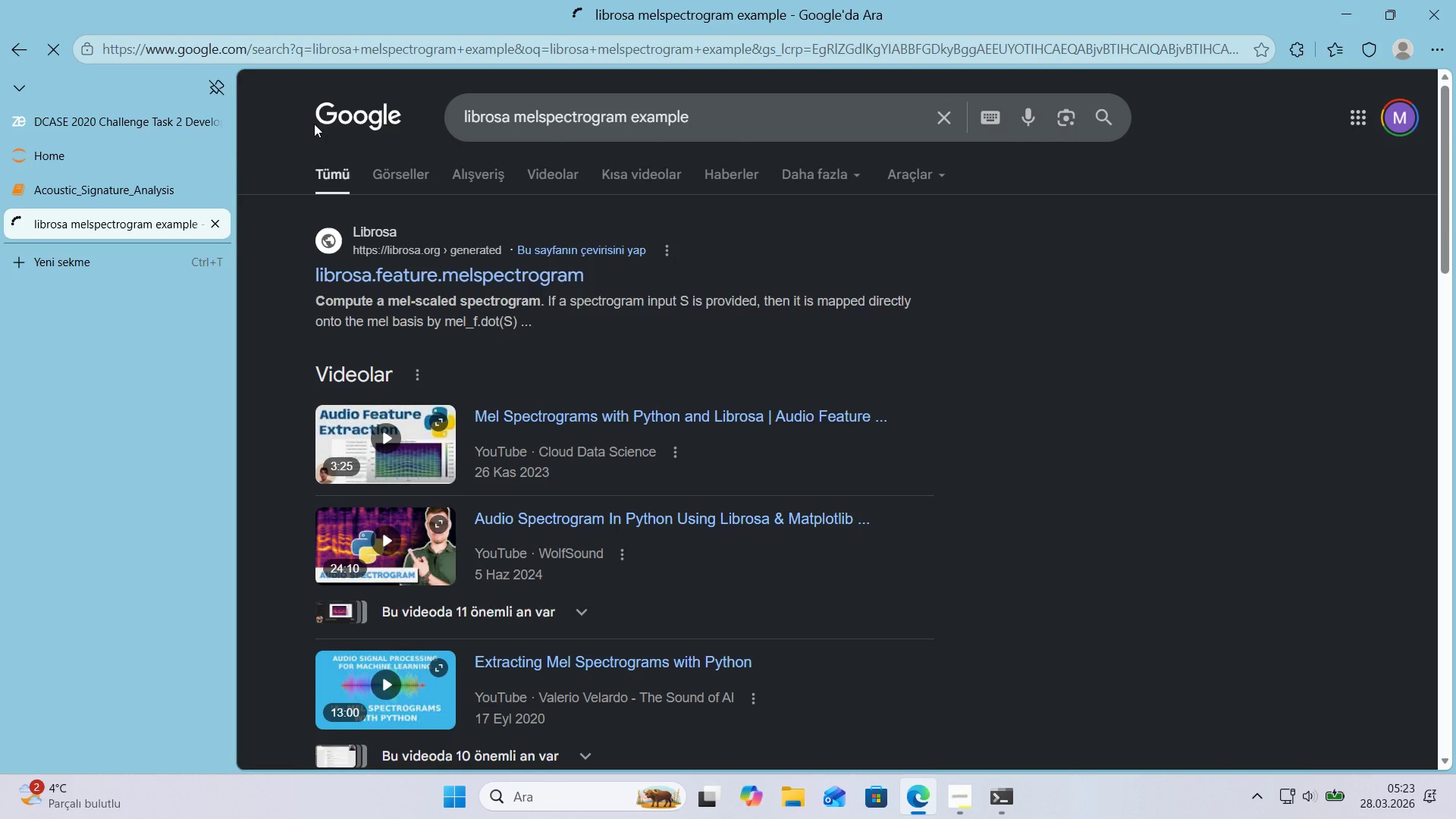 
left_click([383, 260])
 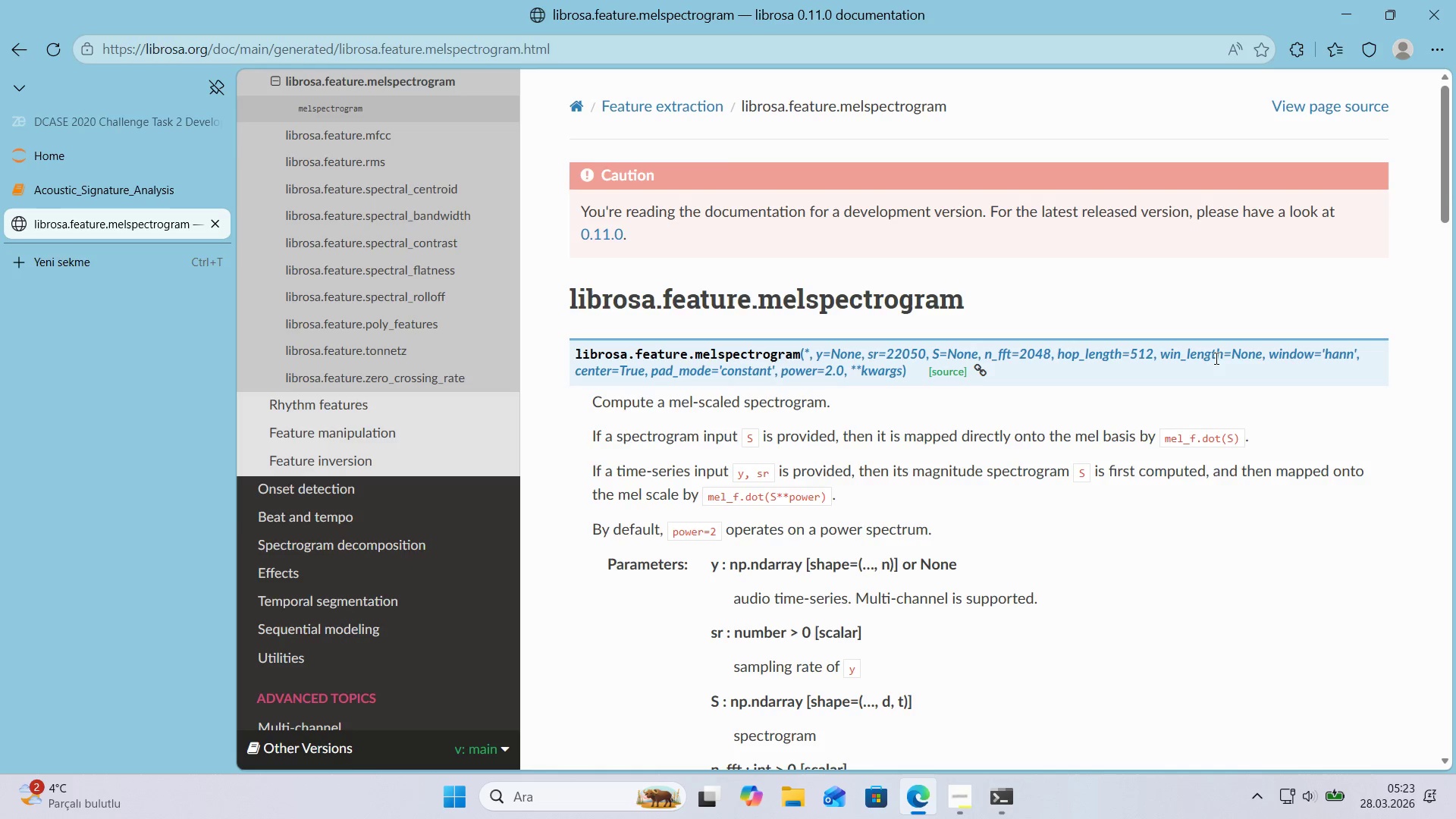 
wait(27.23)
 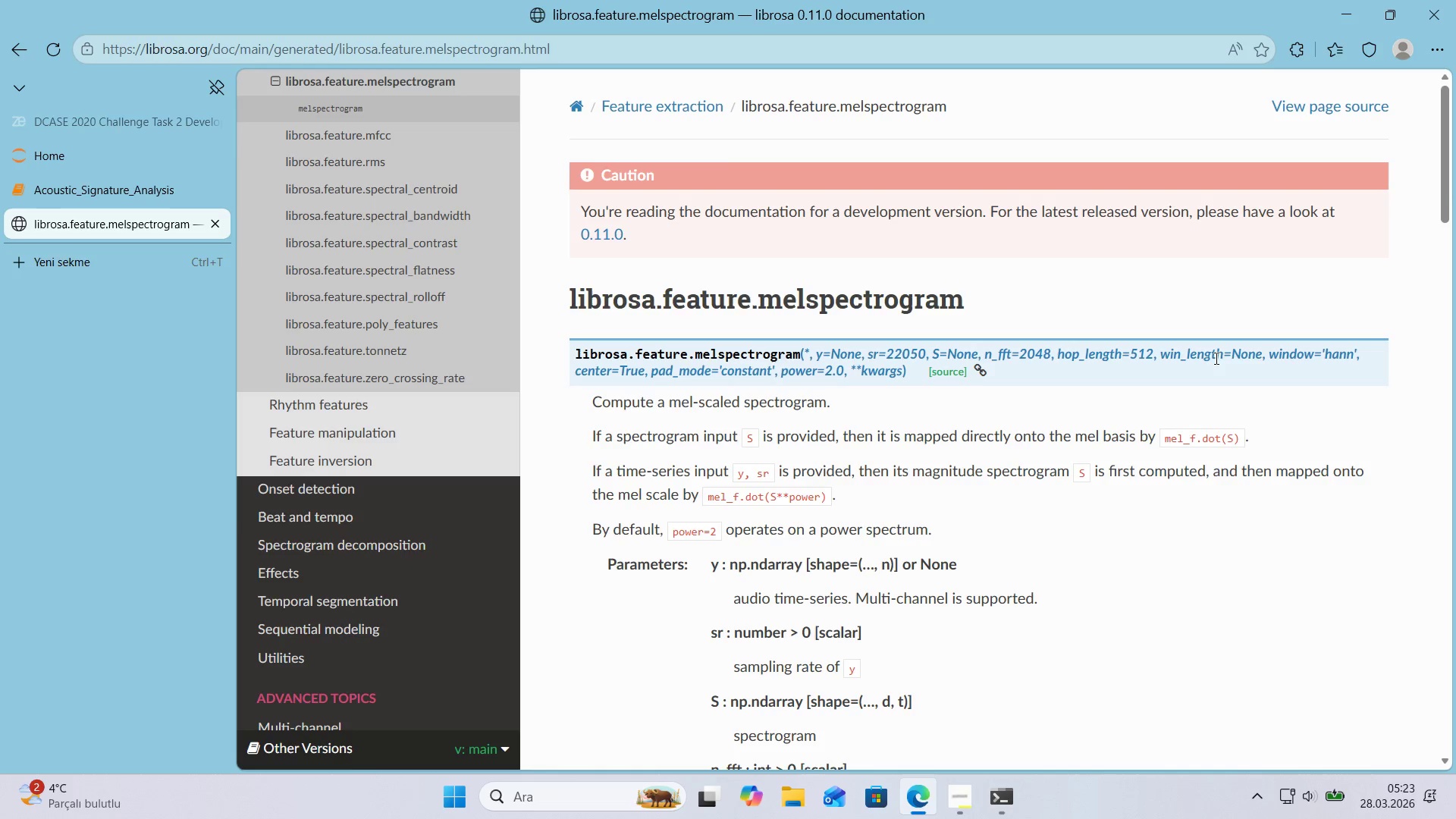 
left_click([965, 375])
 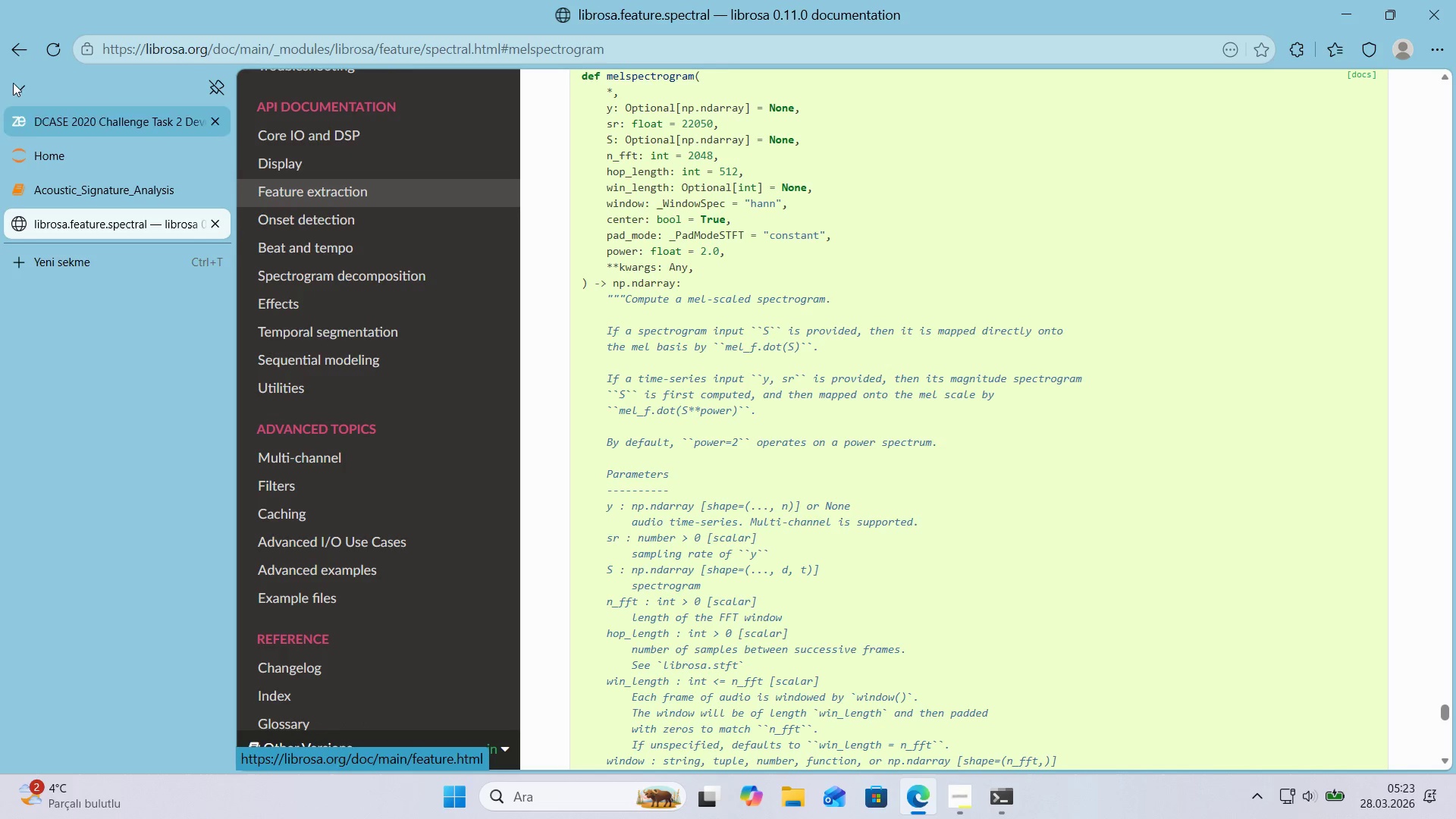 
left_click([20, 58])
 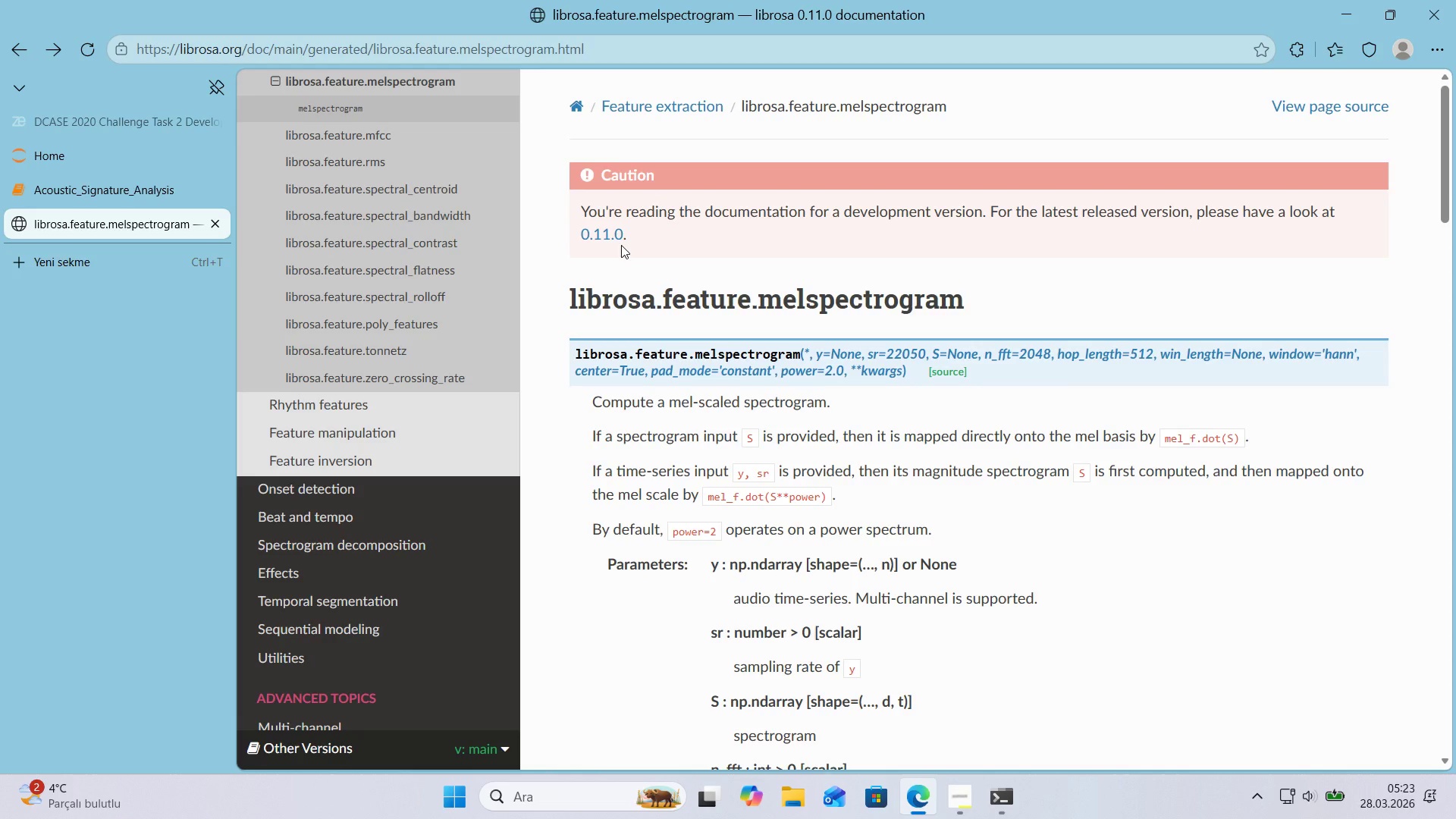 
scroll: coordinate [668, 266], scroll_direction: down, amount: 1.0
 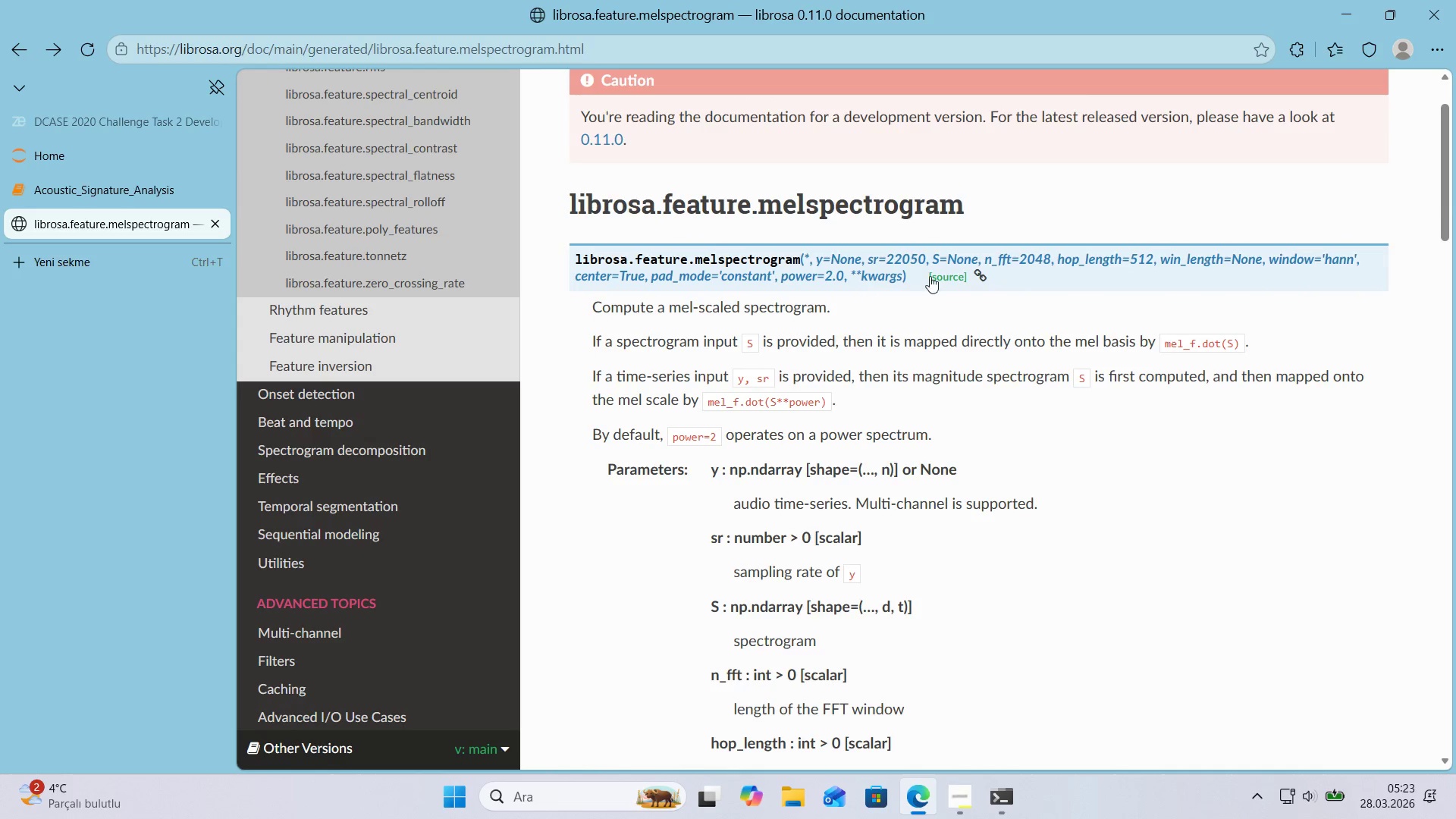 
scroll: coordinate [767, 260], scroll_direction: up, amount: 1.0
 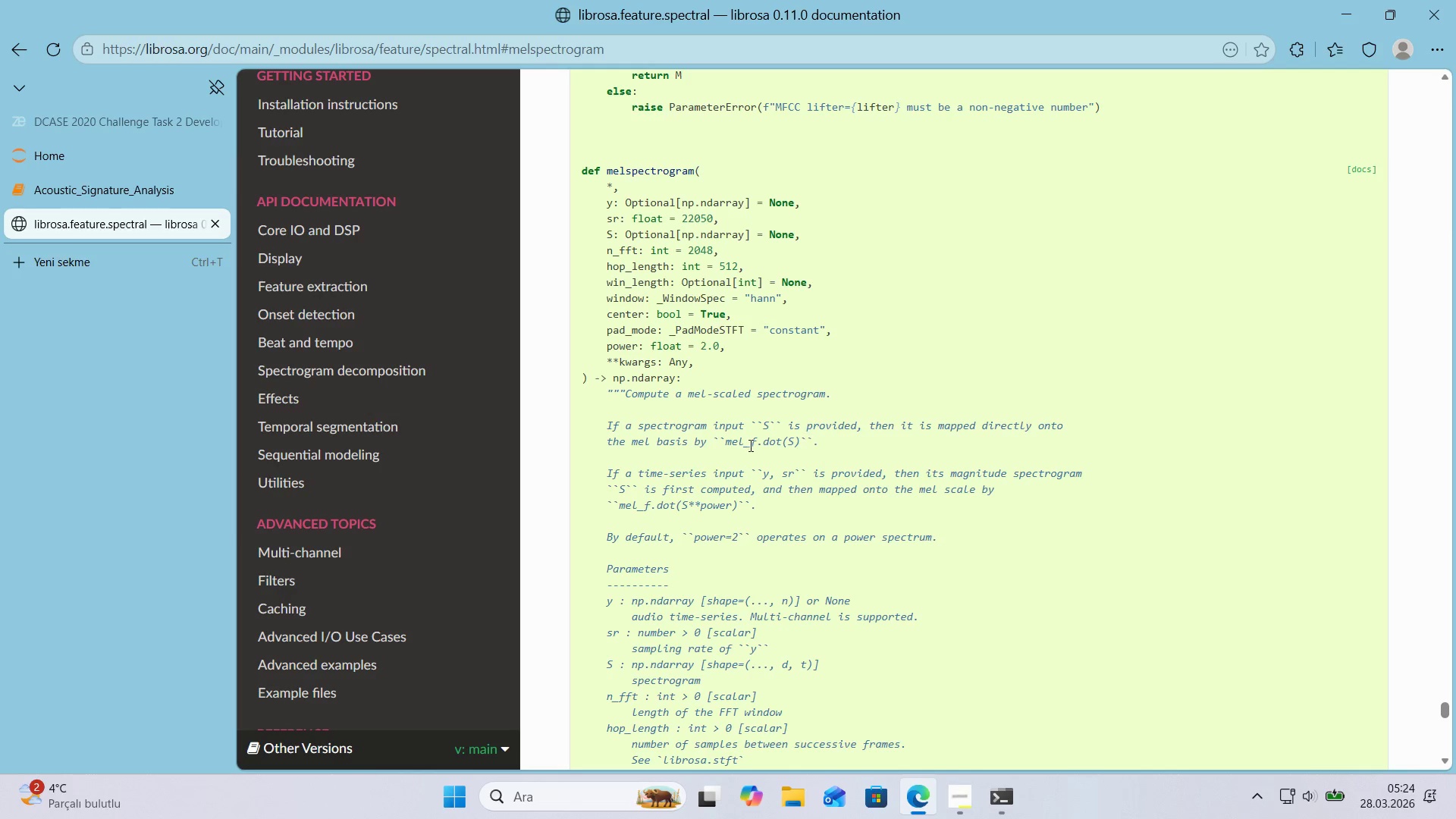 
left_click([950, 278])
 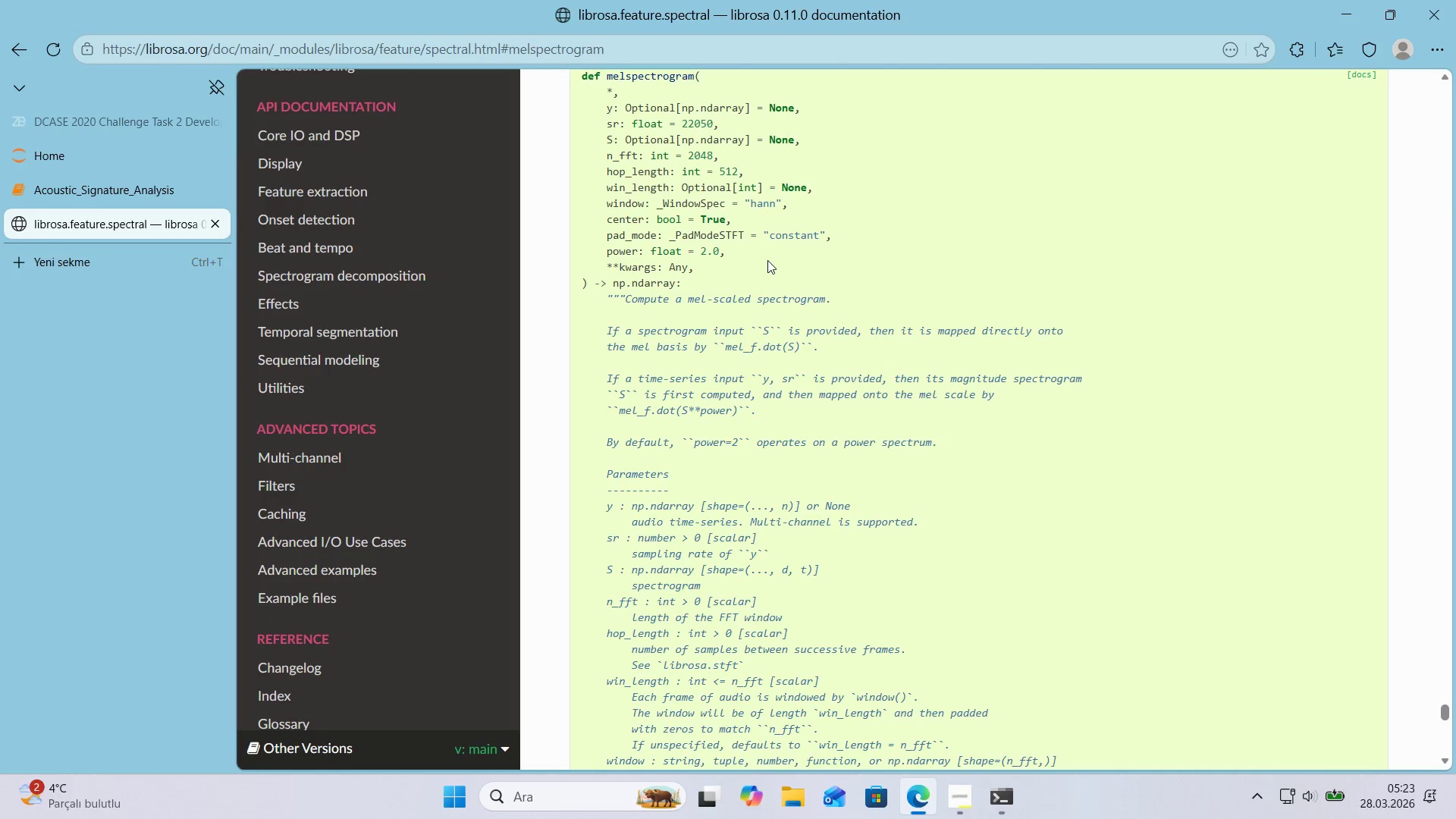 
wait(12.2)
 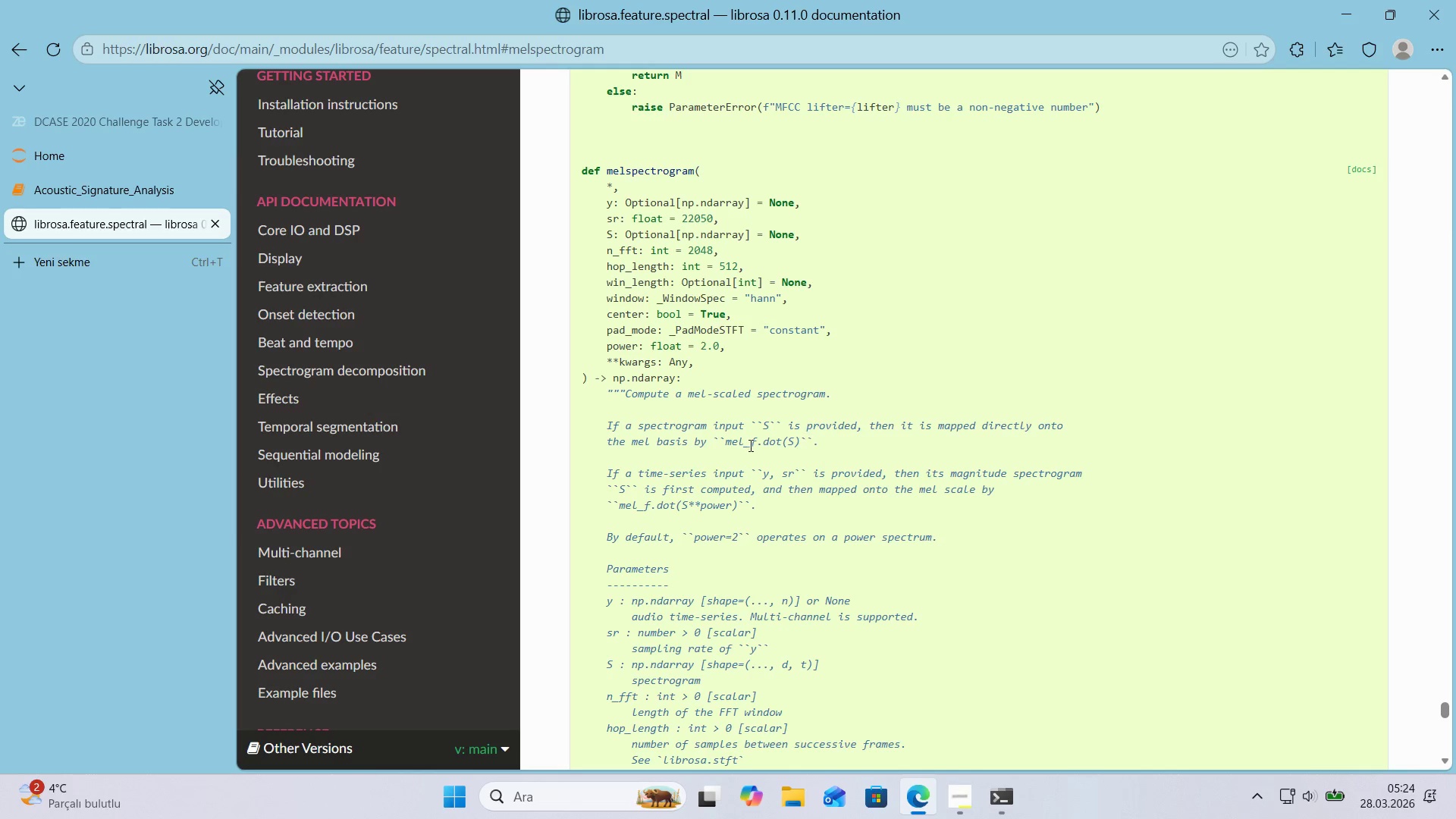 
scroll: coordinate [650, 381], scroll_direction: down, amount: 4.0
 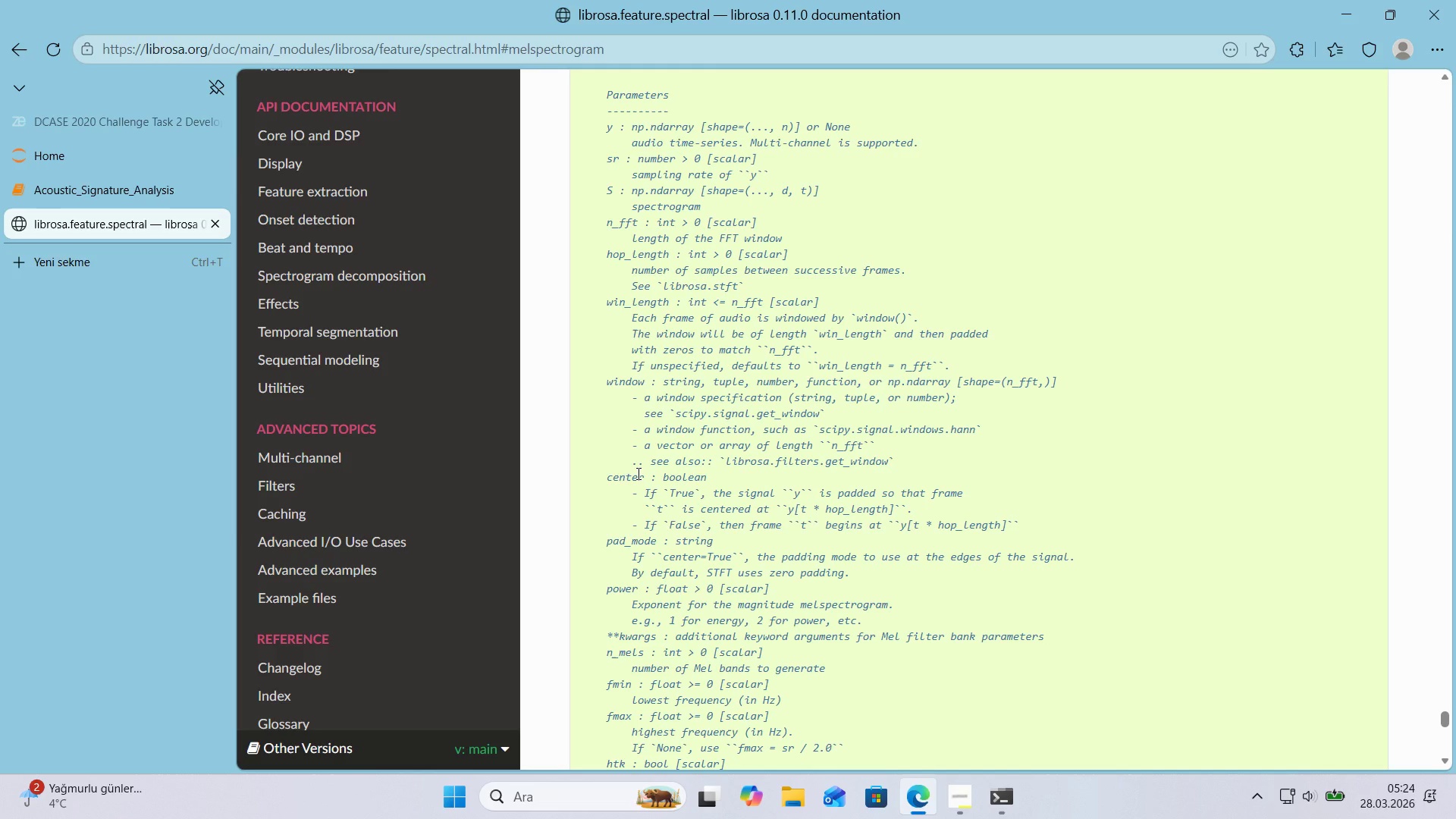 
wait(17.94)
 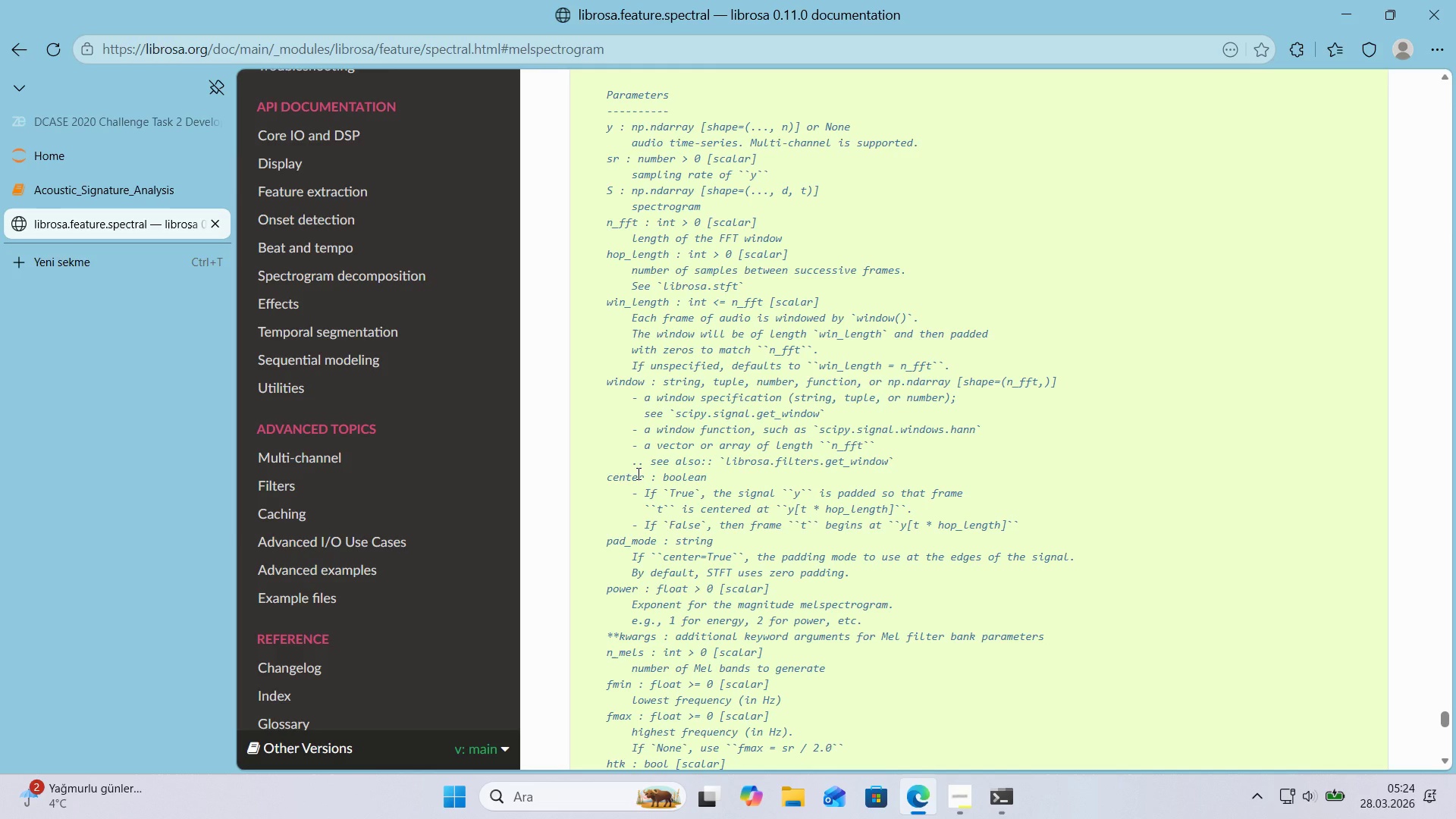 
scroll: coordinate [628, 510], scroll_direction: down, amount: 5.0
 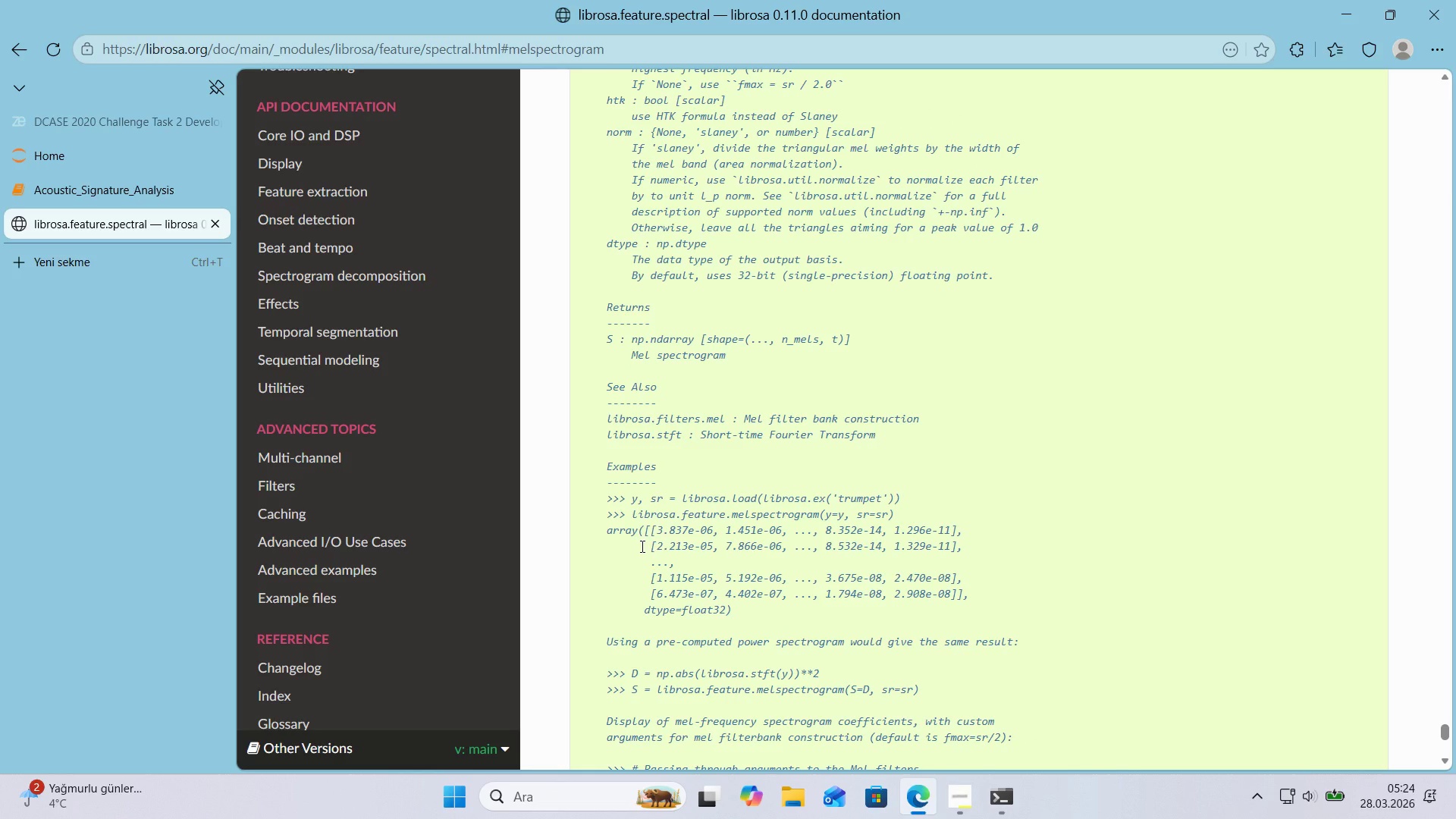 
scroll: coordinate [670, 555], scroll_direction: down, amount: 1.0
 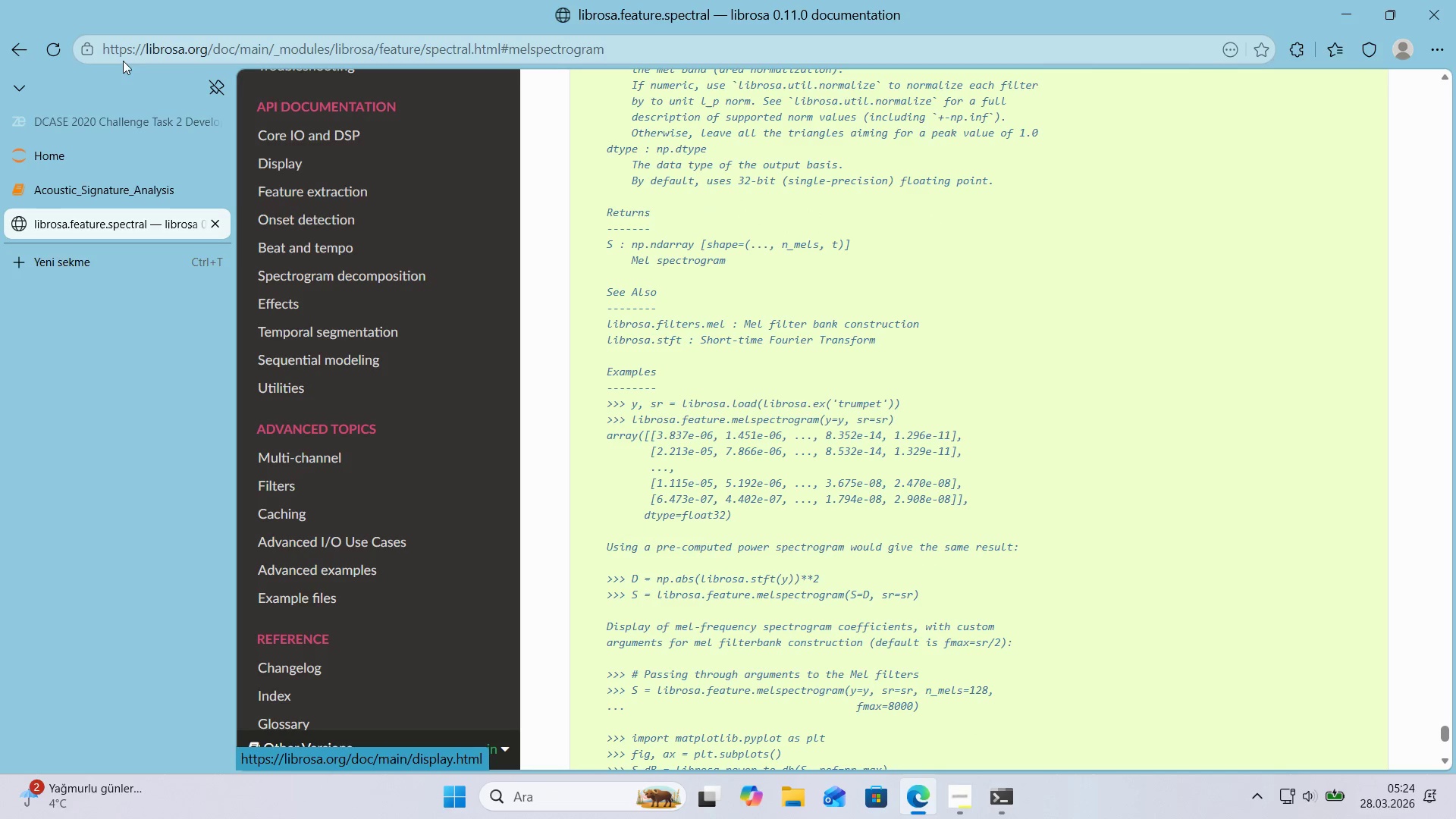 
left_click([29, 59])
 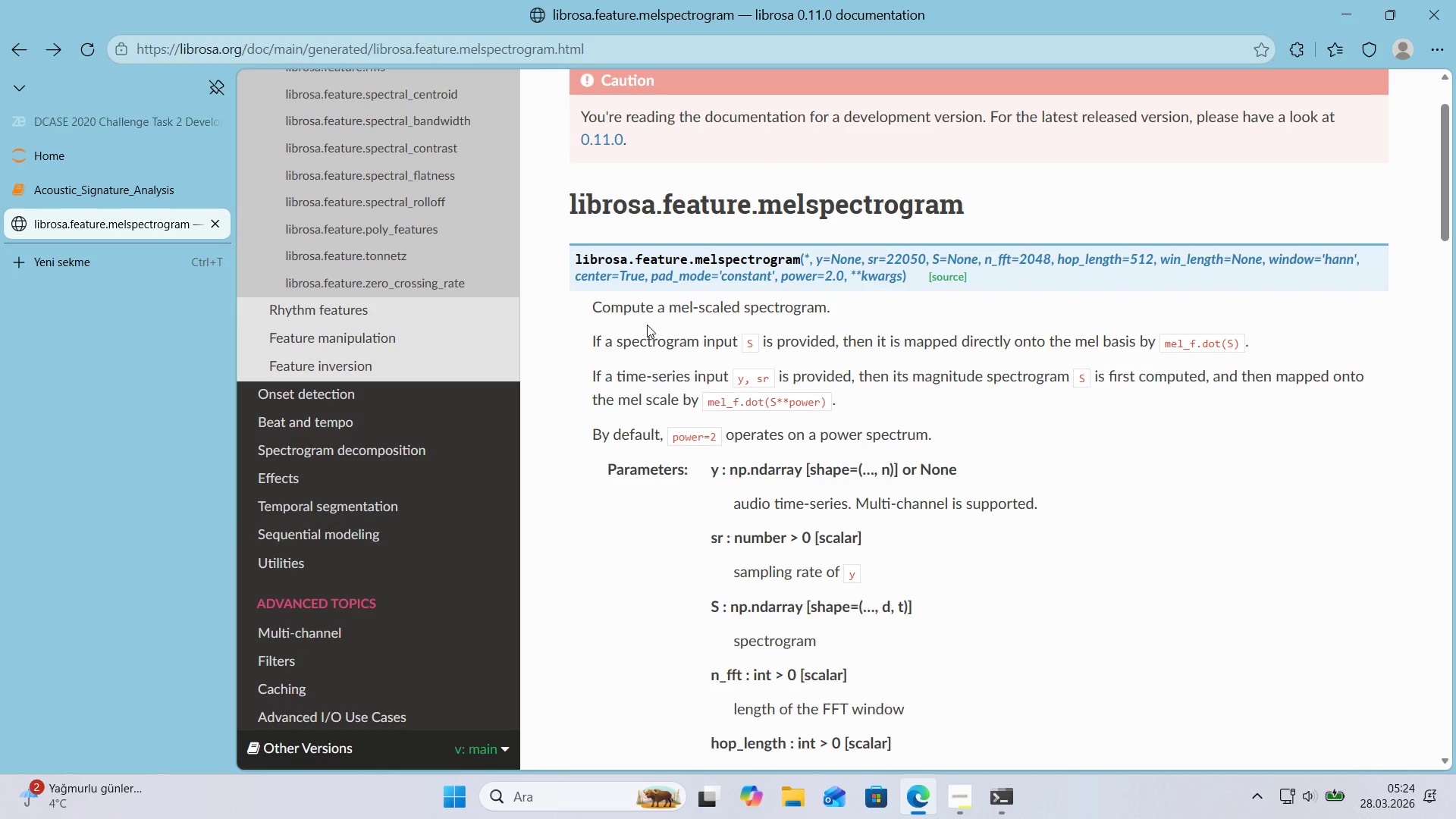 
scroll: coordinate [763, 375], scroll_direction: down, amount: 5.0
 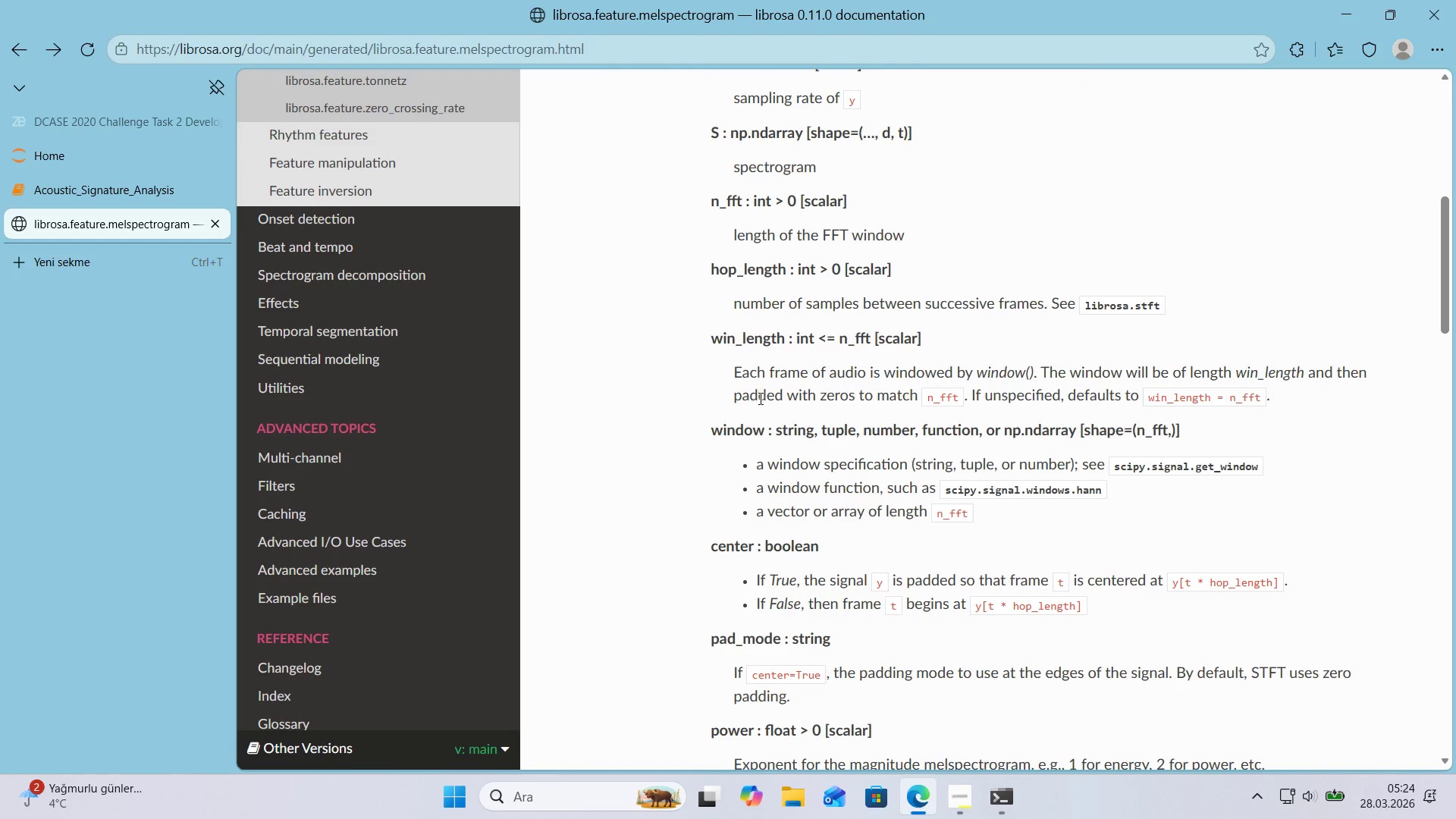 
scroll: coordinate [745, 384], scroll_direction: down, amount: 5.0
 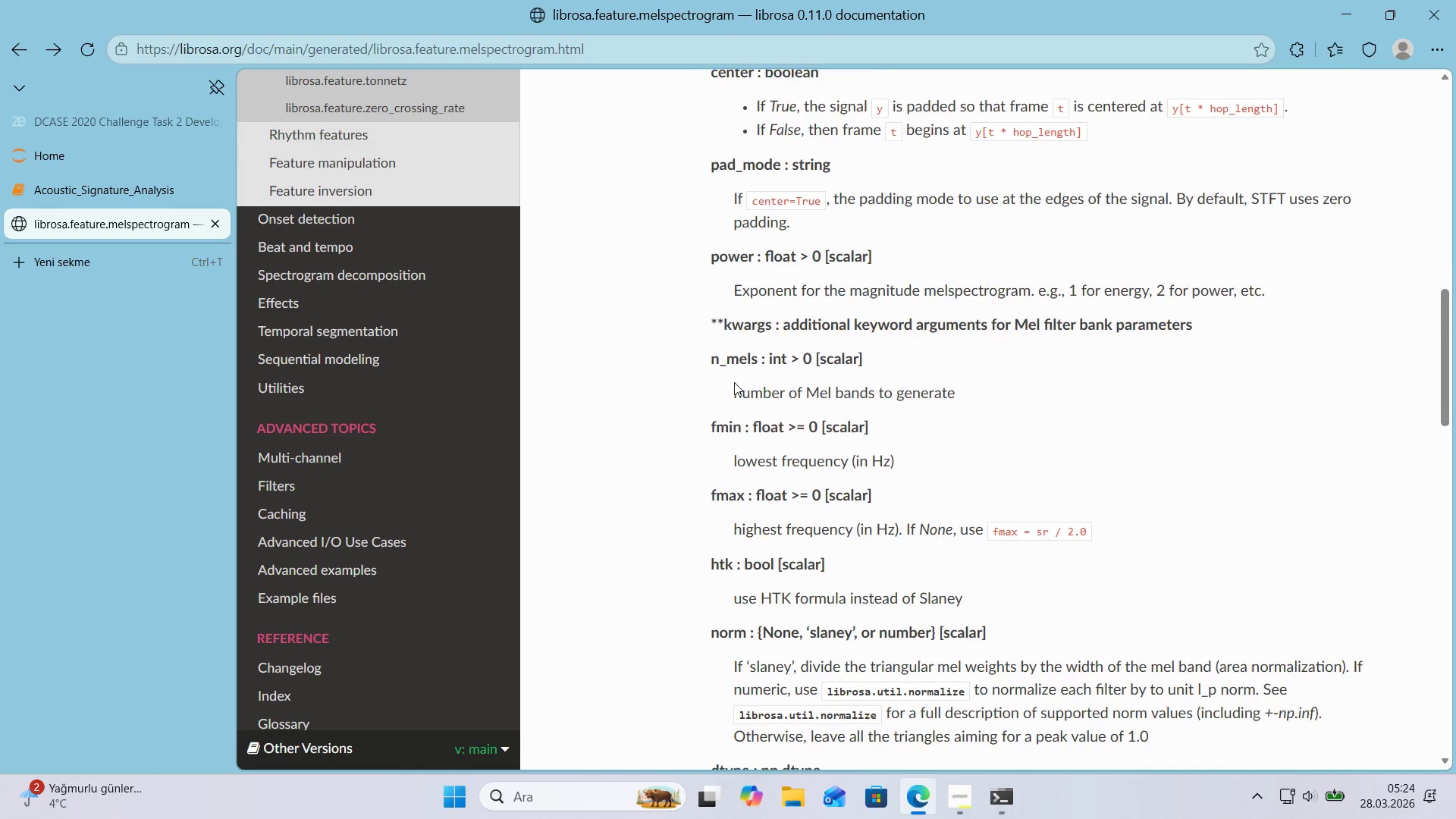 
scroll: coordinate [662, 488], scroll_direction: down, amount: 6.0
 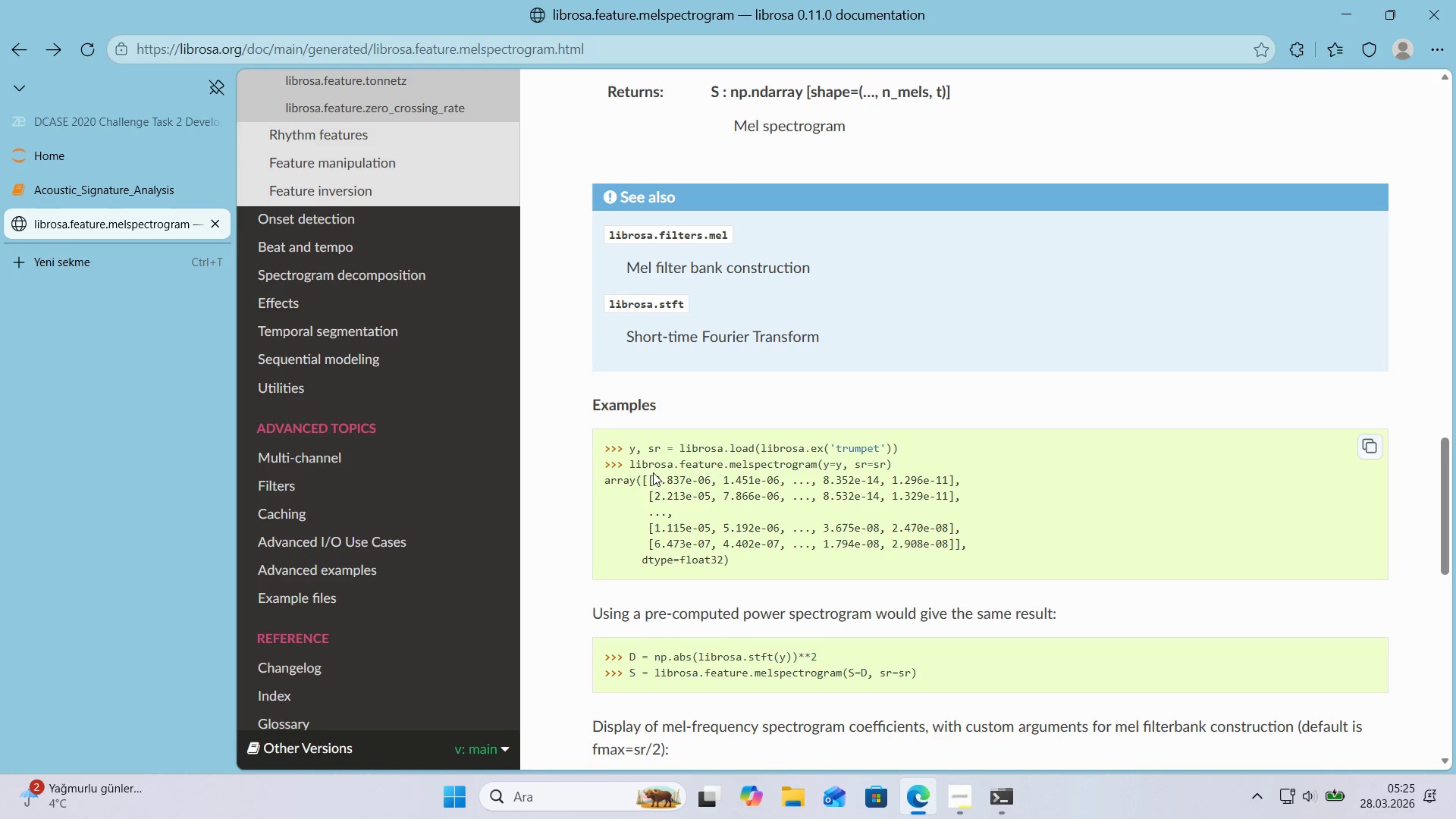 
wait(6.02)
 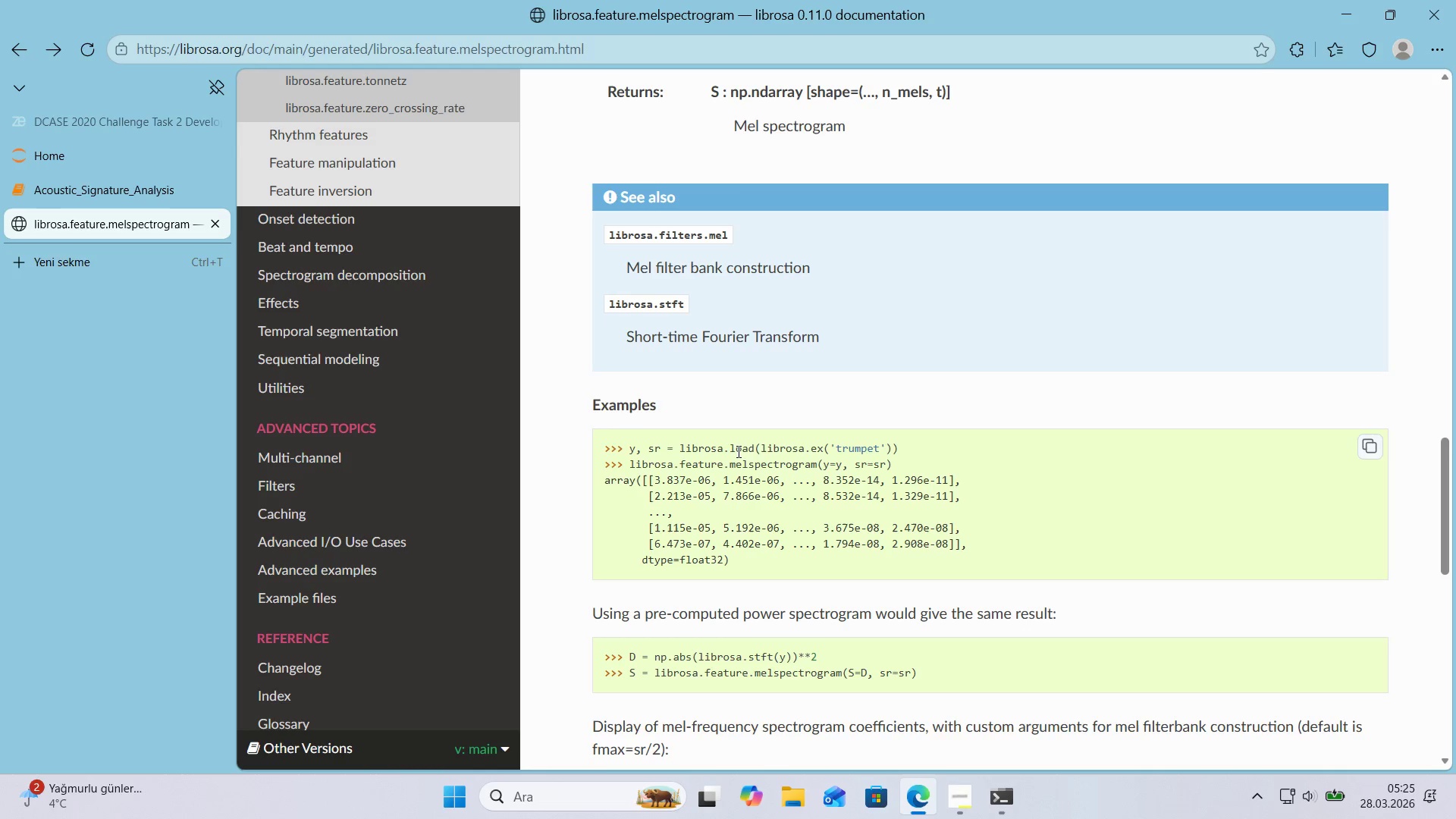 
left_click_drag(start_coordinate=[725, 469], to_coordinate=[817, 466])
 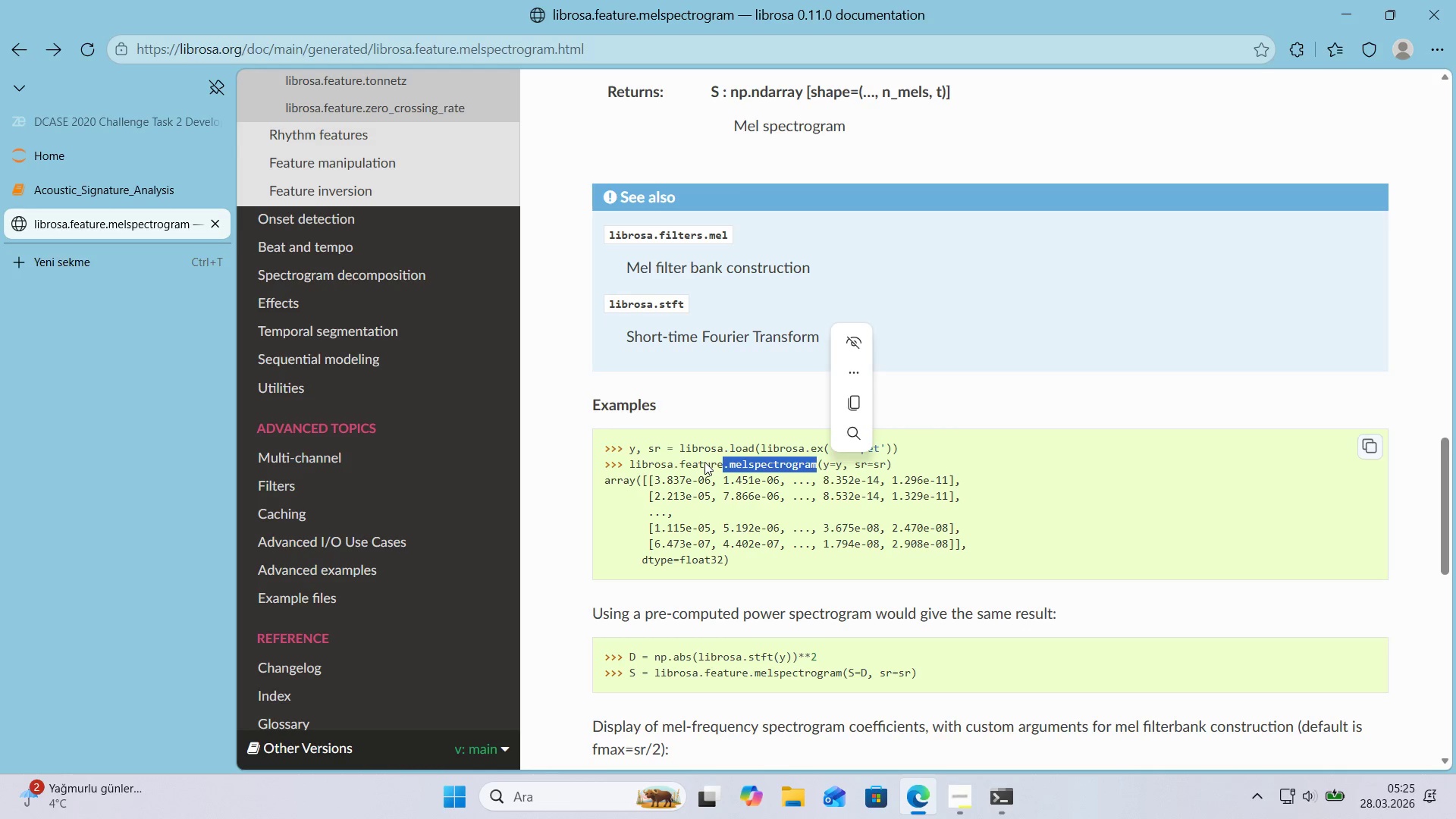 
scroll: coordinate [672, 482], scroll_direction: down, amount: 2.0
 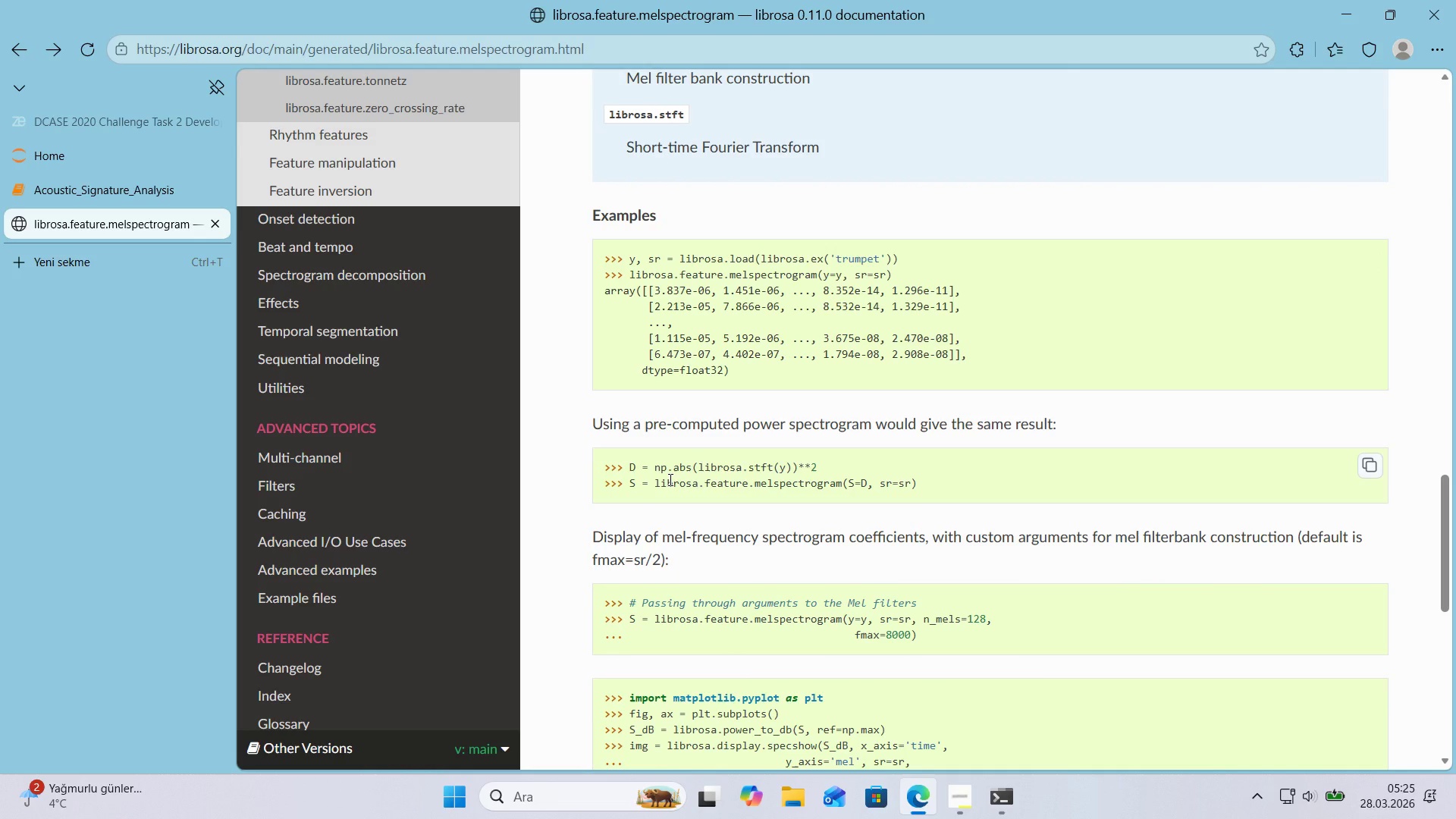 
left_click([704, 462])
 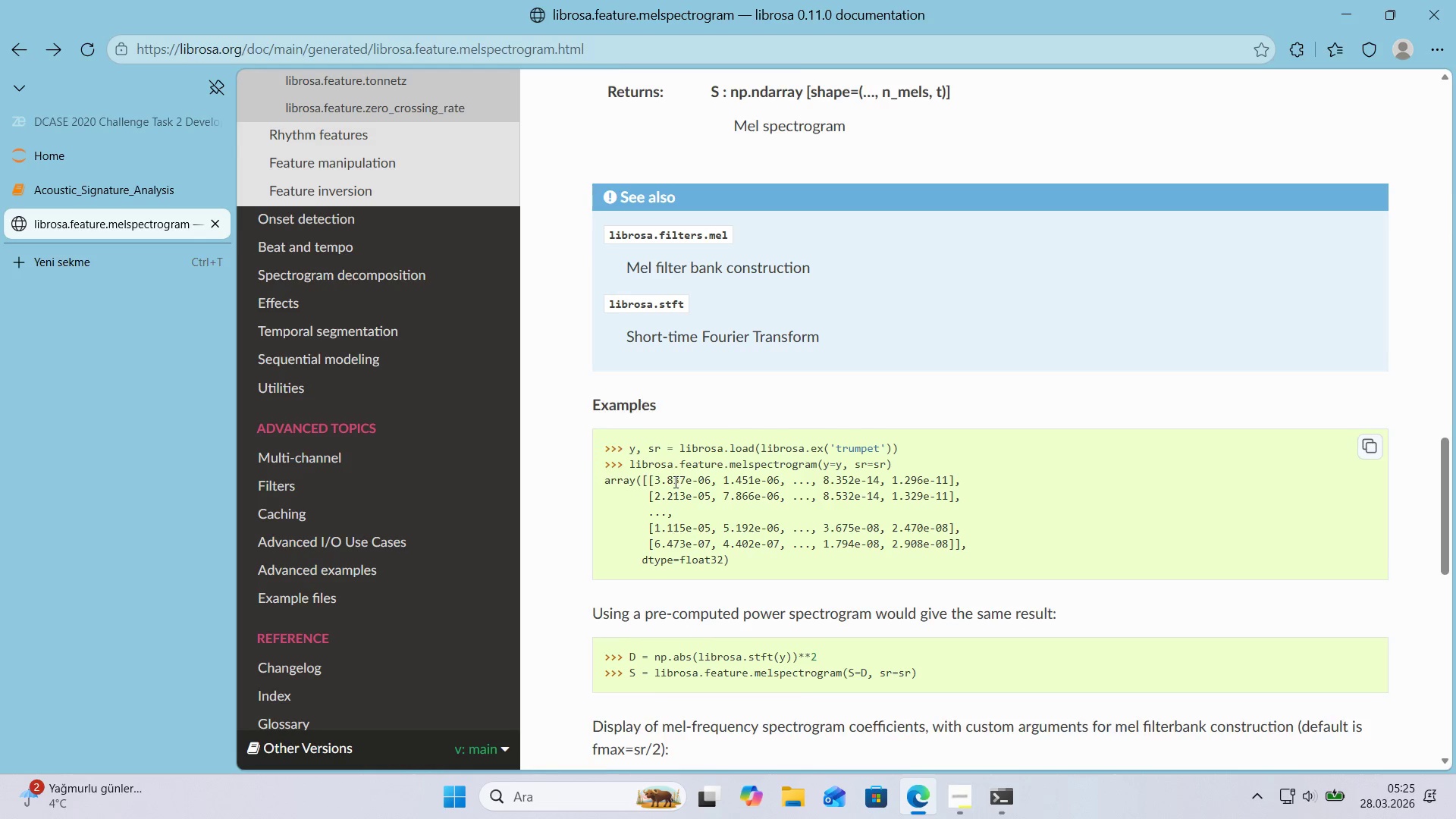 
scroll: coordinate [618, 467], scroll_direction: down, amount: 5.0
 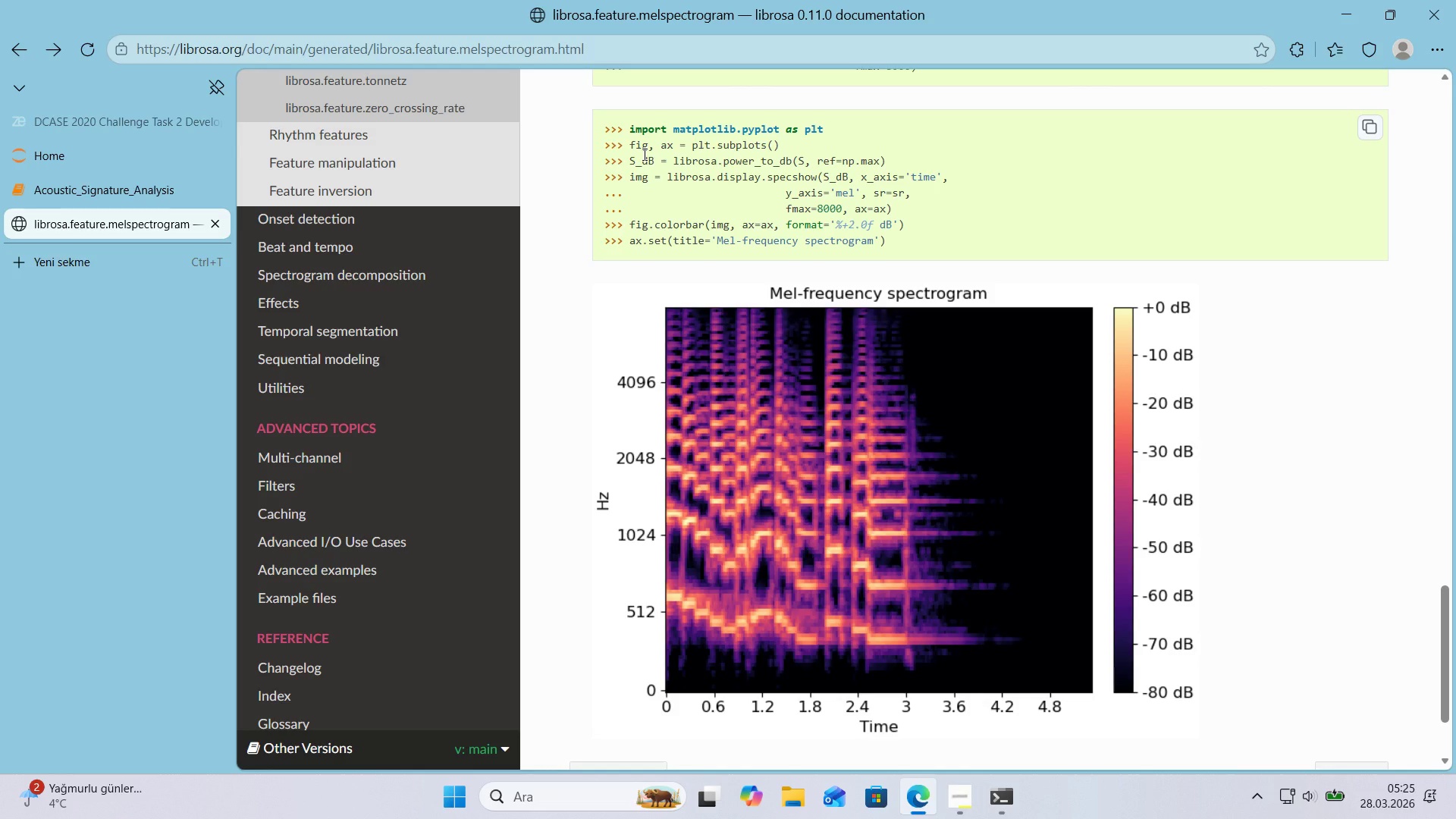 
wait(19.06)
 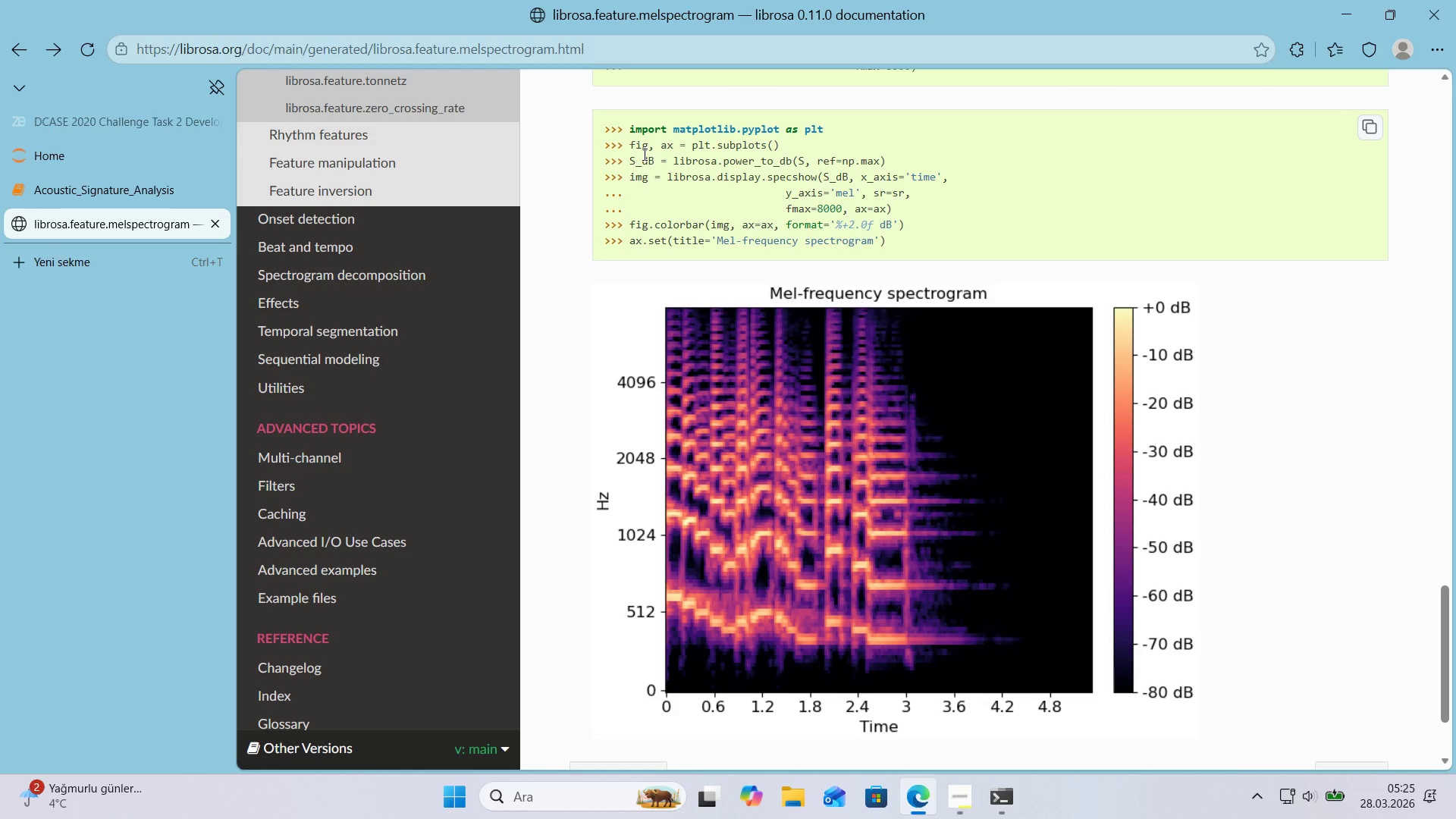 
scroll: coordinate [645, 147], scroll_direction: down, amount: 5.0
 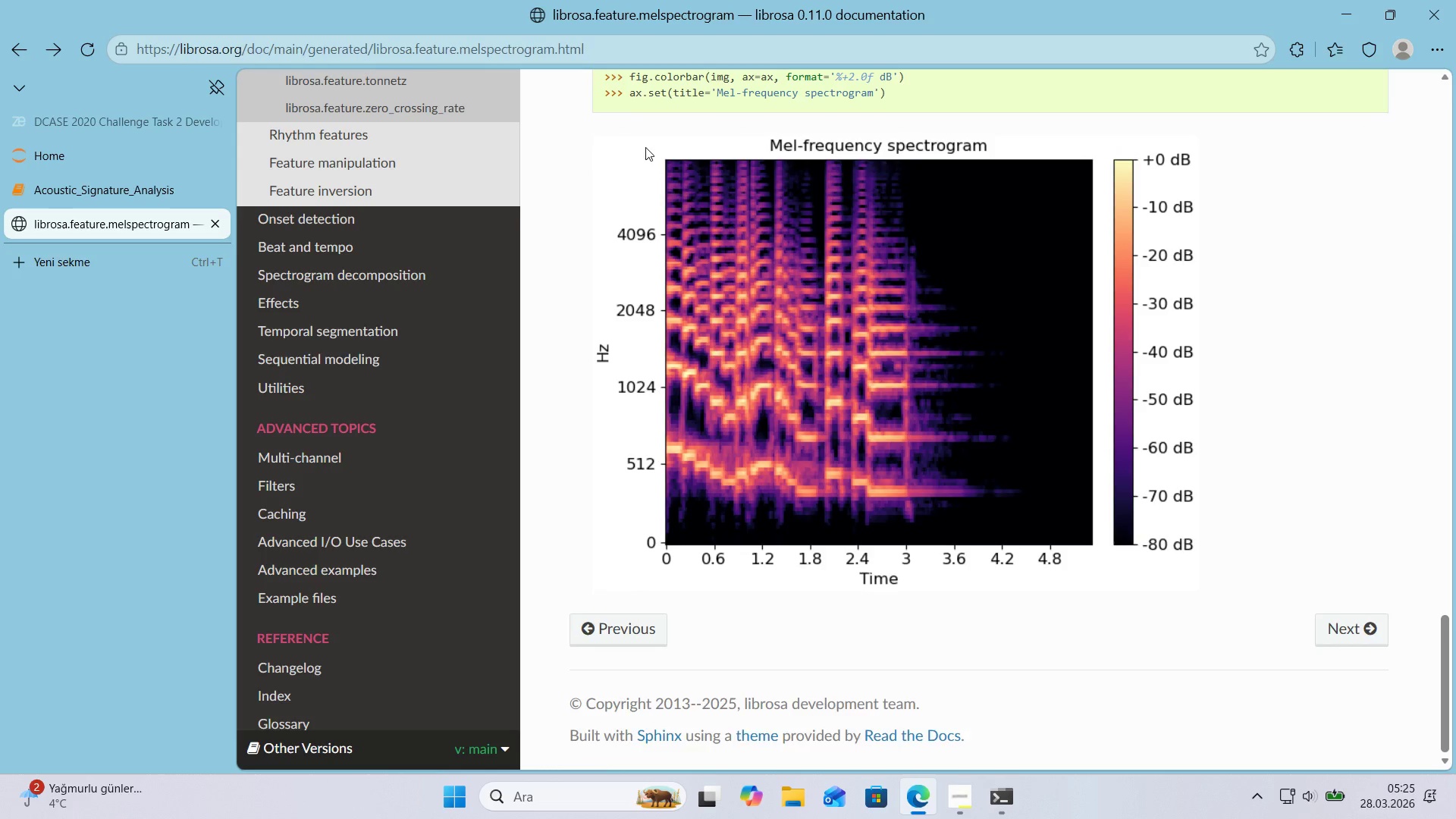 
scroll: coordinate [642, 151], scroll_direction: up, amount: 13.0
 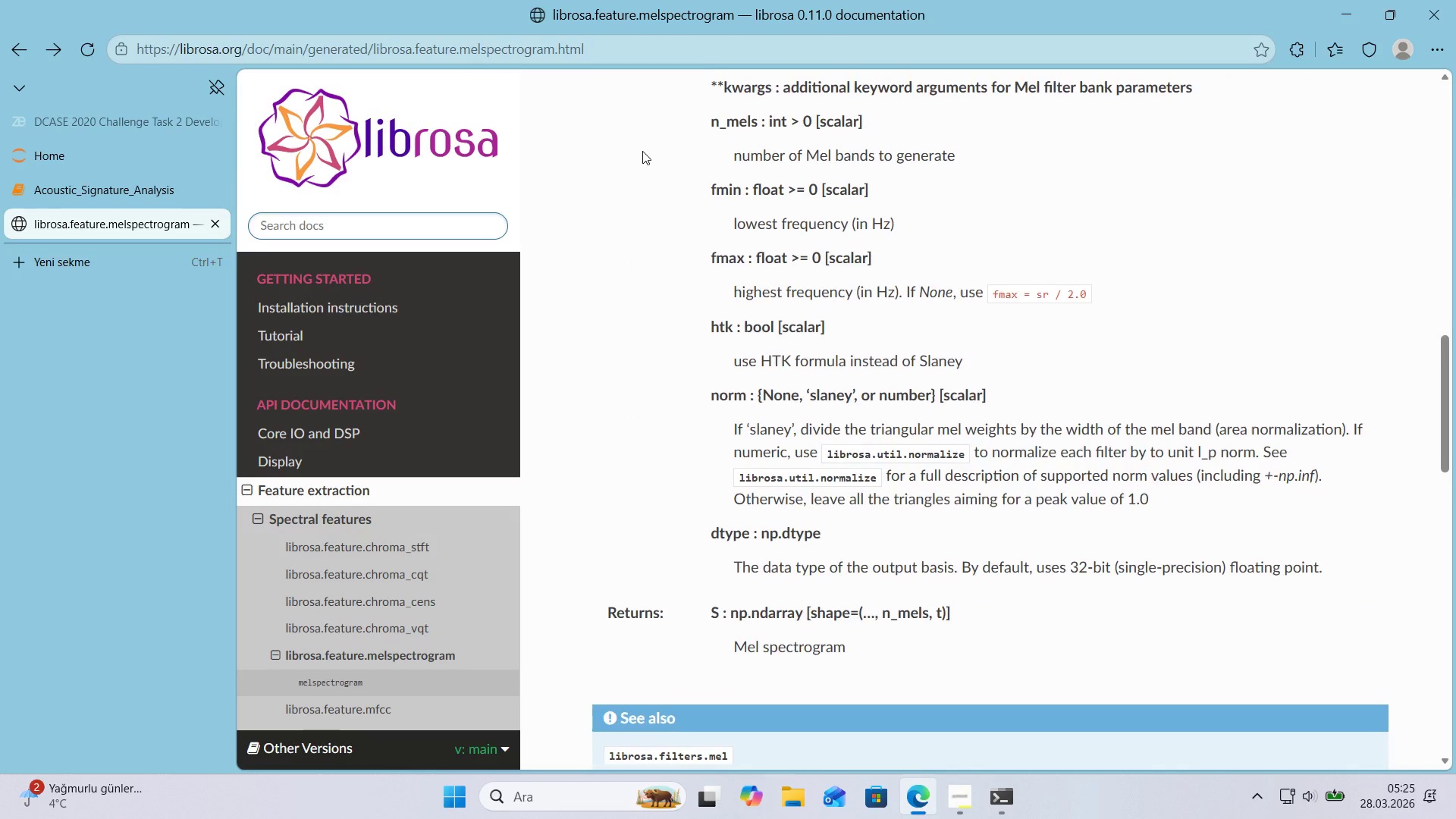 
scroll: coordinate [723, 406], scroll_direction: down, amount: 3.0
 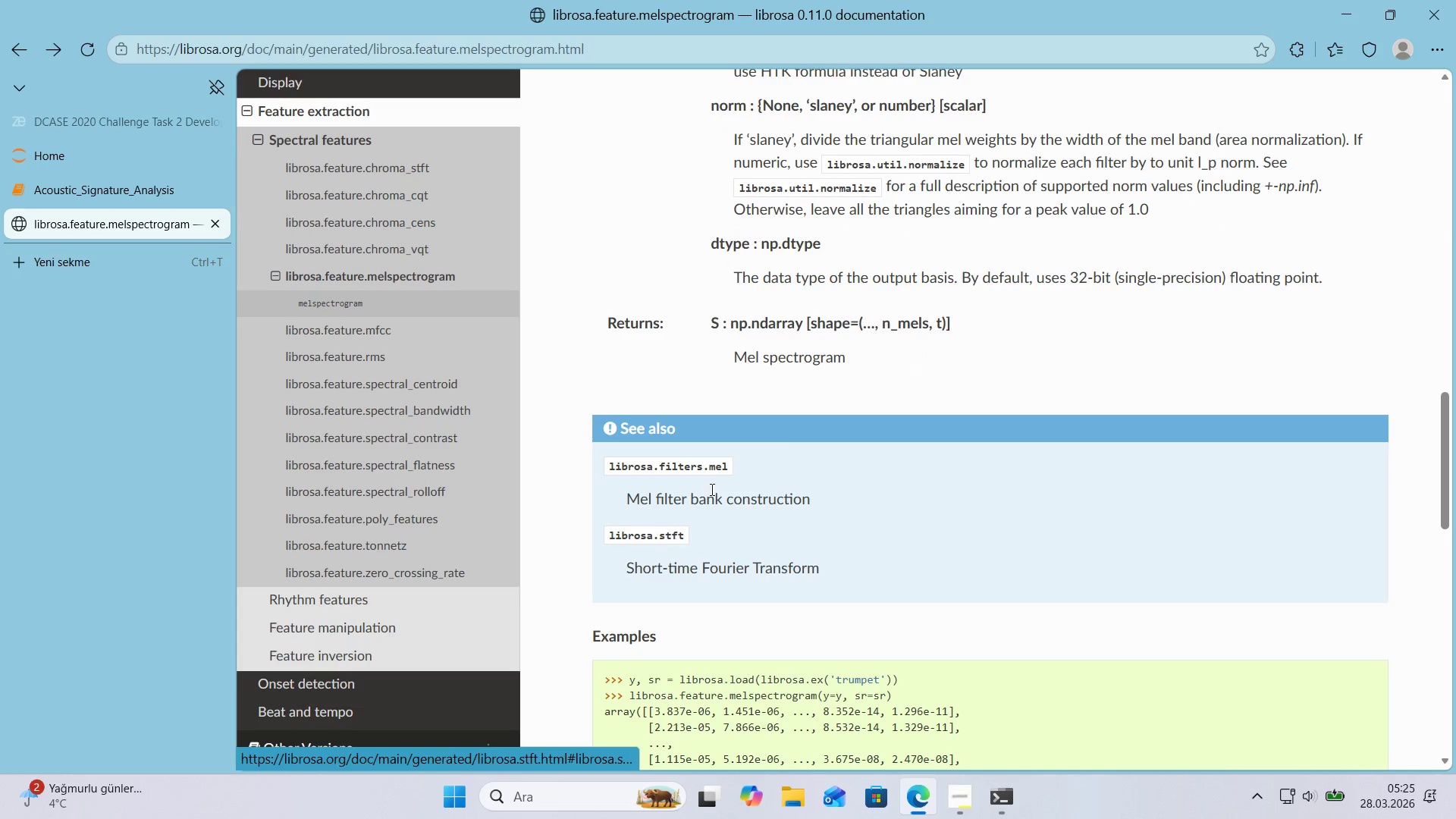 
scroll: coordinate [846, 354], scroll_direction: up, amount: 16.0
 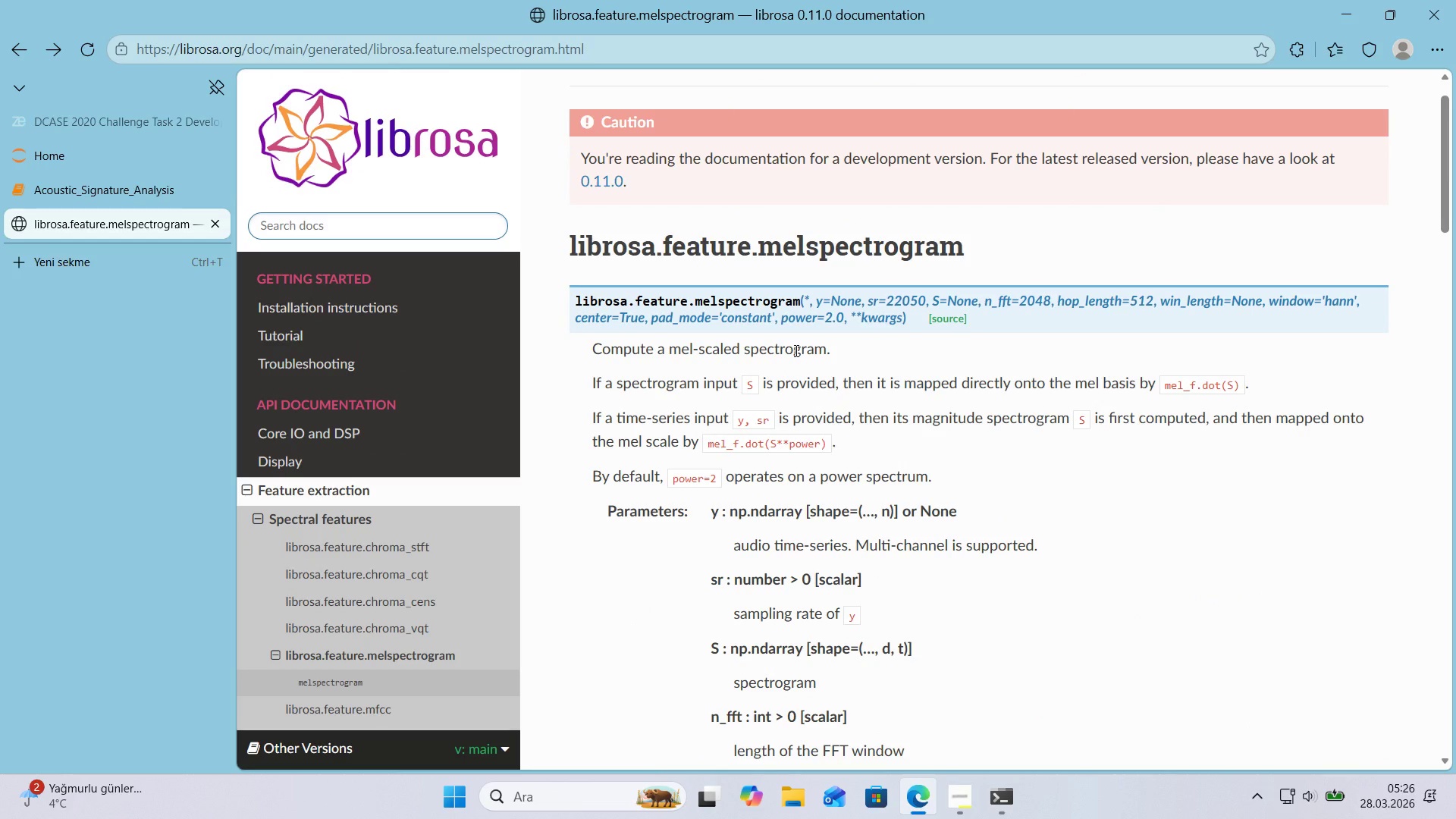 
wait(6.11)
 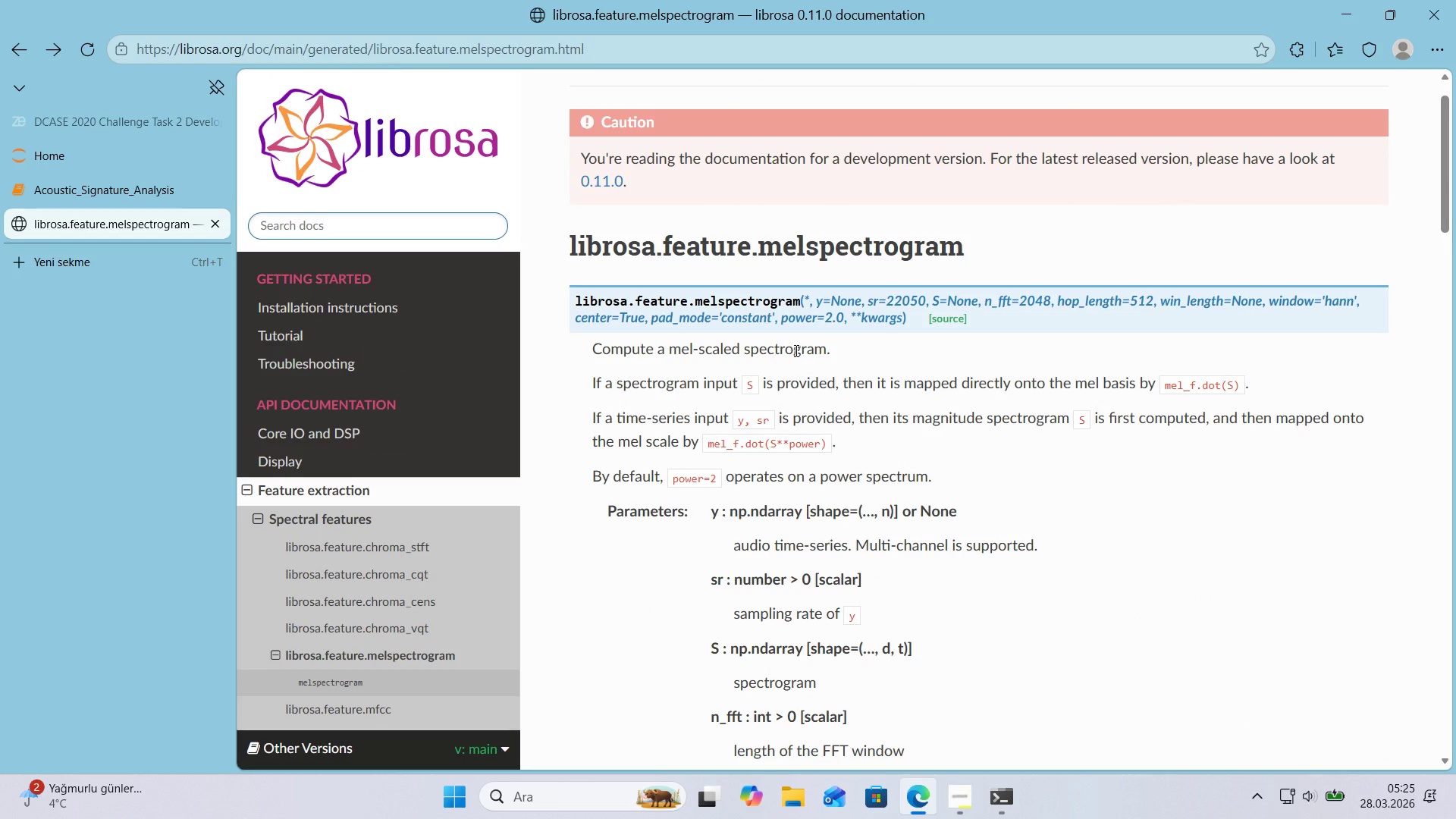 
scroll: coordinate [790, 353], scroll_direction: down, amount: 24.0
 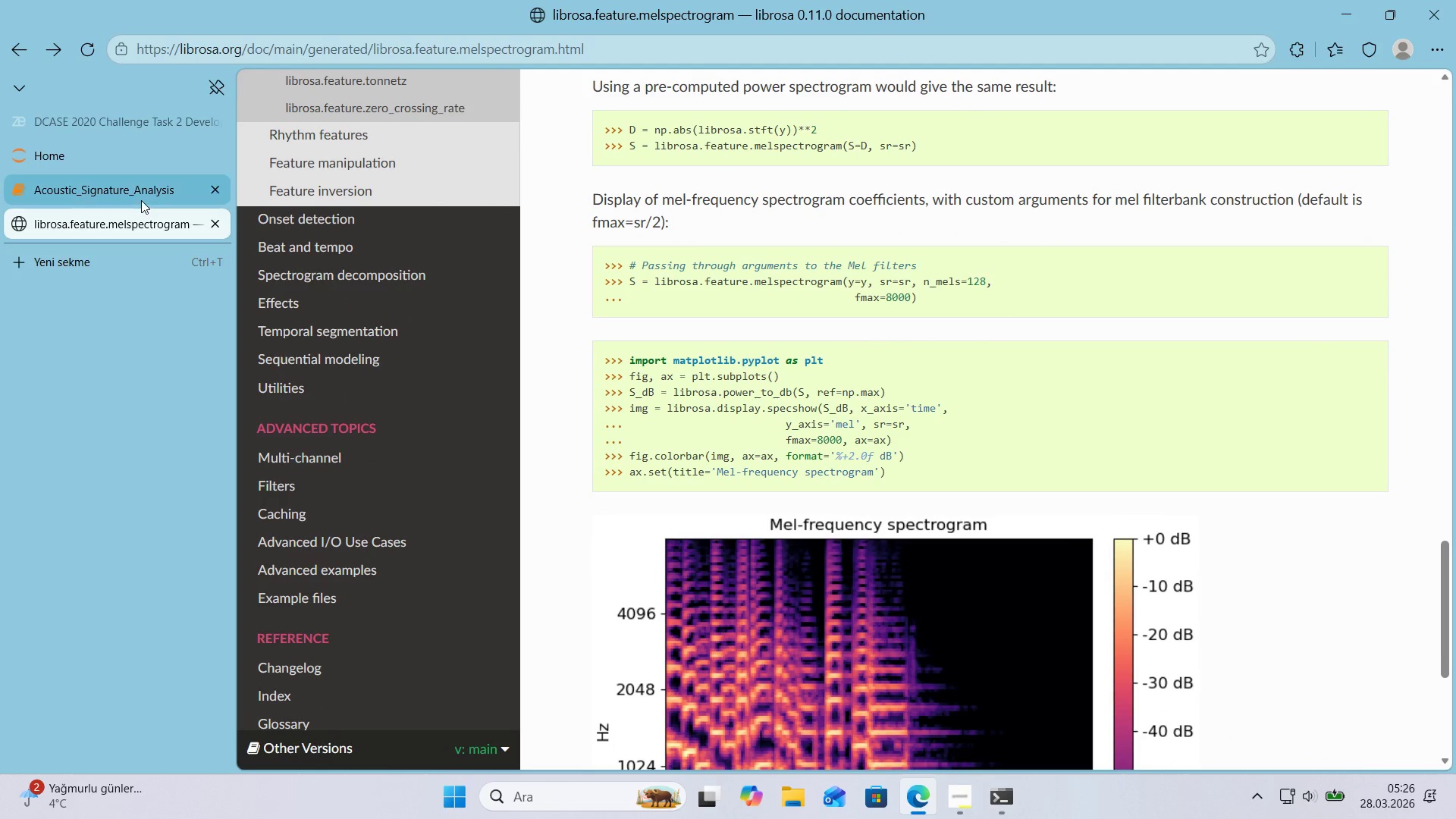 
wait(6.01)
 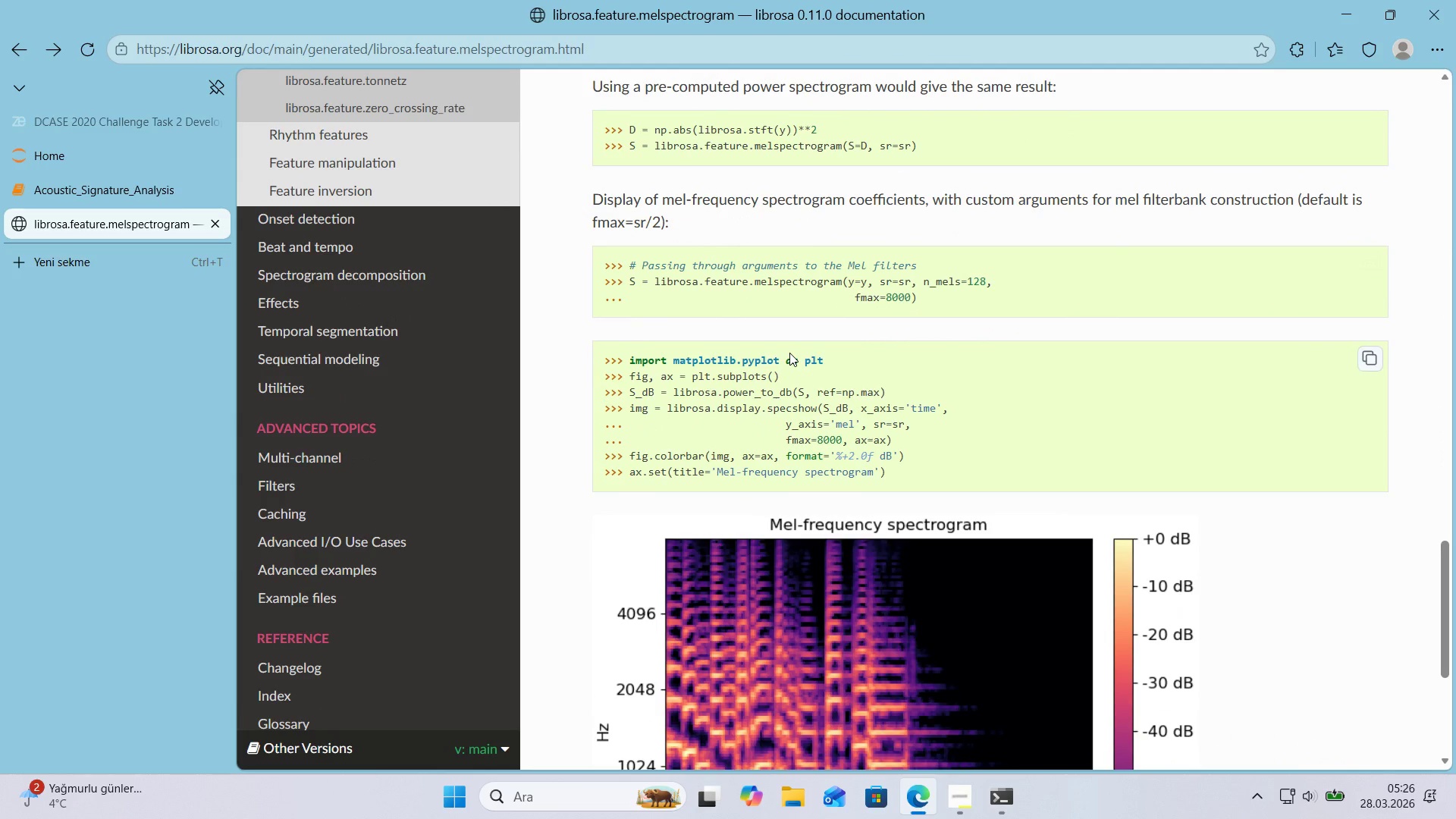 
key(Control+ControlLeft)
 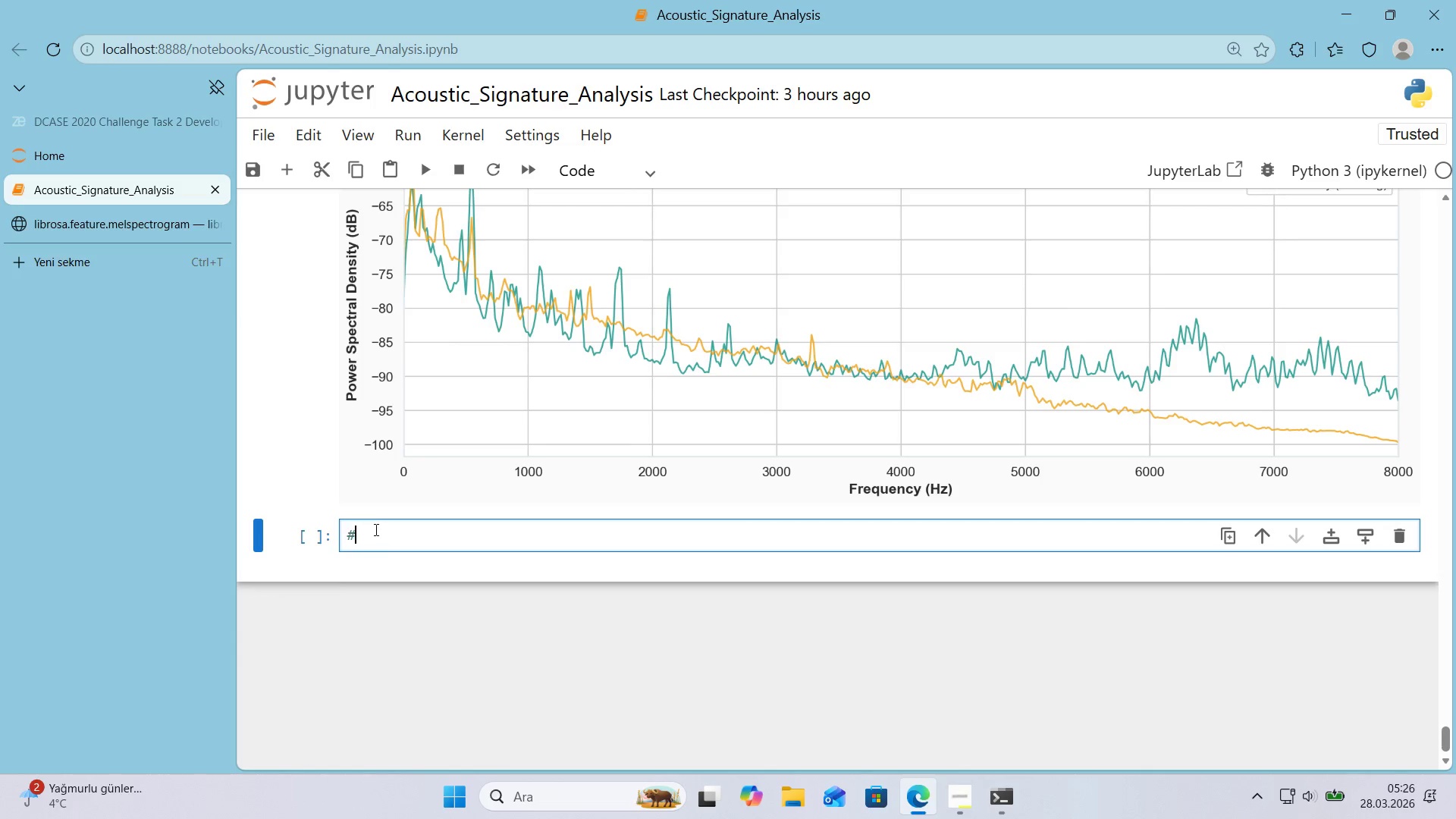 
key(Alt+Control+AltRight)
 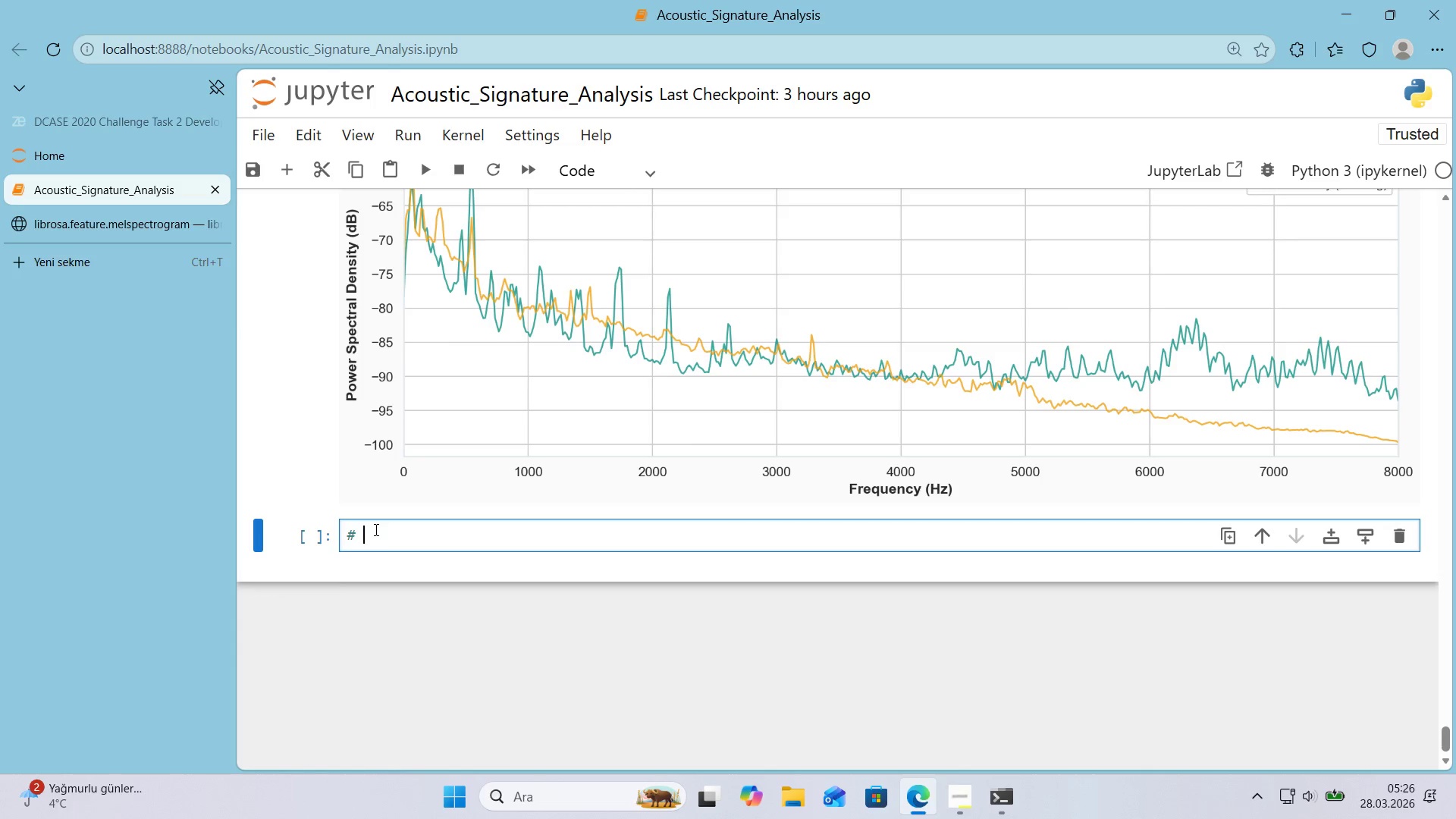 
key(Alt+Control+3)
 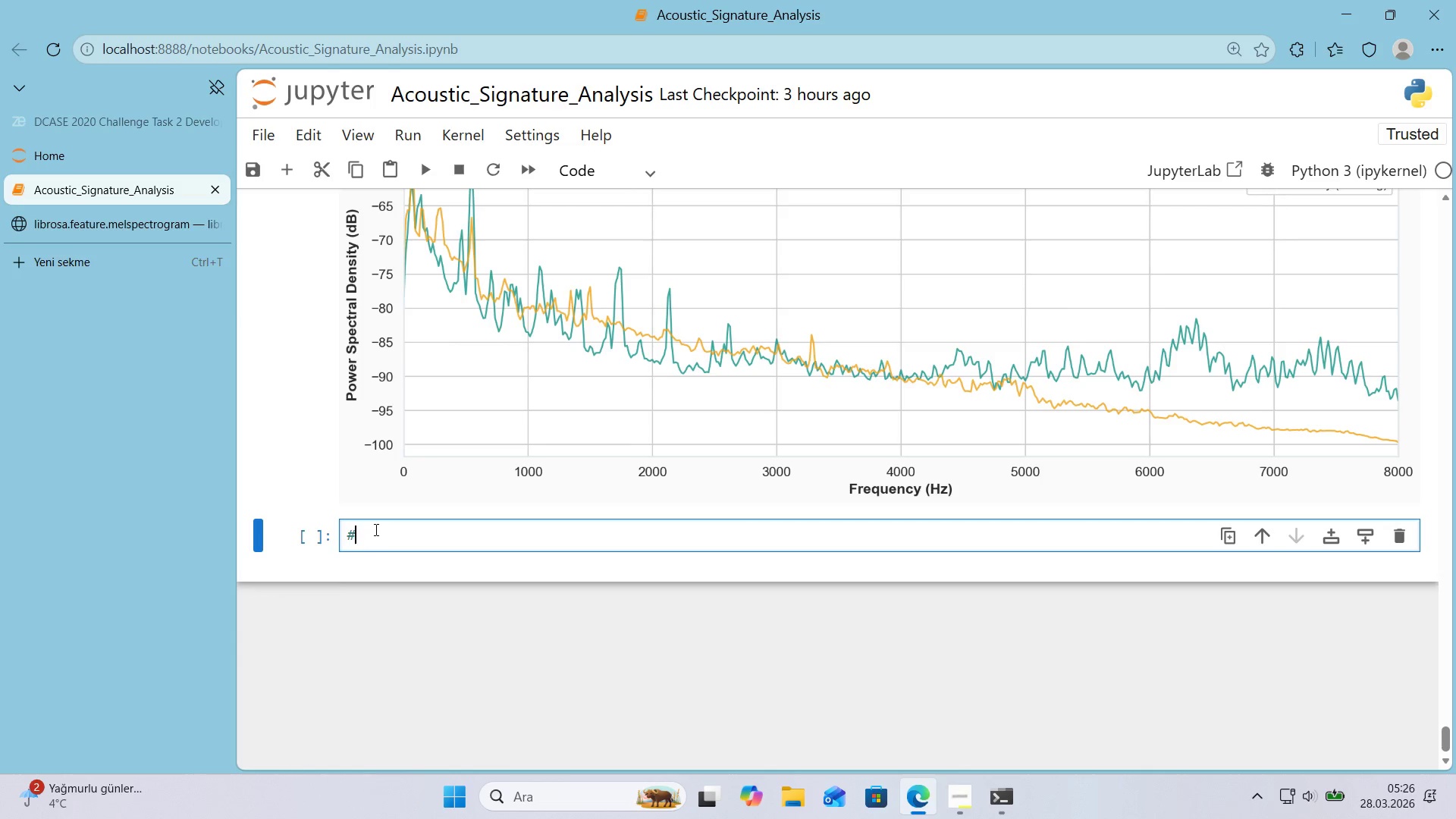 
key(Space)
 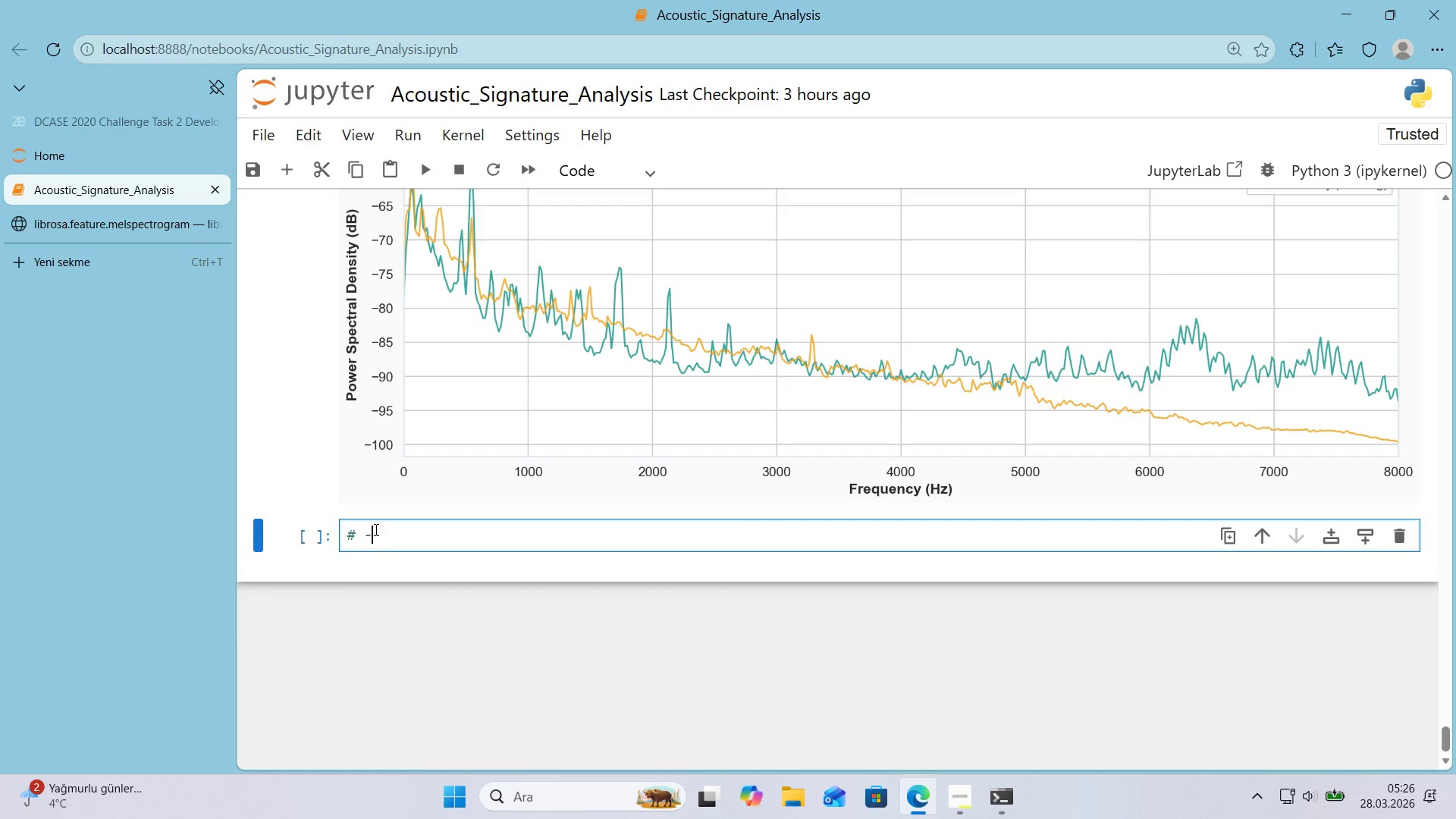 
hold_key(key=NumpadSubtract, duration=1.5)
 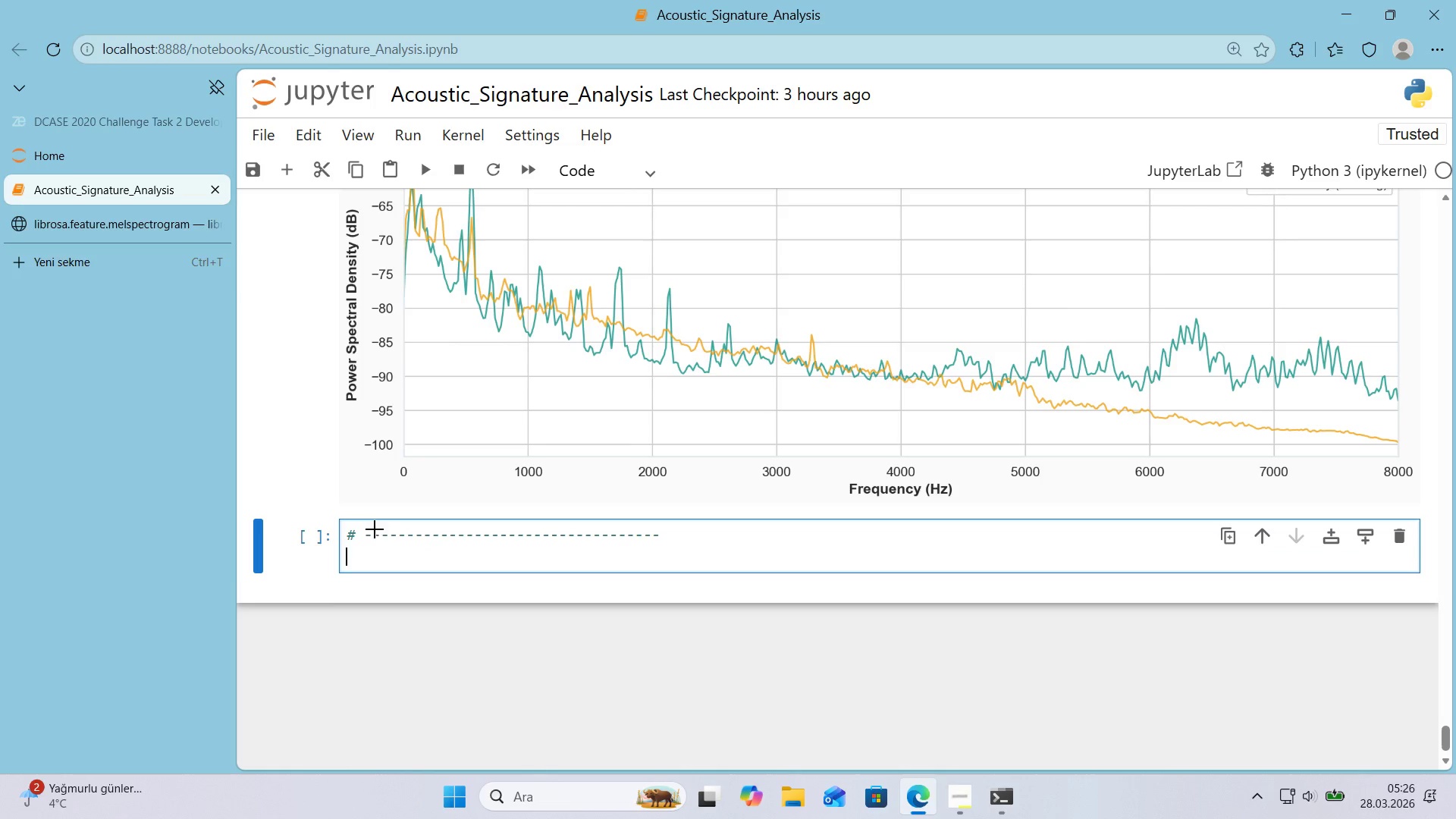 
hold_key(key=NumpadSubtract, duration=15.61)
 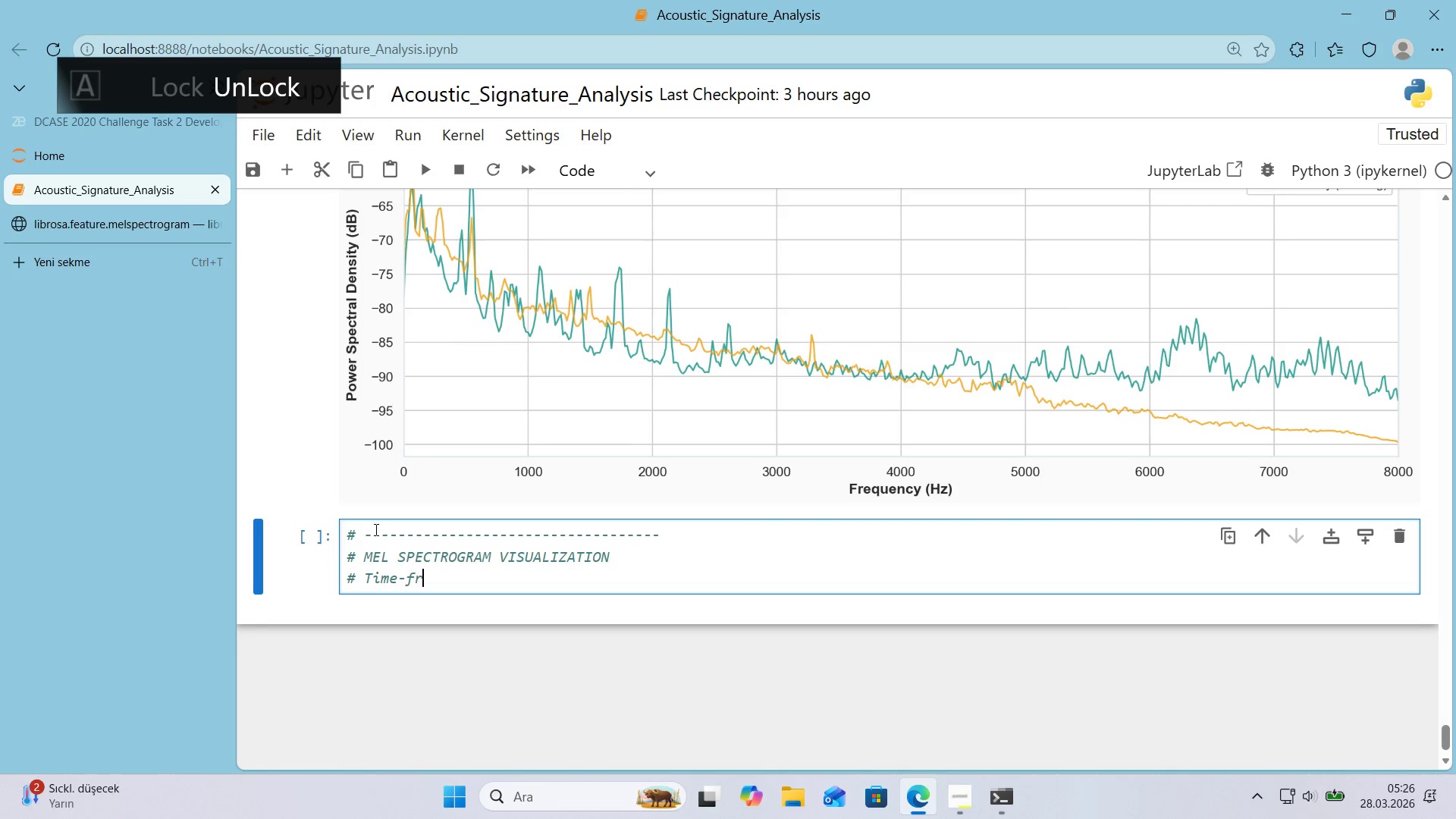 
key(Enter)
 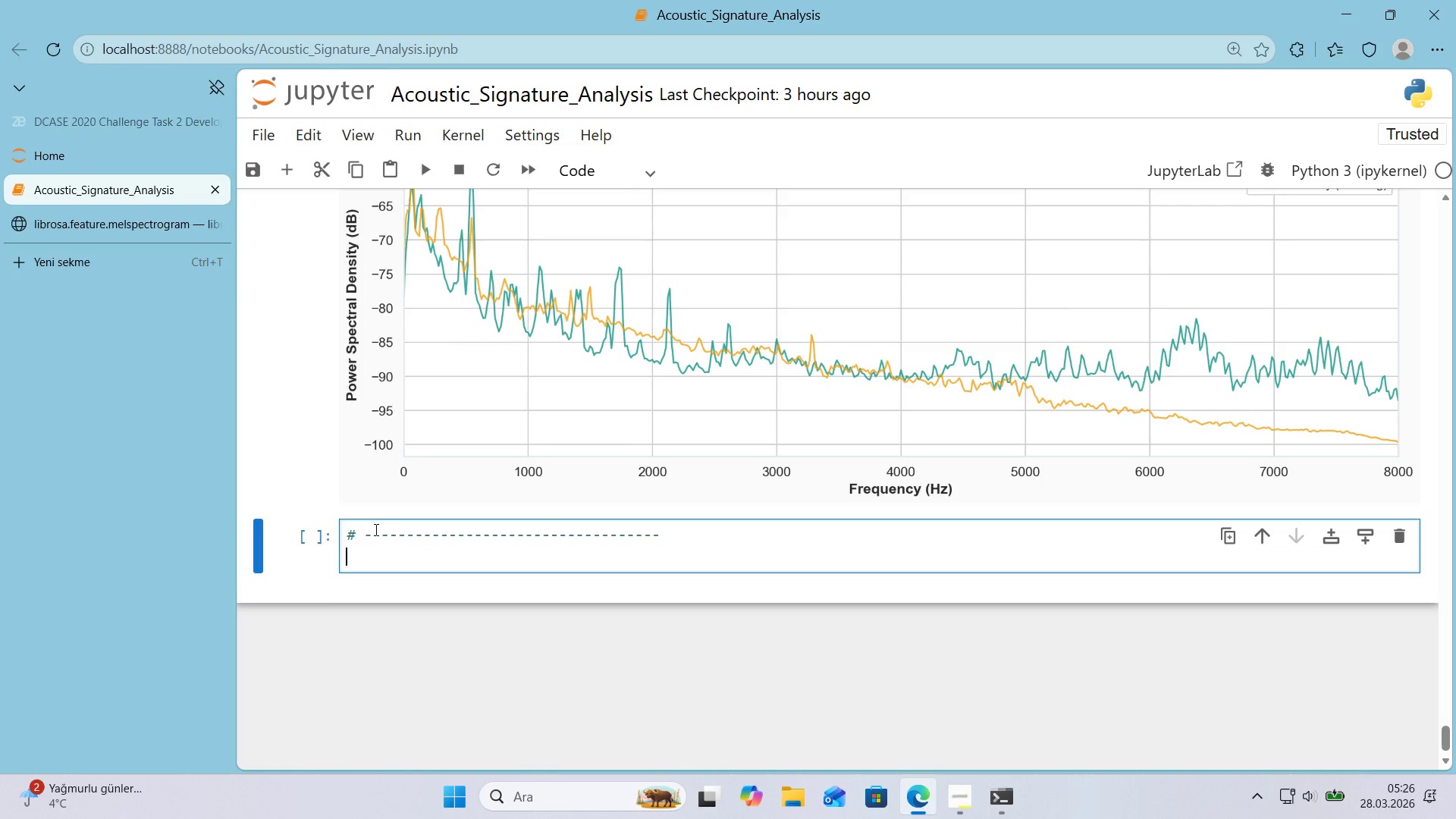 
key(Alt+Control+AltRight)
 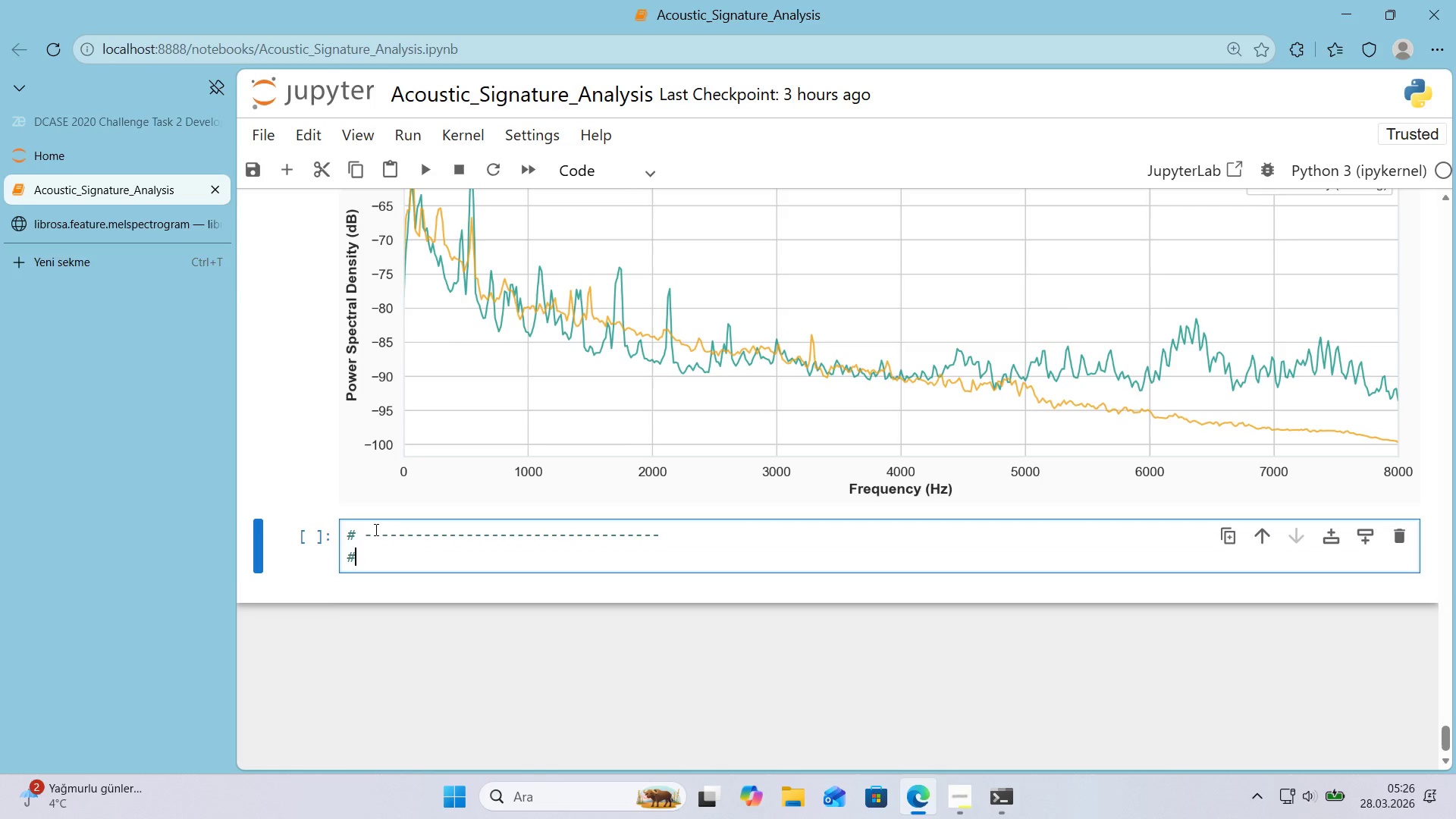 
key(Control+ControlLeft)
 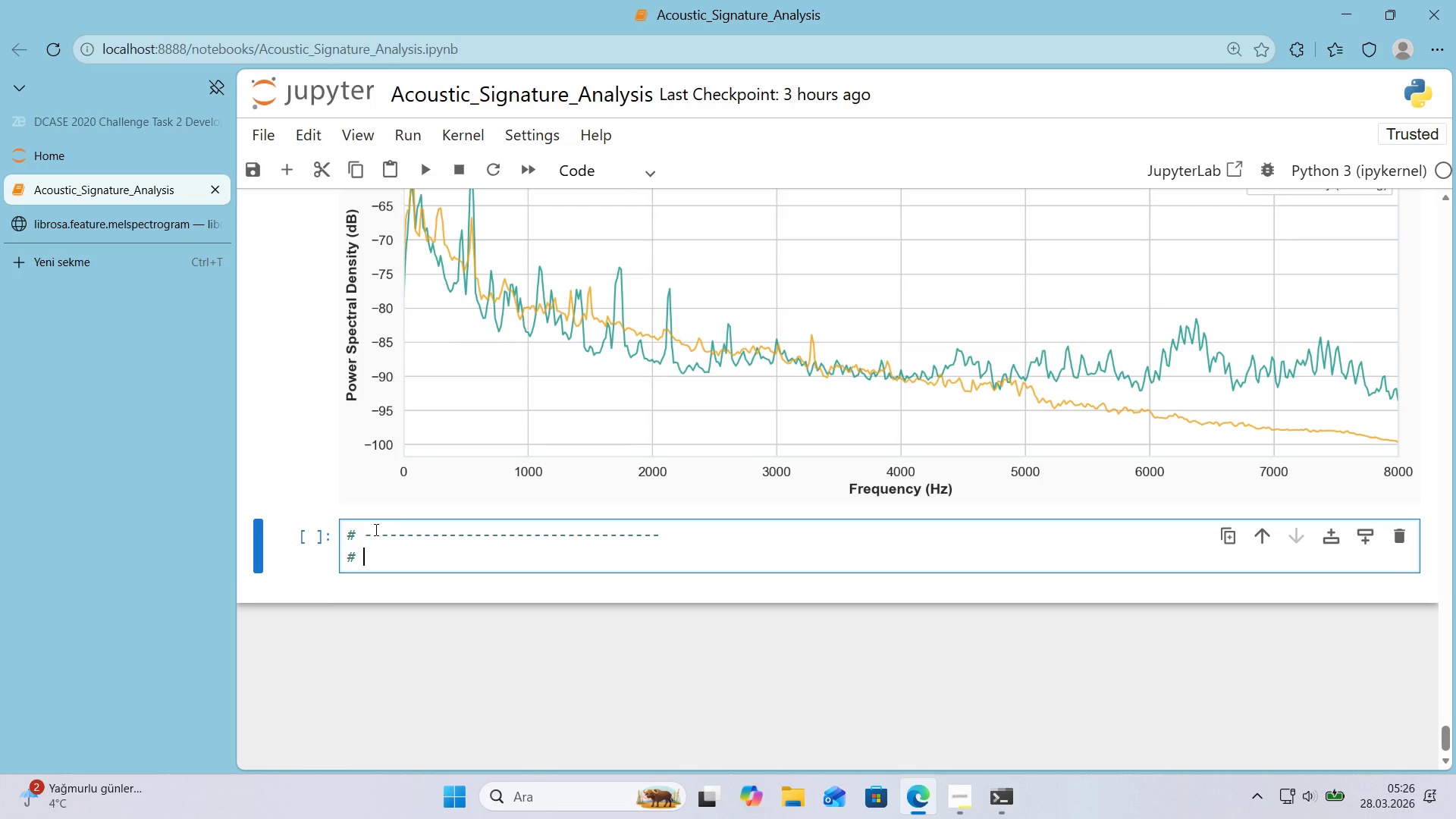 
key(Alt+Control+3)
 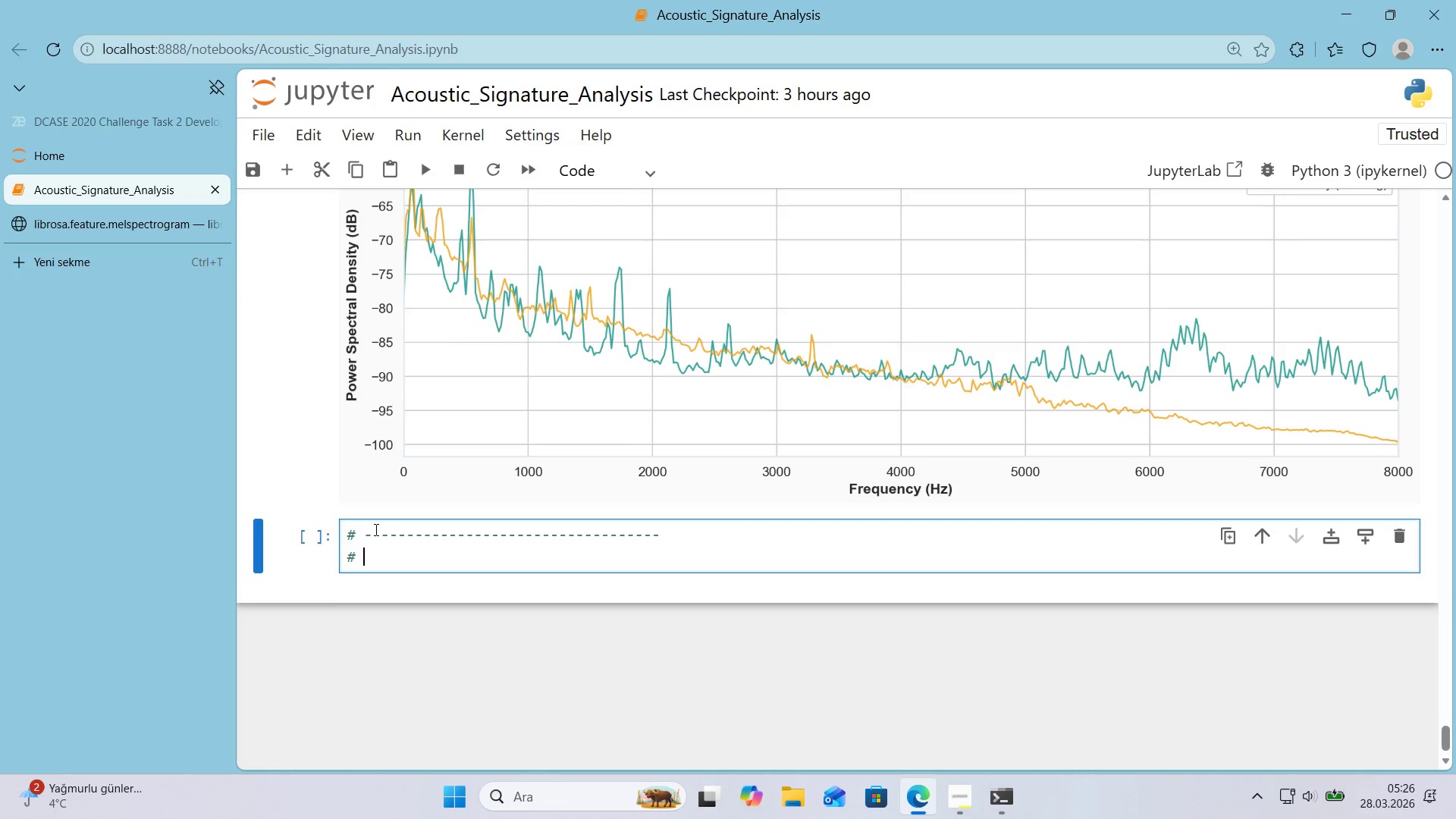 
type( MEL SPECTROGRAM VU)
key(Backspace)
type(ISUAL'Z)
key(Backspace)
key(Backspace)
type(IZATION)
 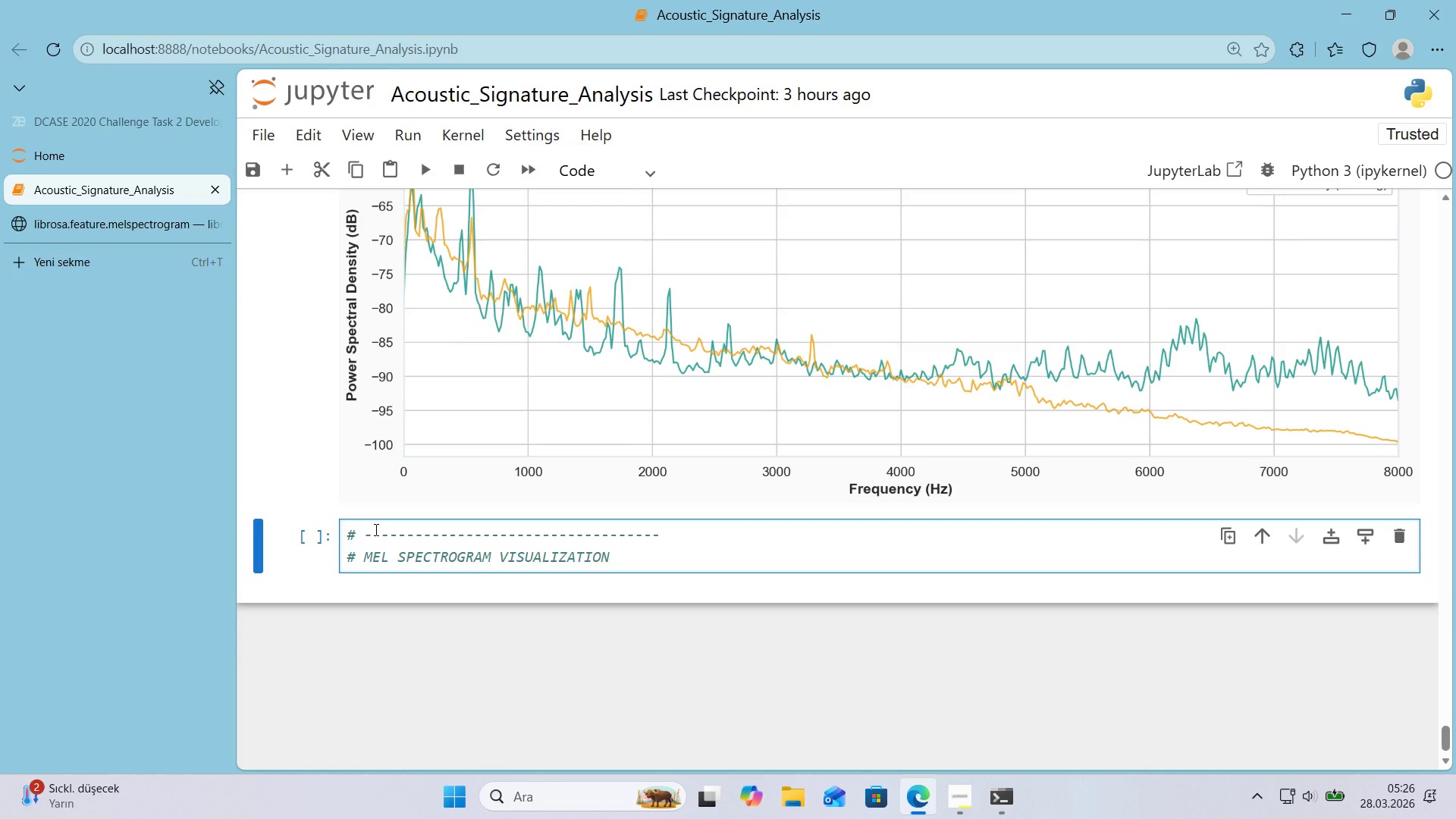 
key(Enter)
 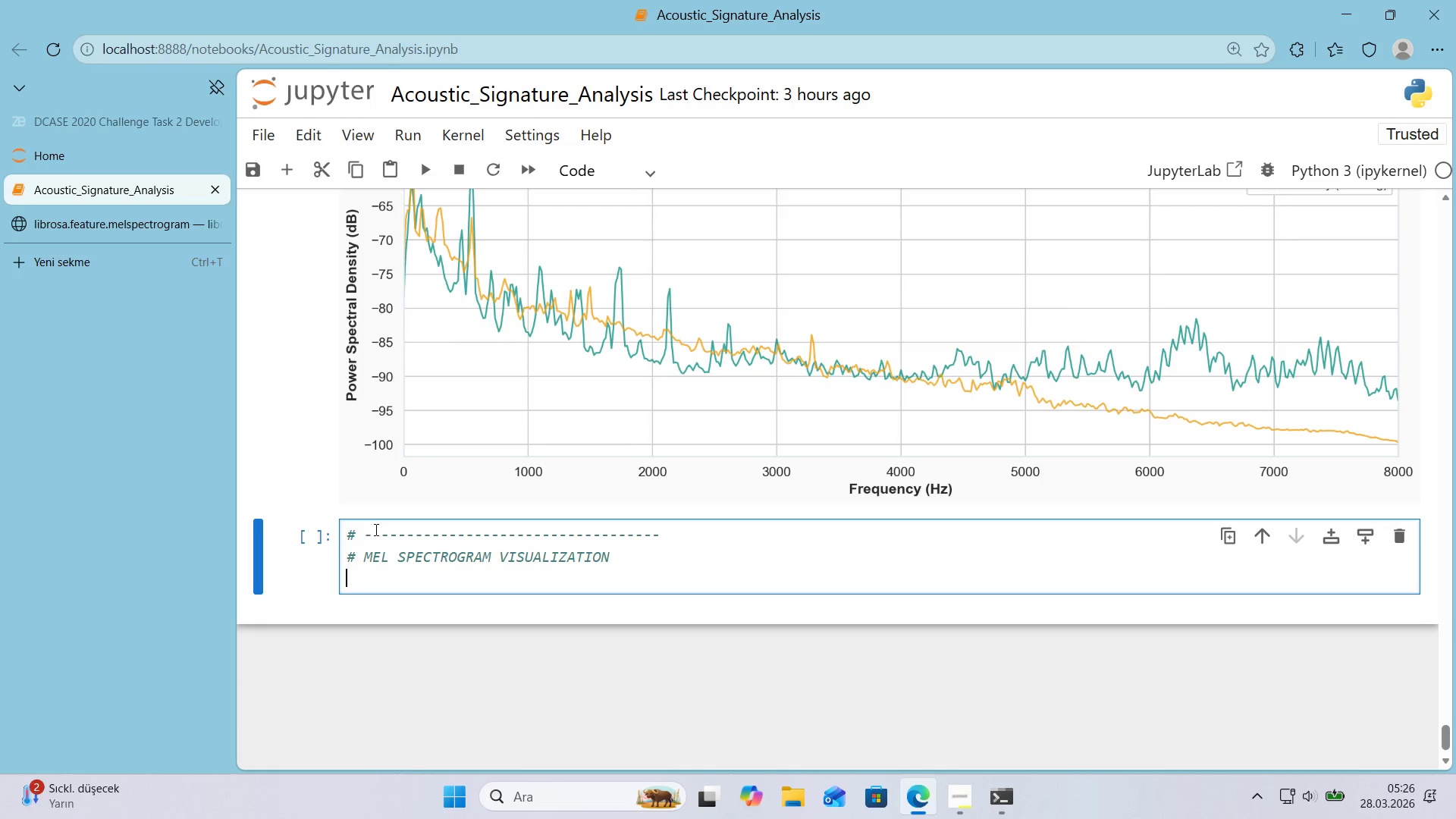 
key(Control+ControlLeft)
 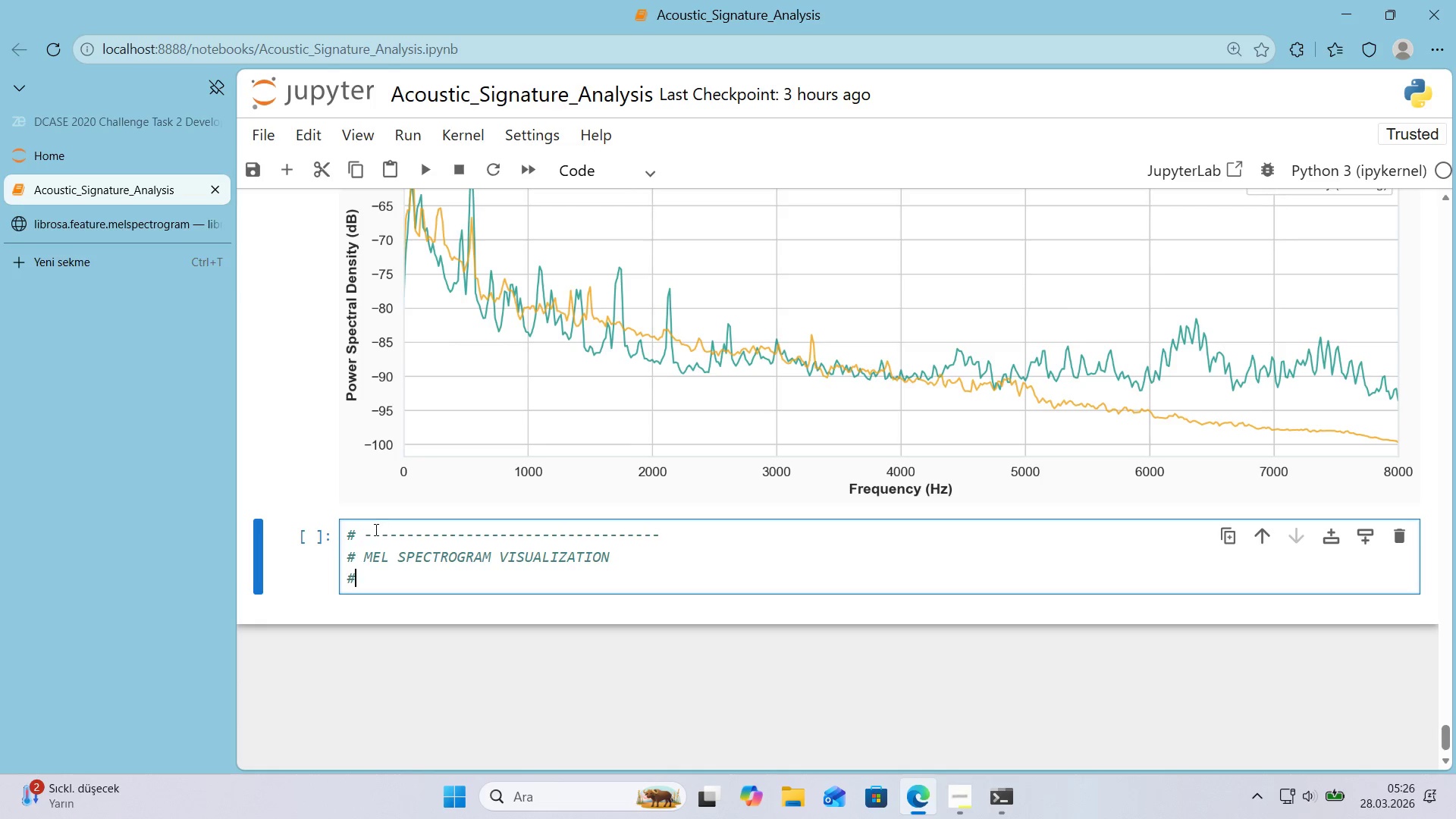 
key(Alt+Control+AltRight)
 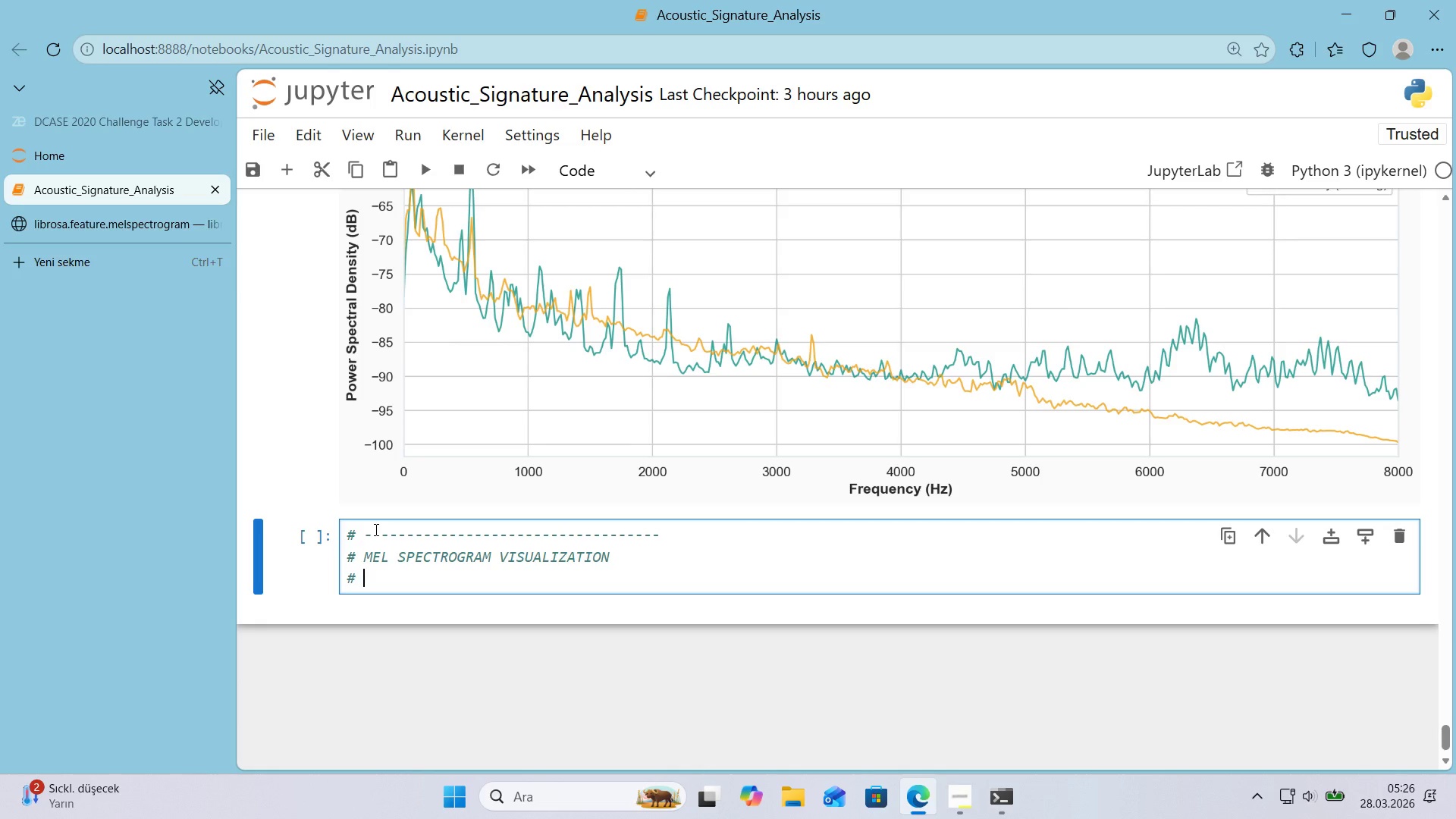 
key(Alt+Control+3)
 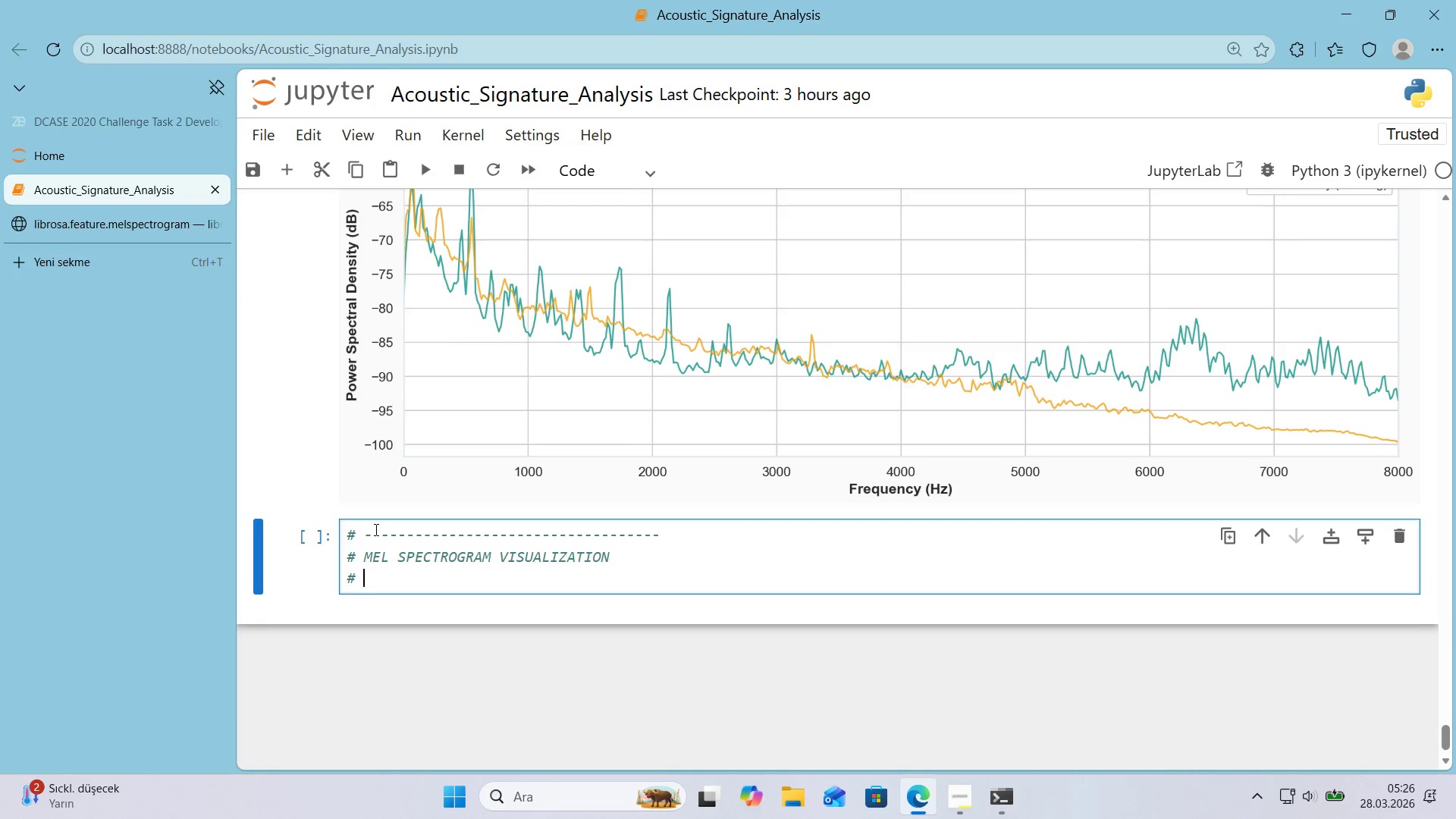 
type( T'me )
key(Backspace)
type(frequency representat'on for aud'o analys's)
 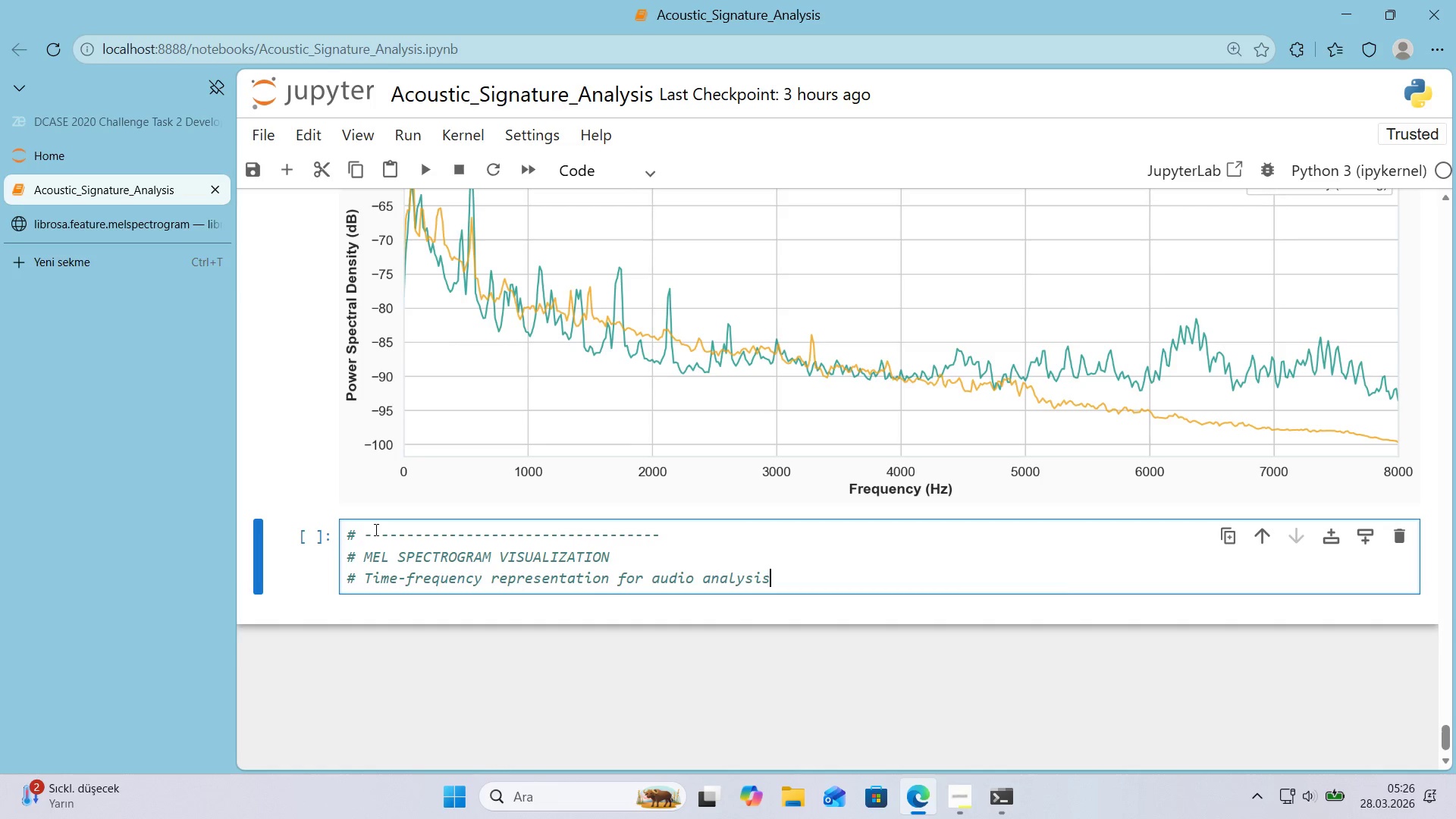 
key(Enter)
 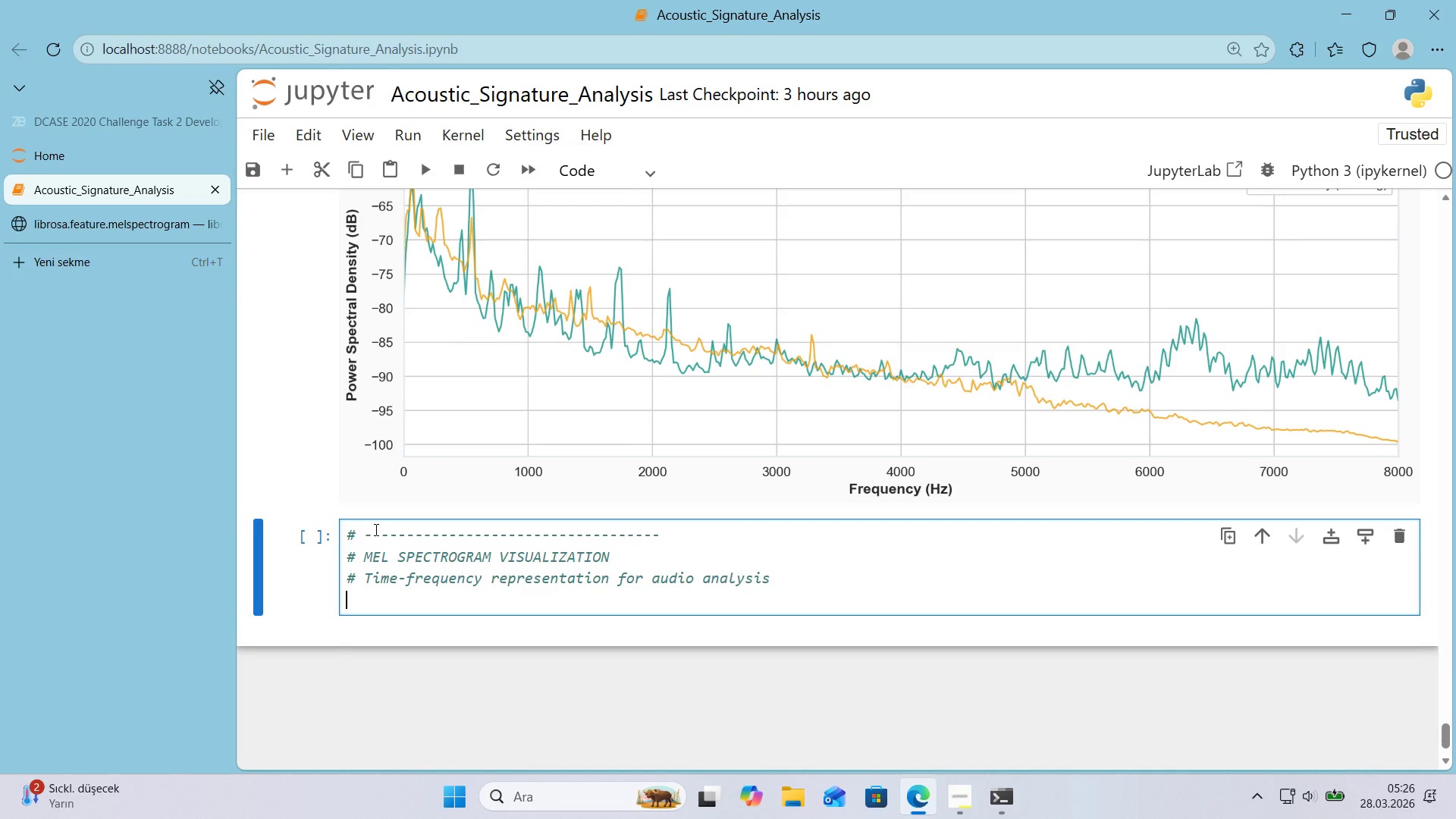 
key(Alt+Control+AltRight)
 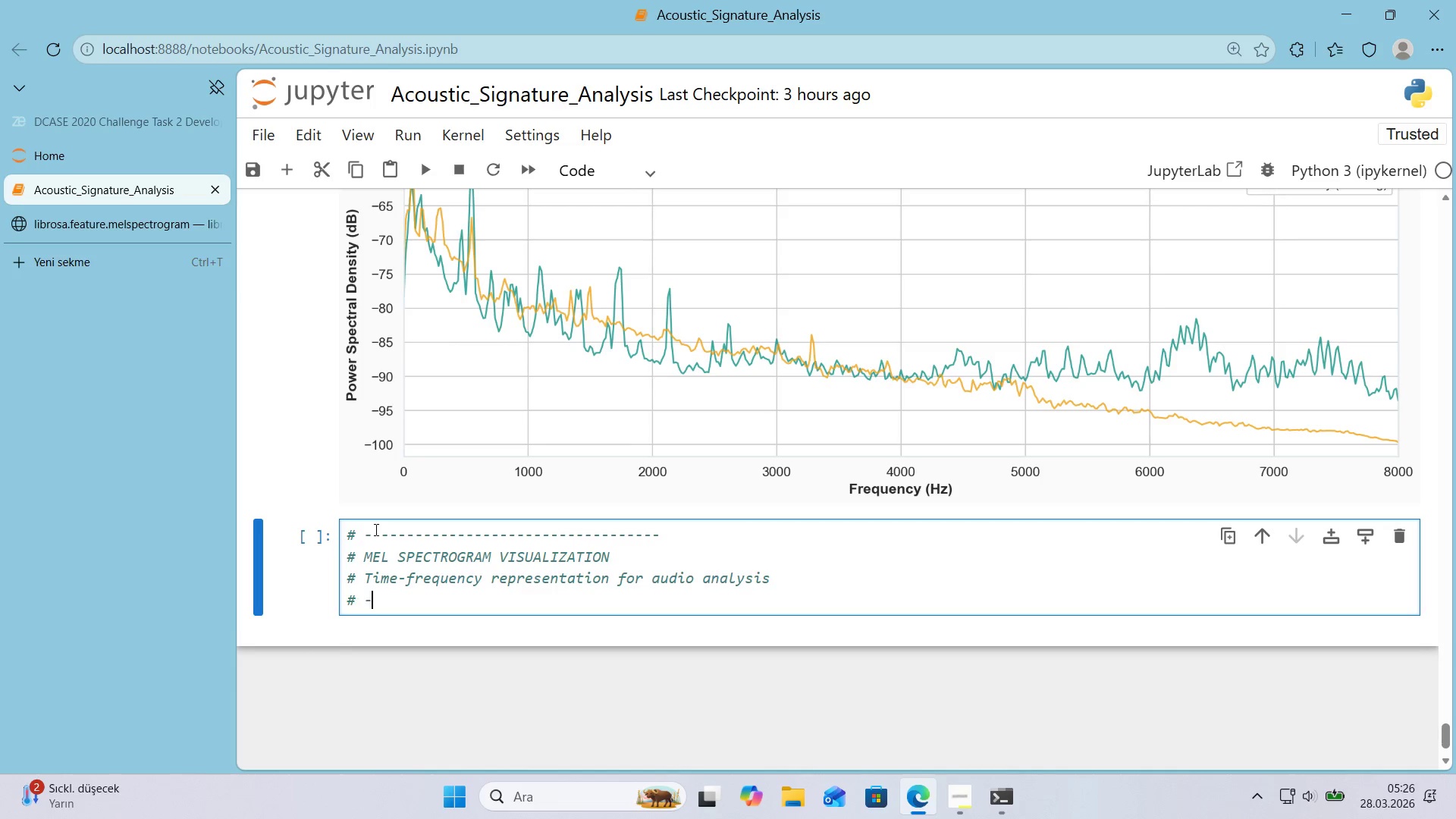 
key(Control+ControlLeft)
 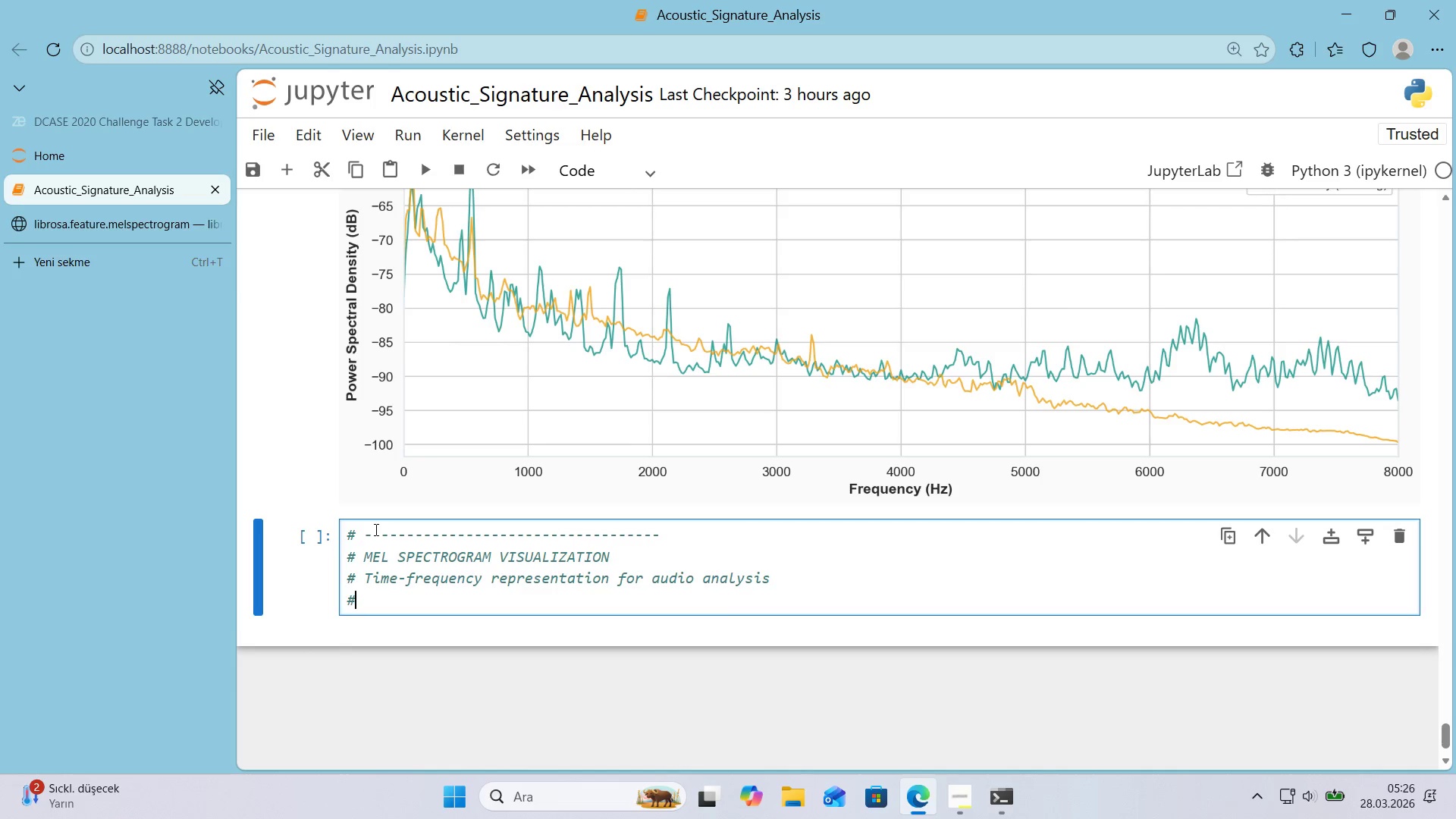 
key(Alt+Control+3)
 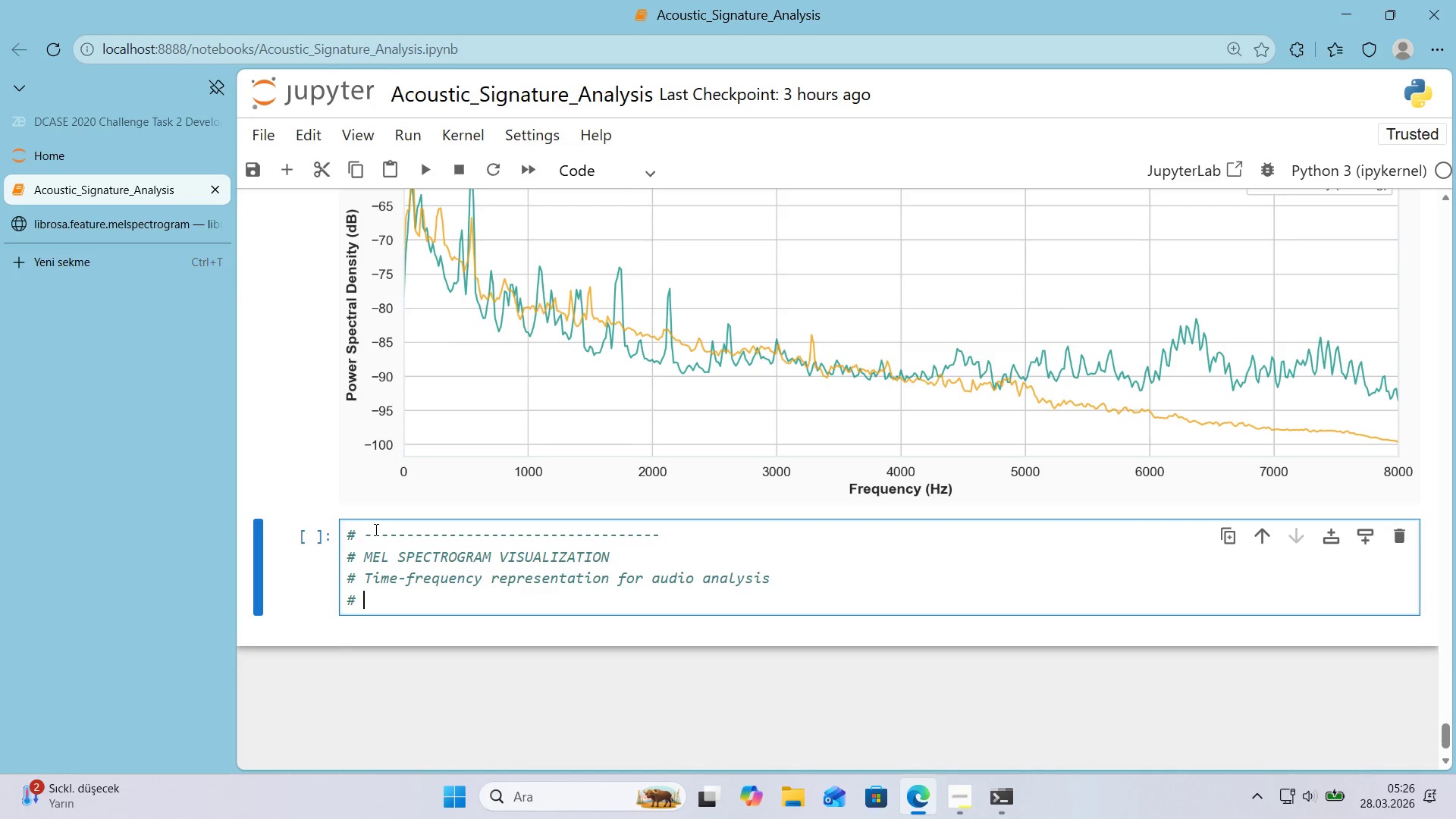 
key(Space)
 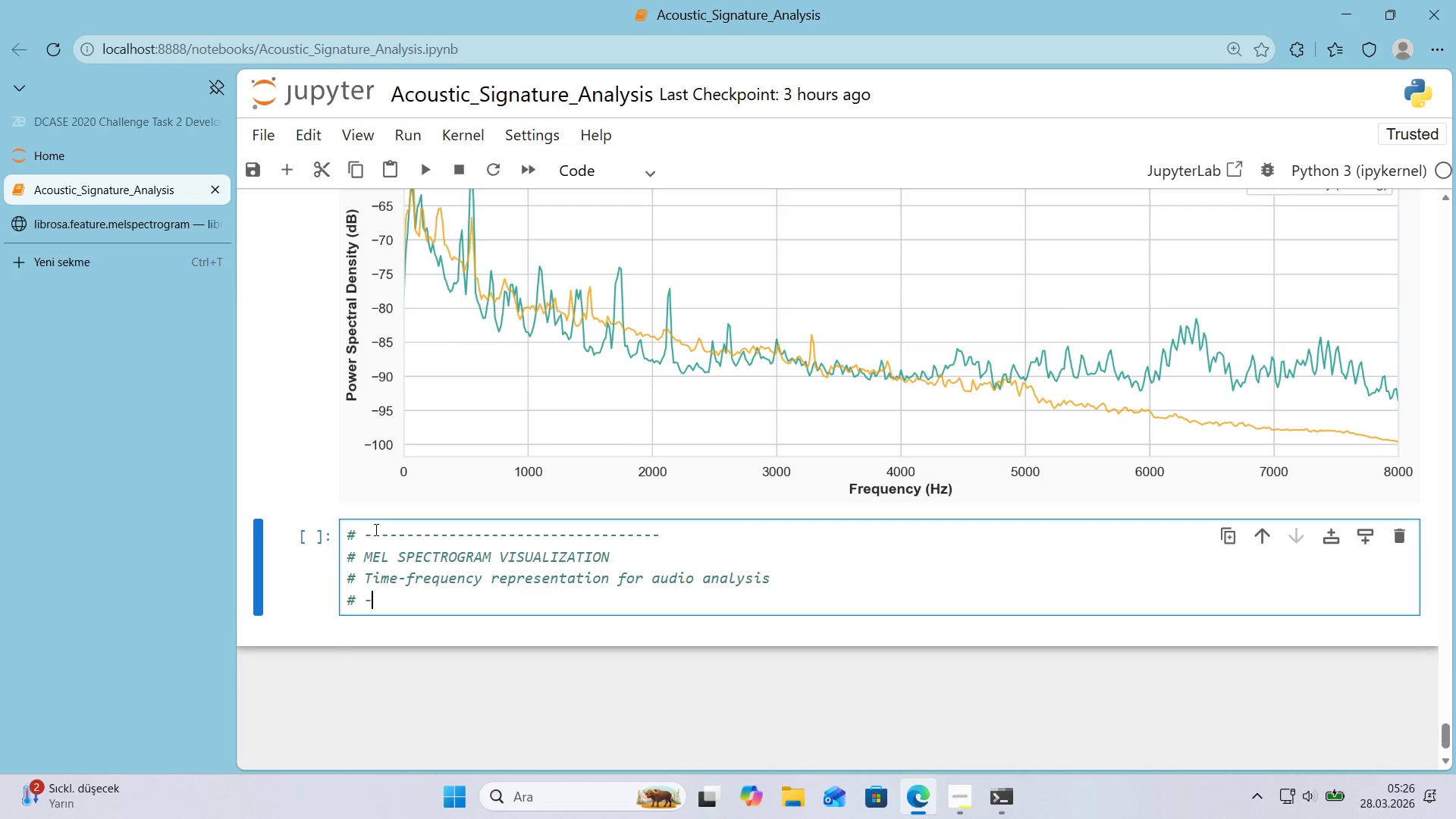 
hold_key(key=NumpadSubtract, duration=1.51)
 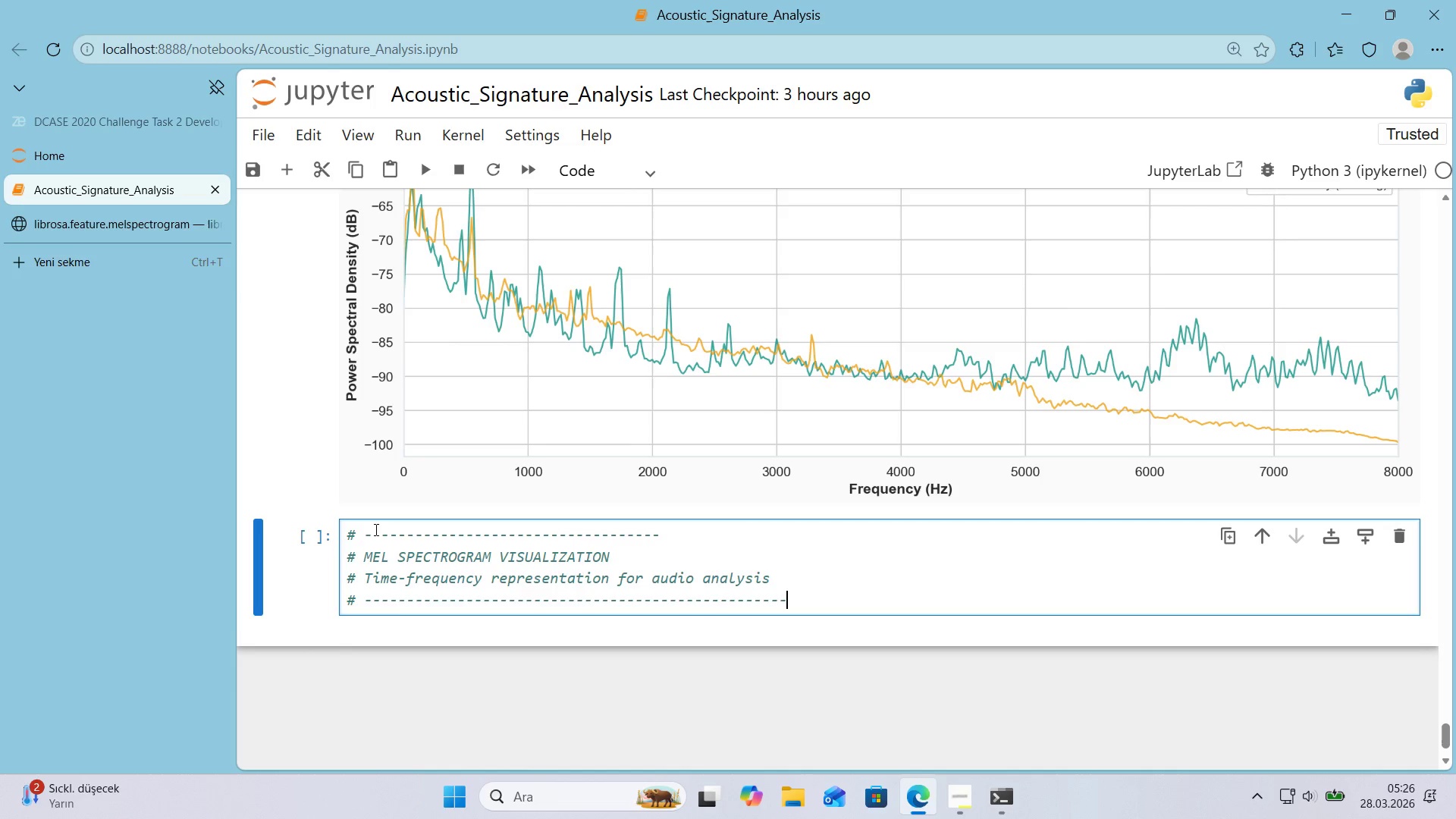 
hold_key(key=NumpadSubtract, duration=0.44)
 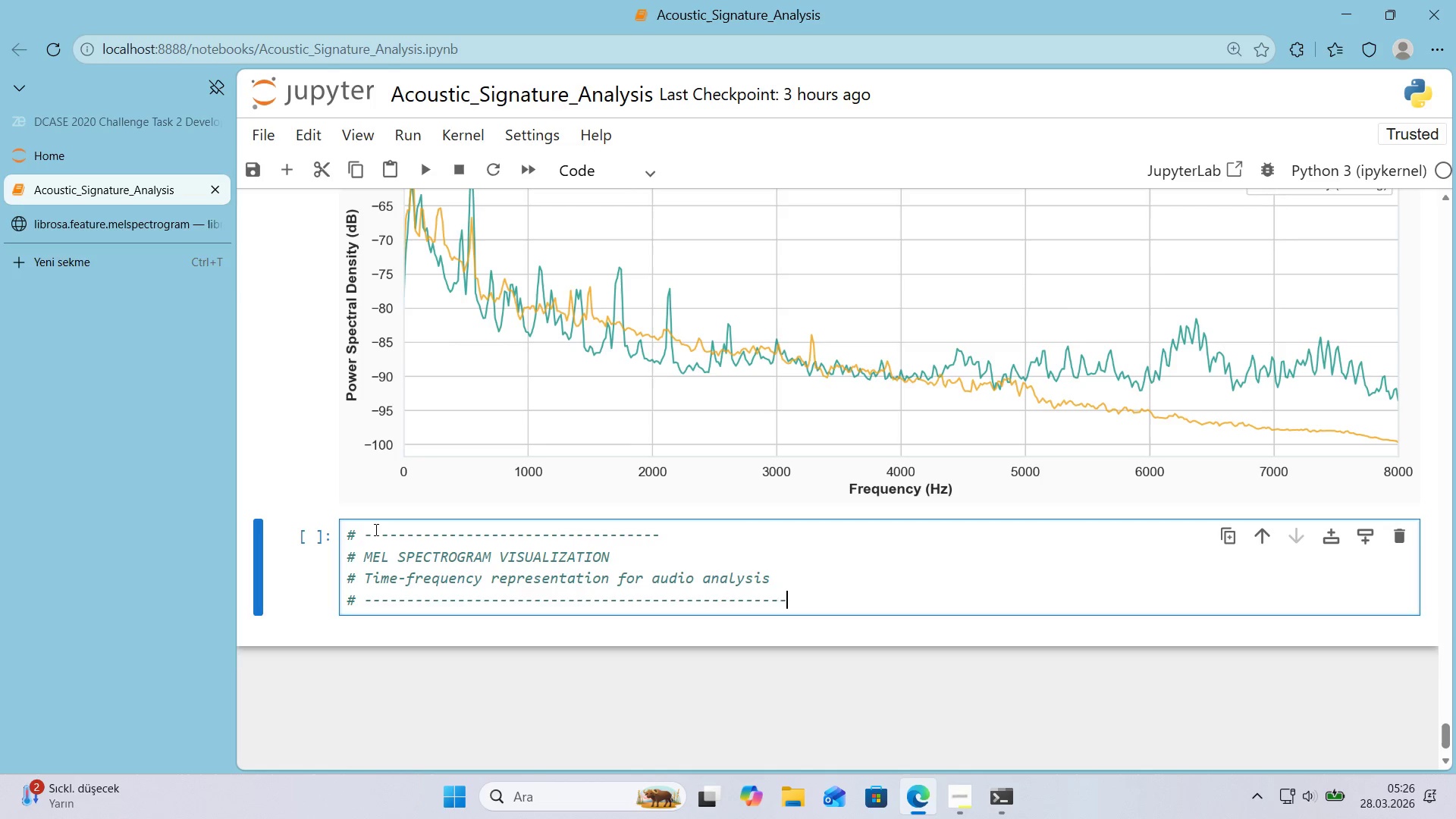 
key(Enter)
 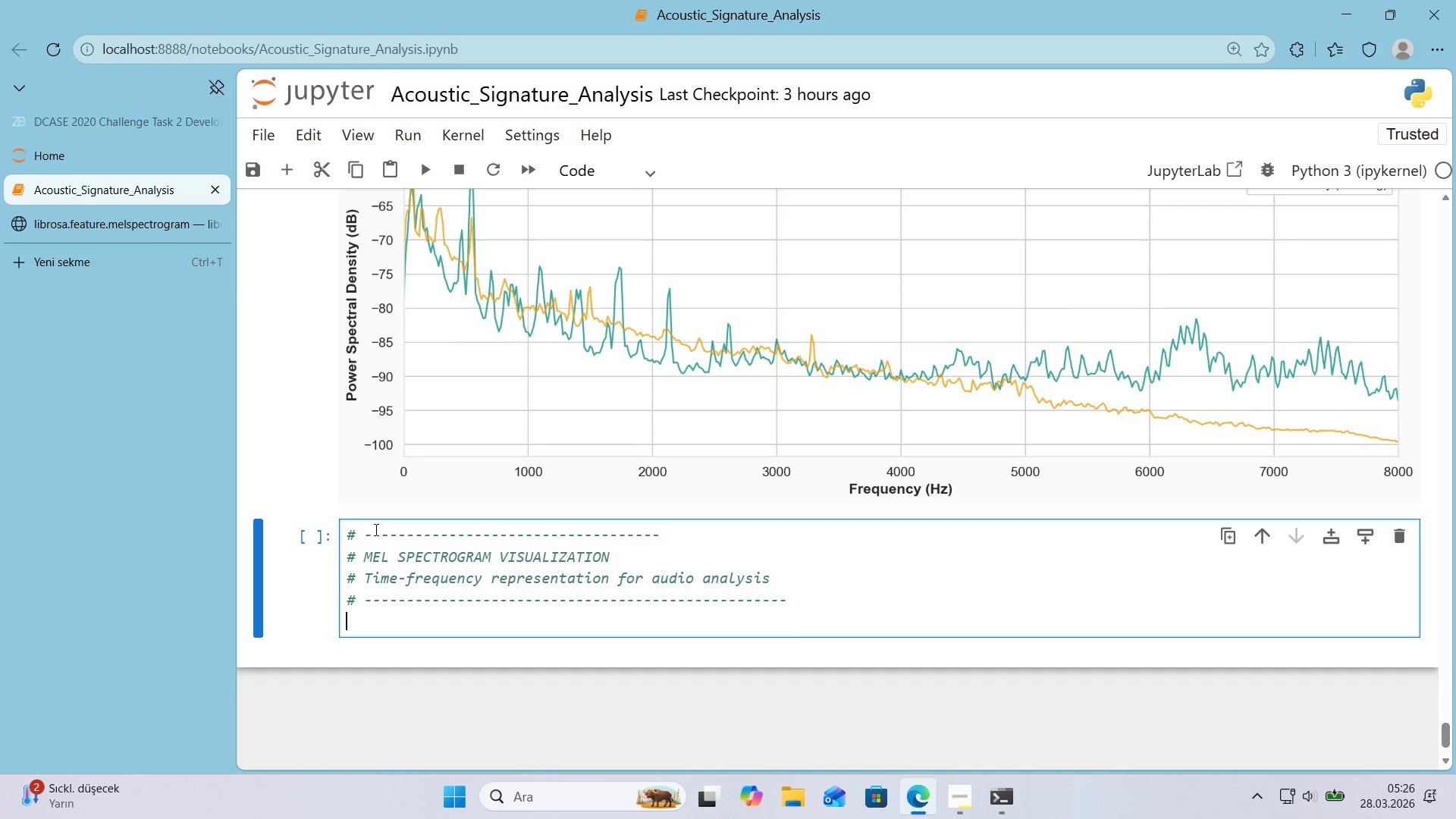 
key(Enter)
 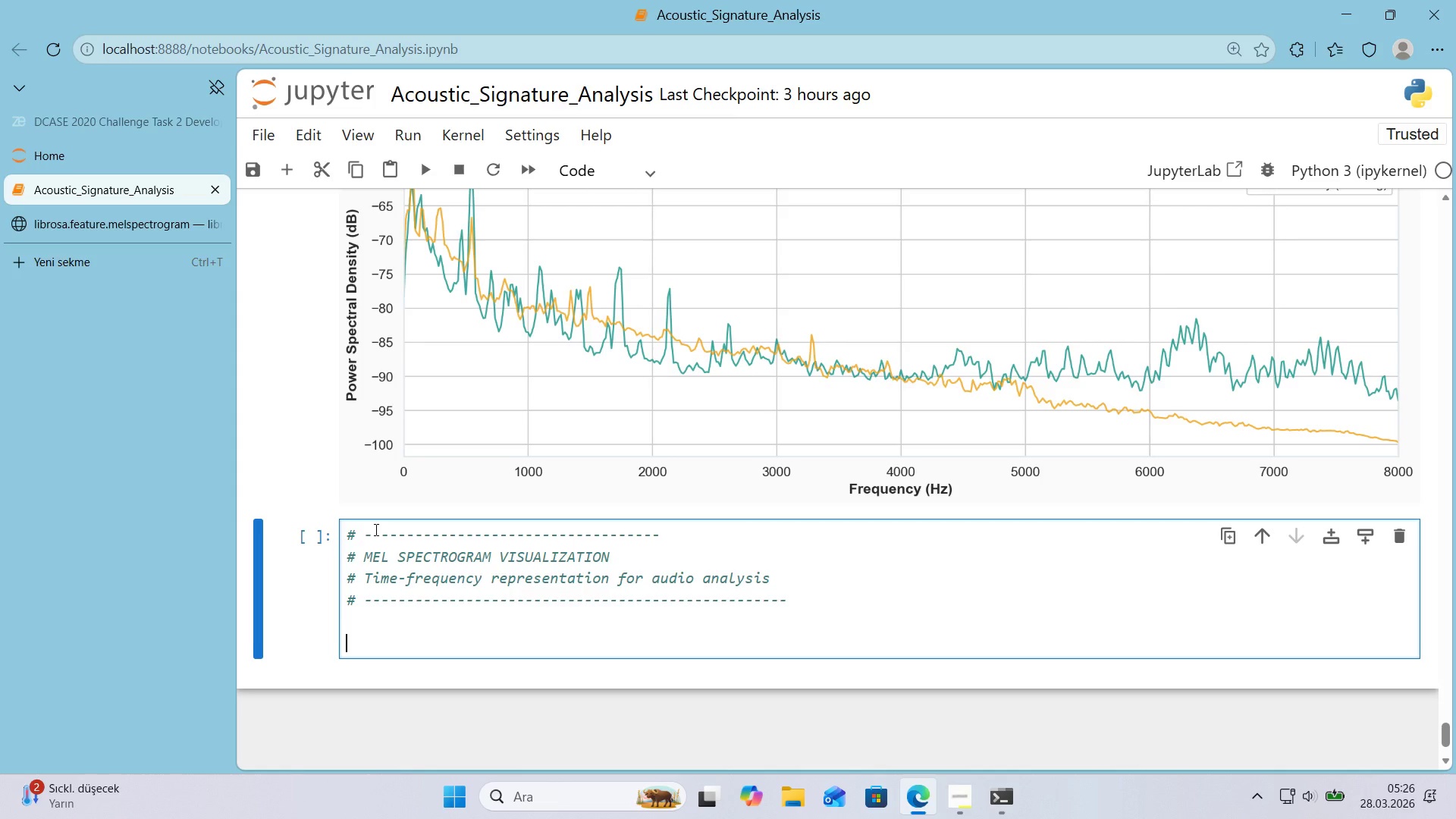 
key(Backspace)
 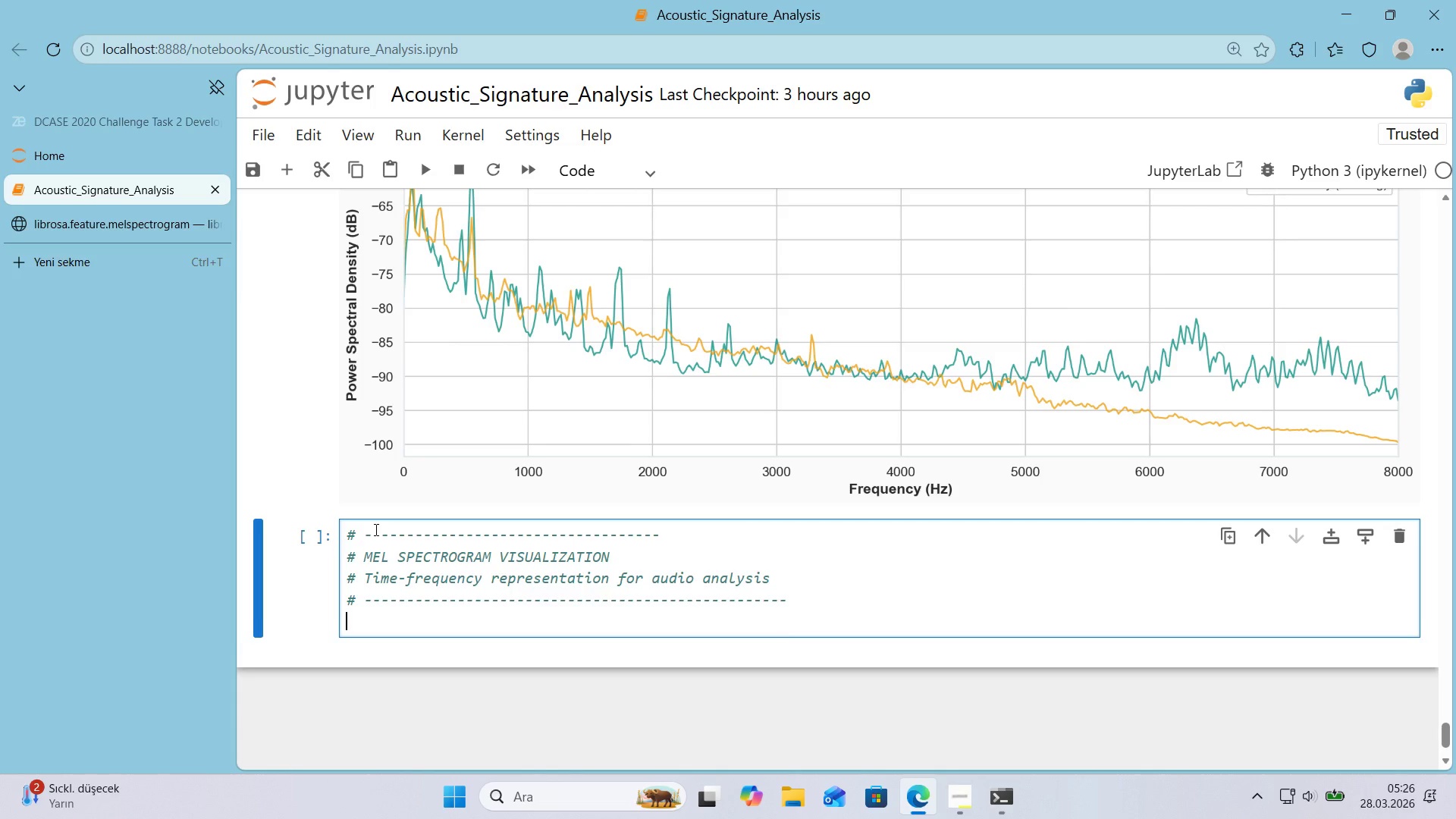 
key(Backspace)
 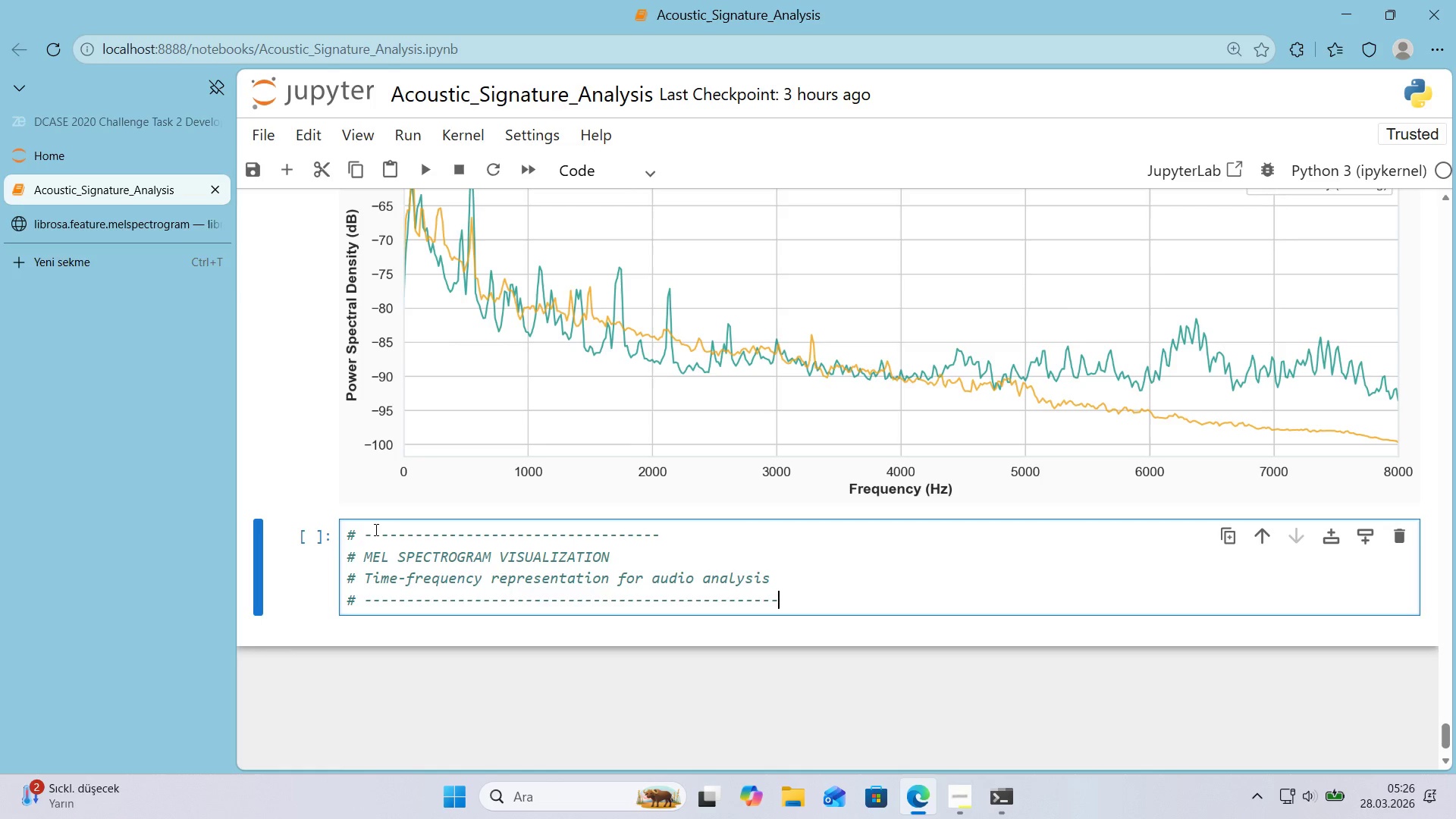 
key(Backspace)
 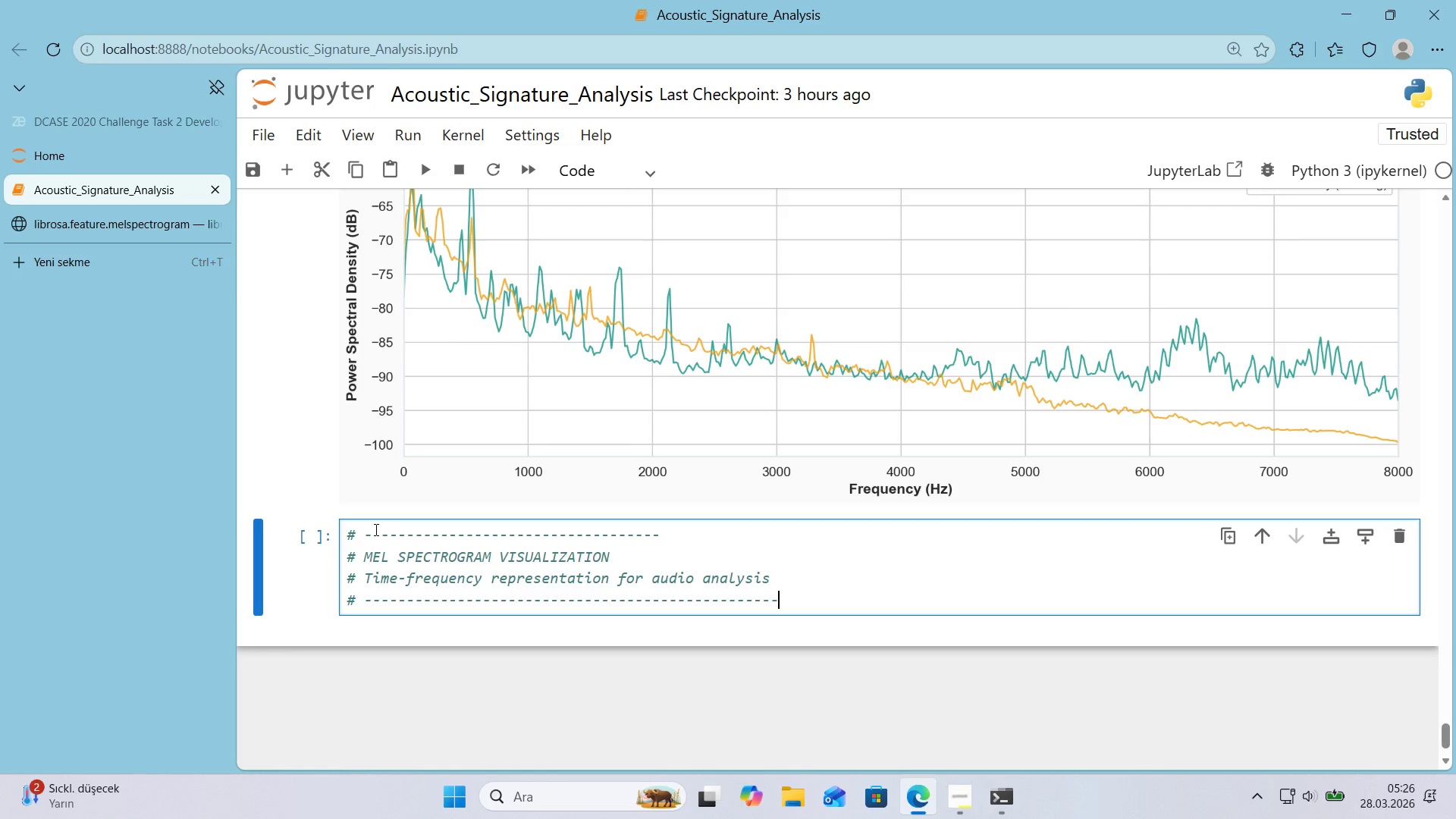 
key(Backspace)
 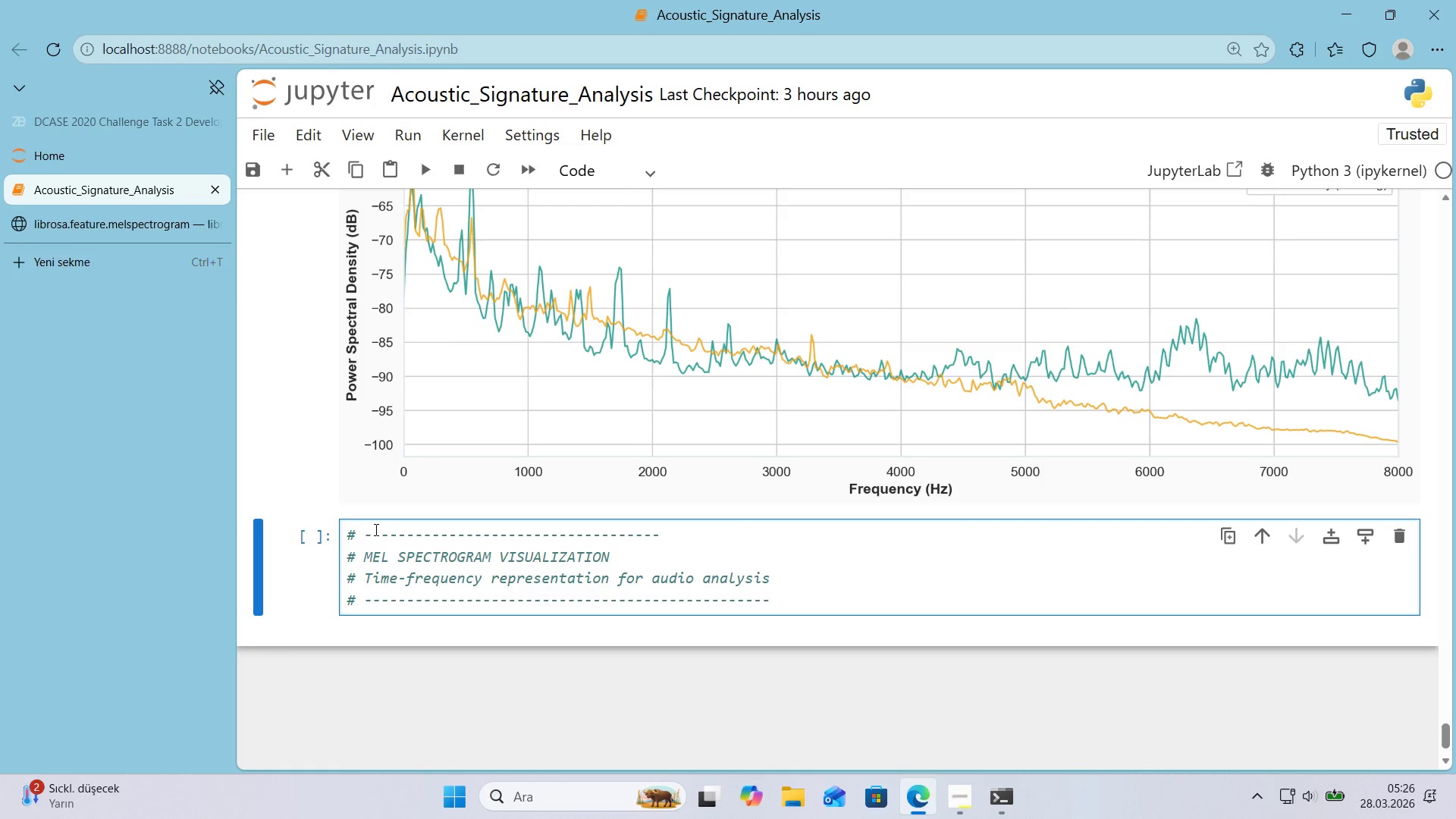 
key(ArrowUp)
 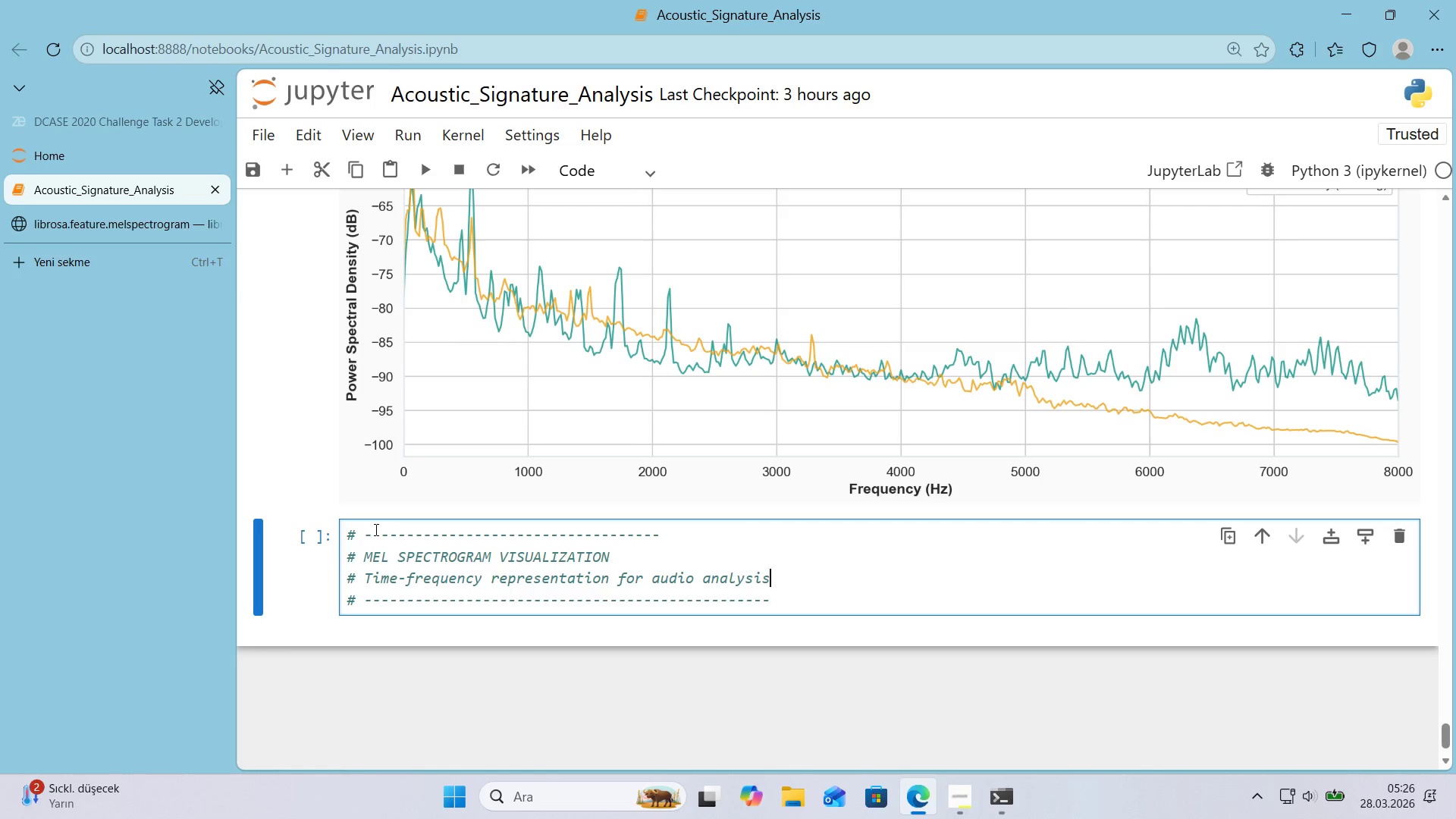 
key(ArrowUp)
 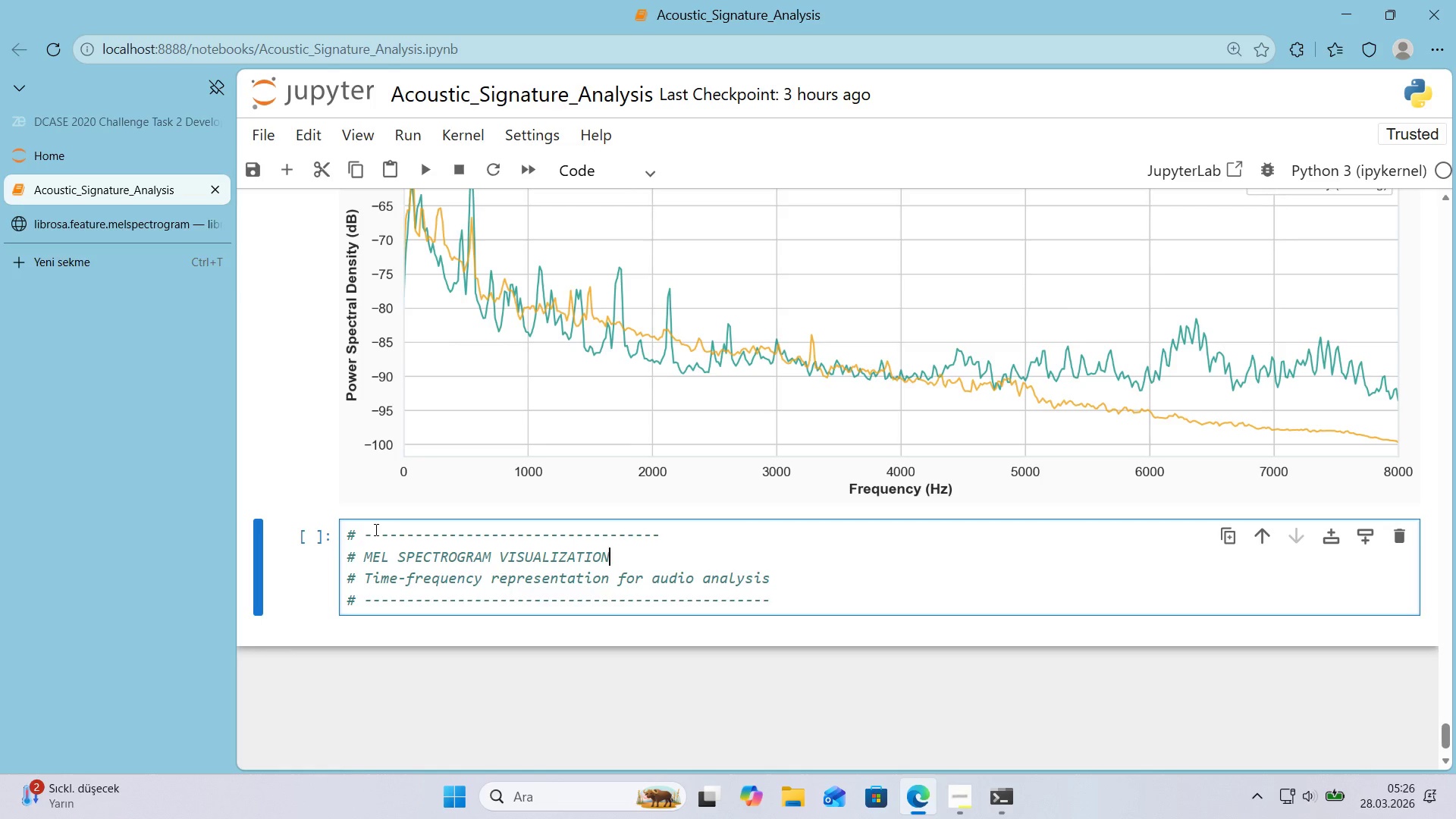 
key(ArrowUp)
 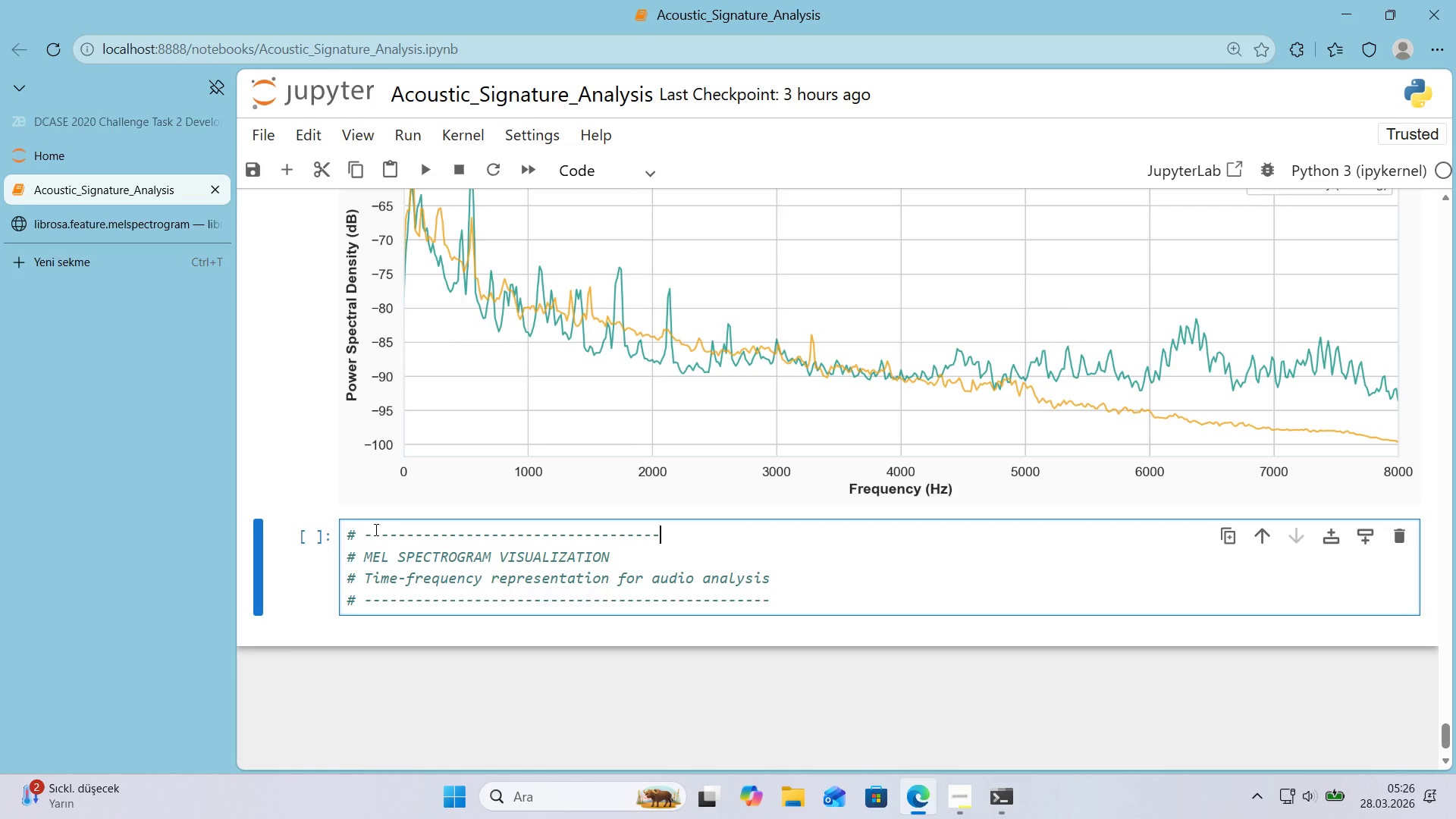 
hold_key(key=NumpadSubtract, duration=0.75)
 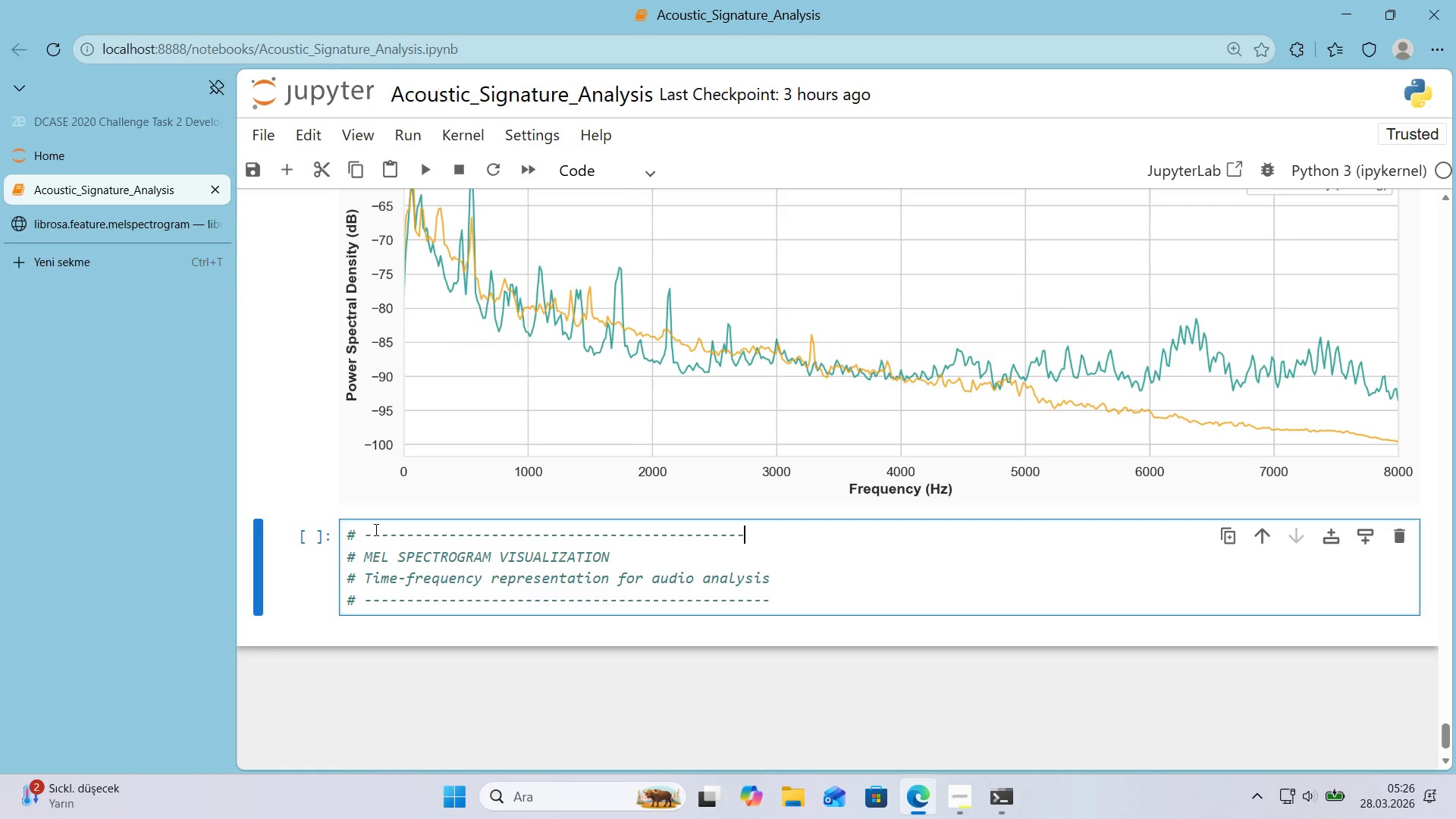 
key(NumpadSubtract)
 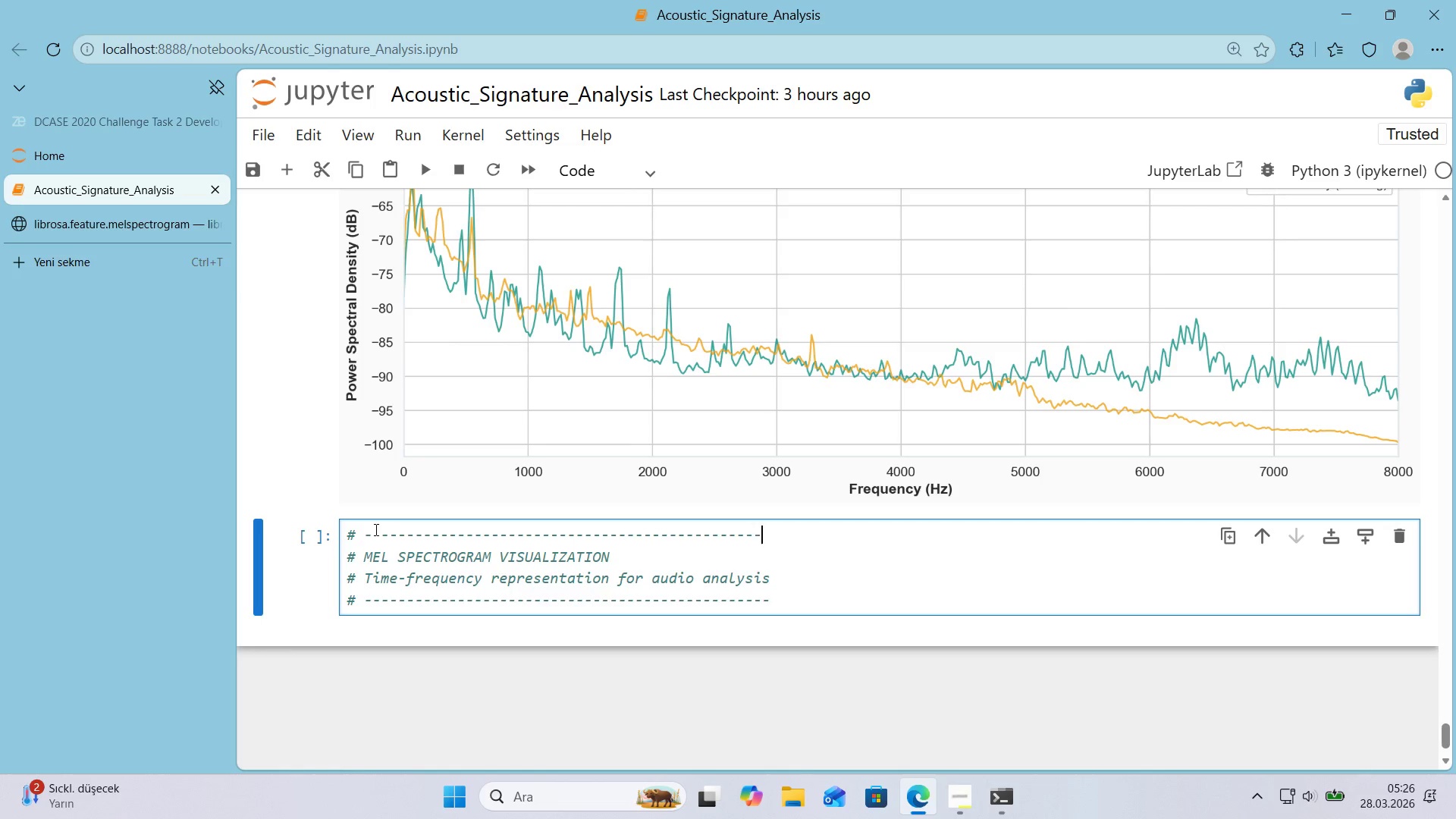 
key(NumpadSubtract)
 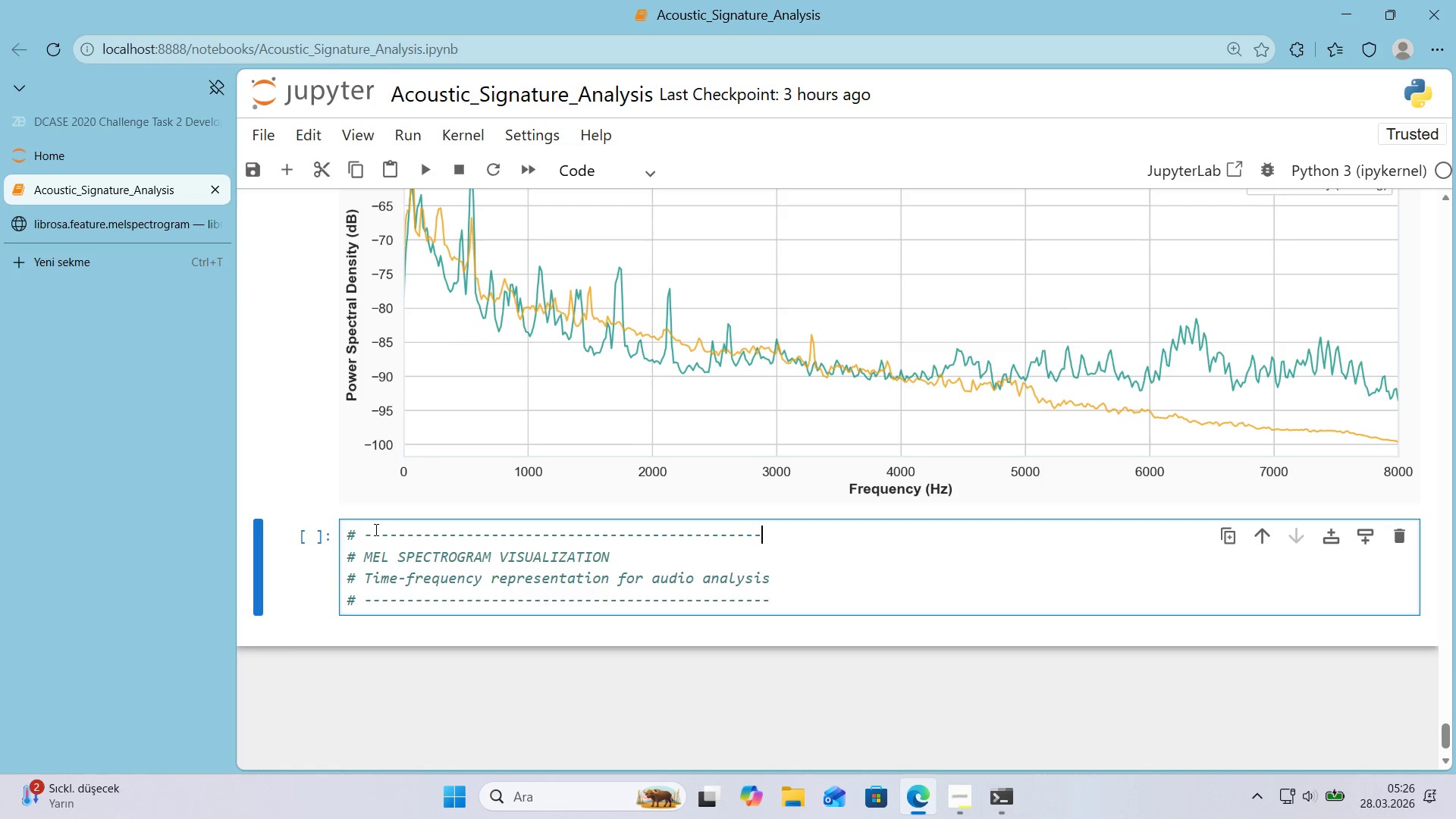 
key(NumpadSubtract)
 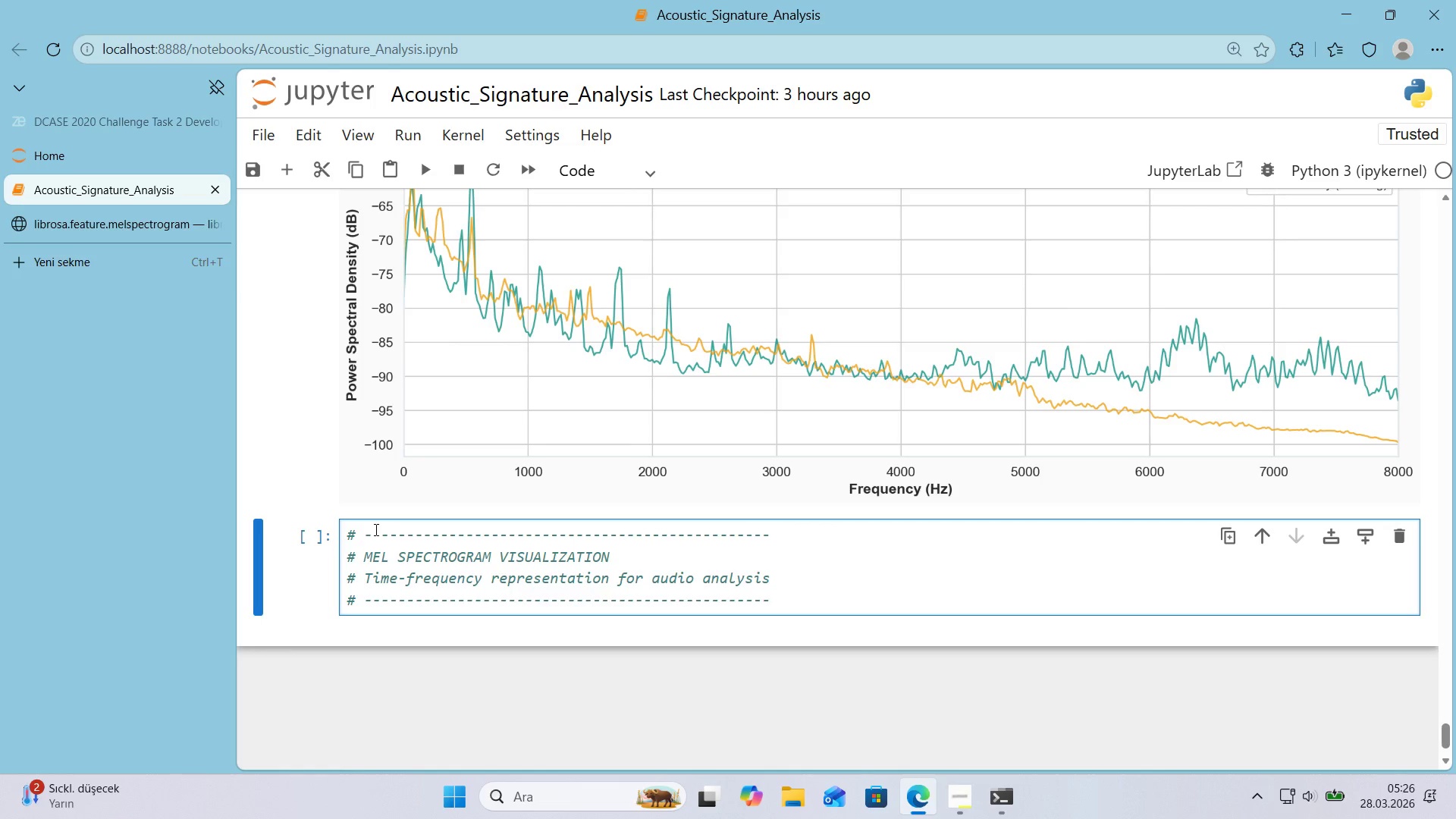 
key(Backspace)
 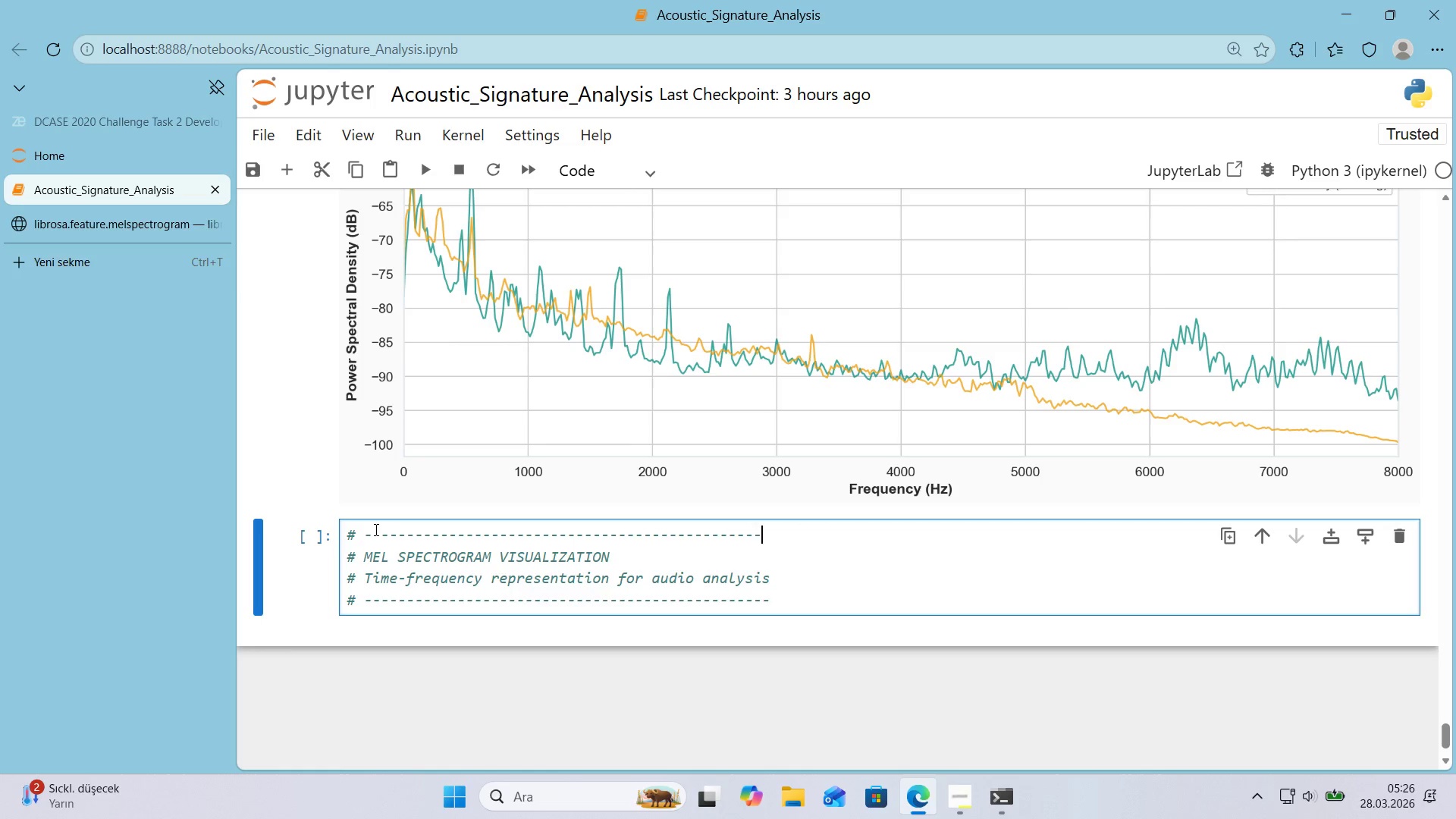 
key(ArrowDown)
 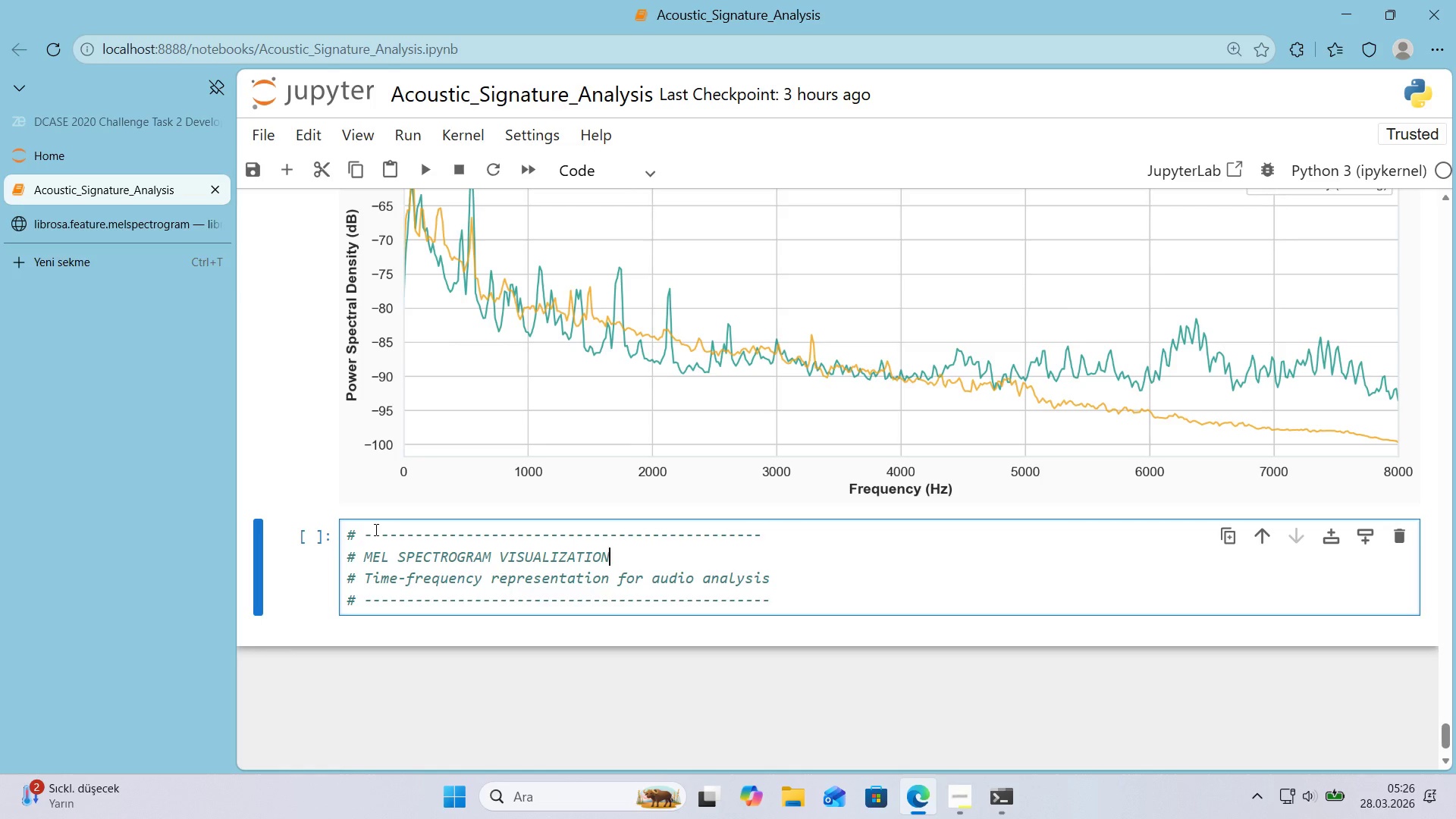 
key(ArrowDown)
 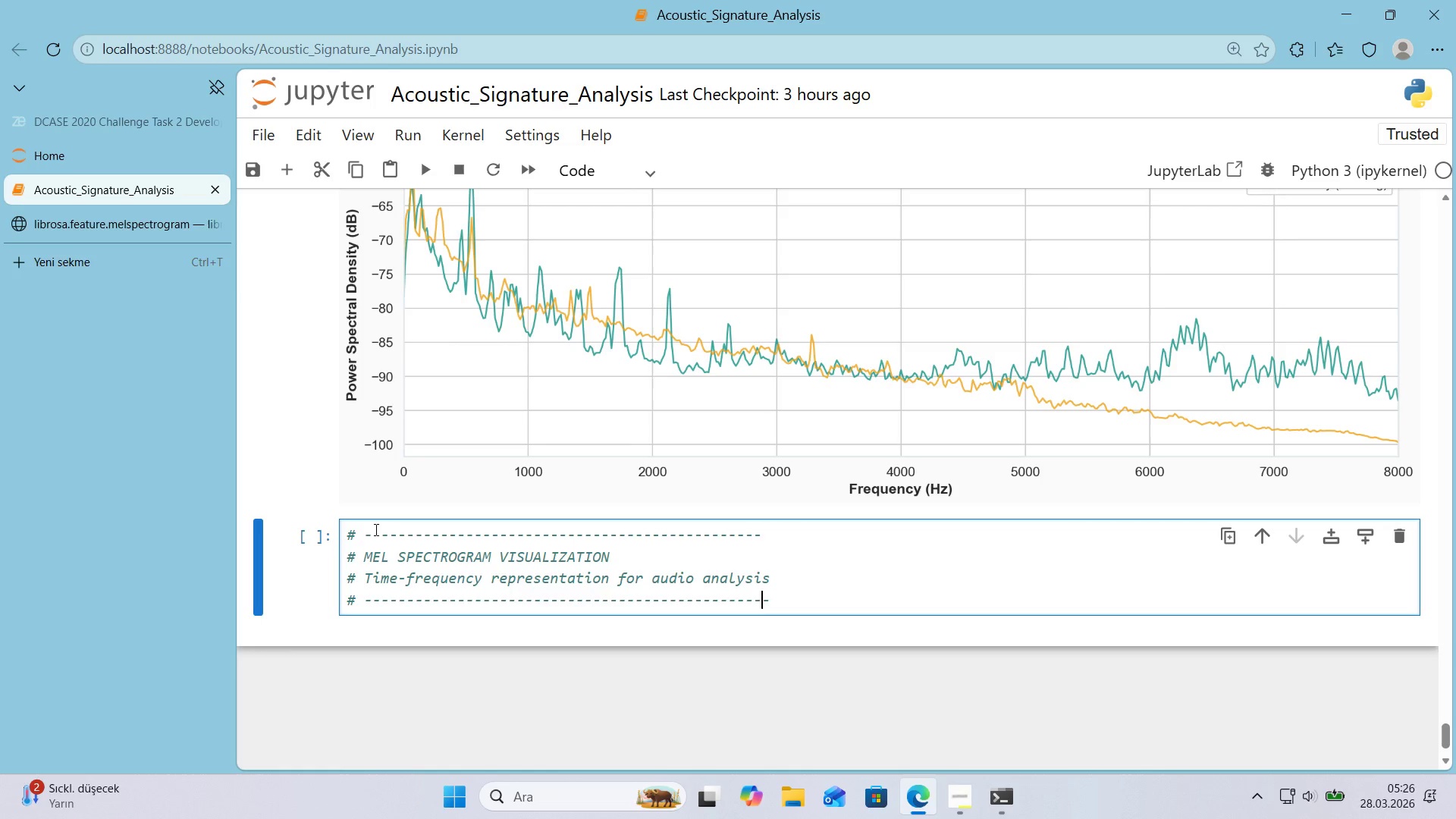 
key(ArrowDown)
 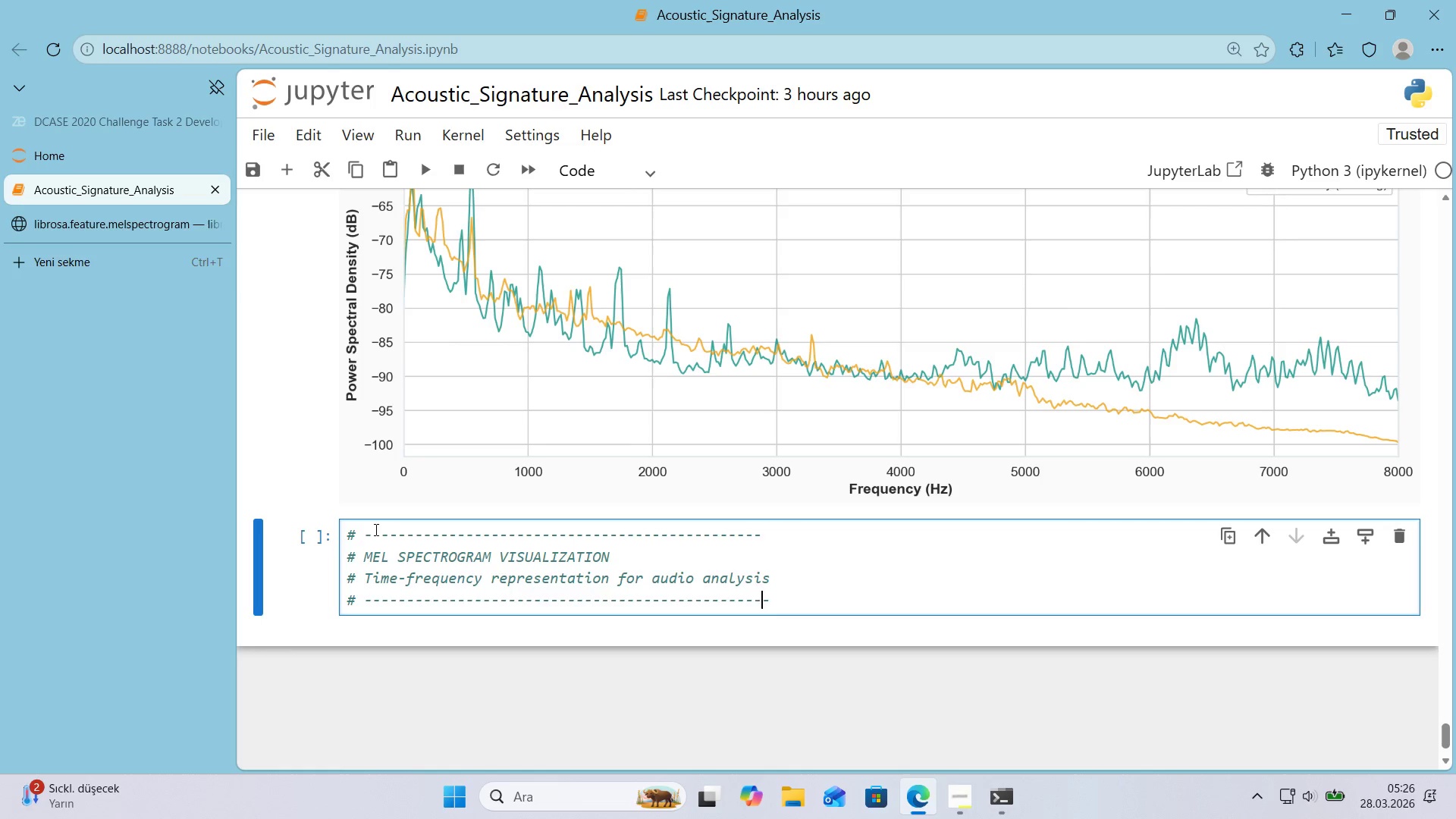 
key(ArrowRight)
 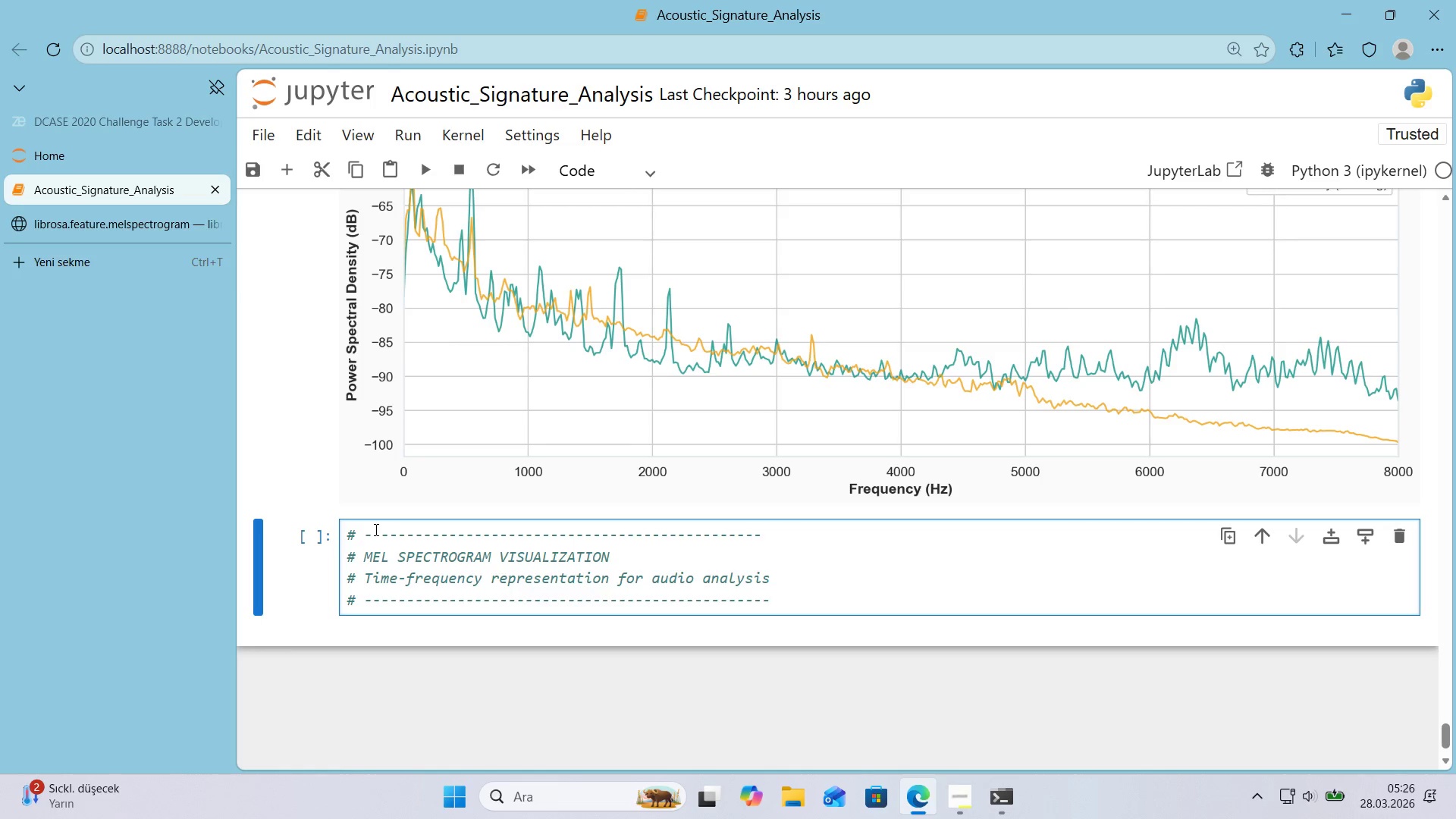 
key(Enter)
 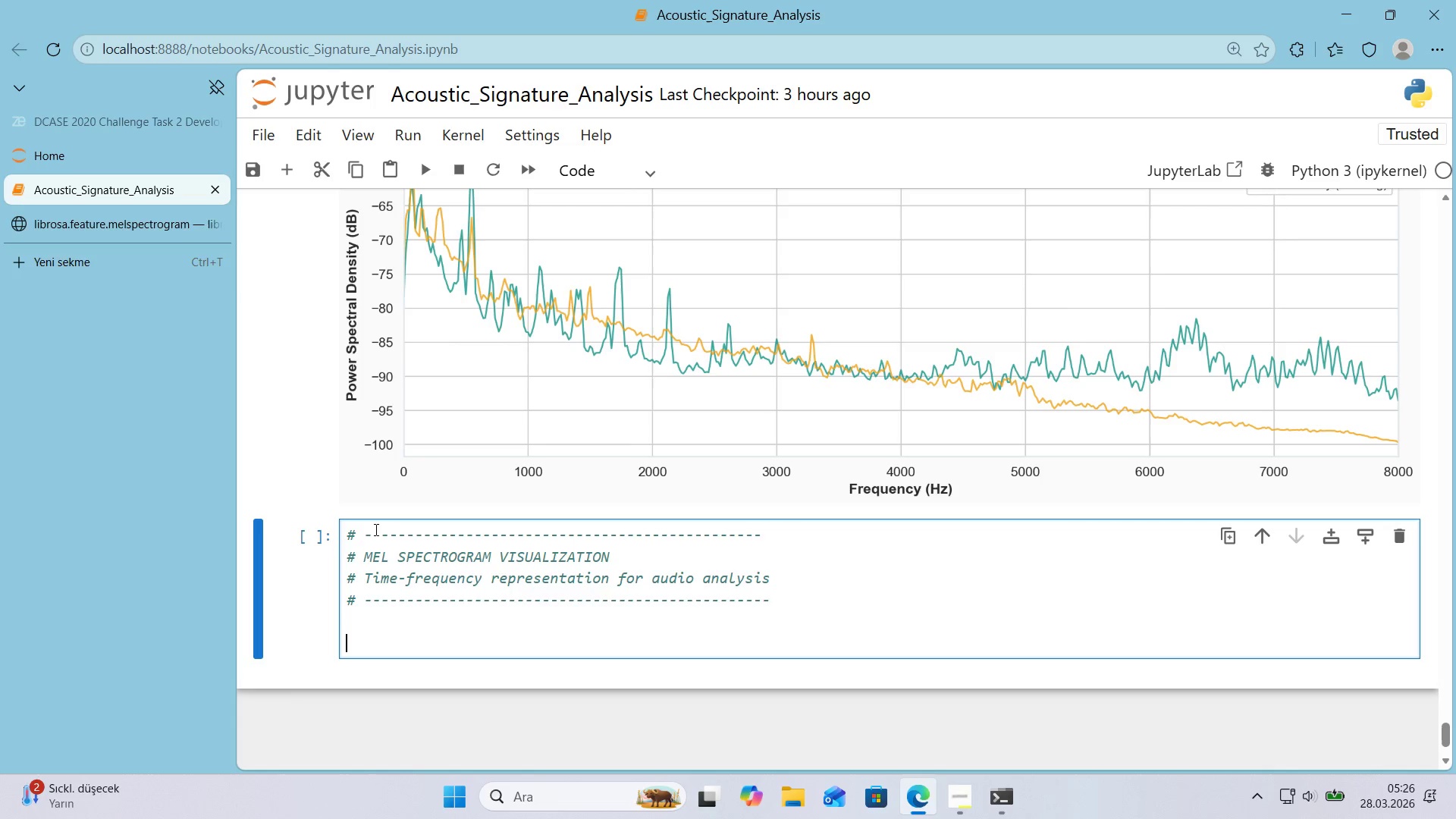 
key(Enter)
 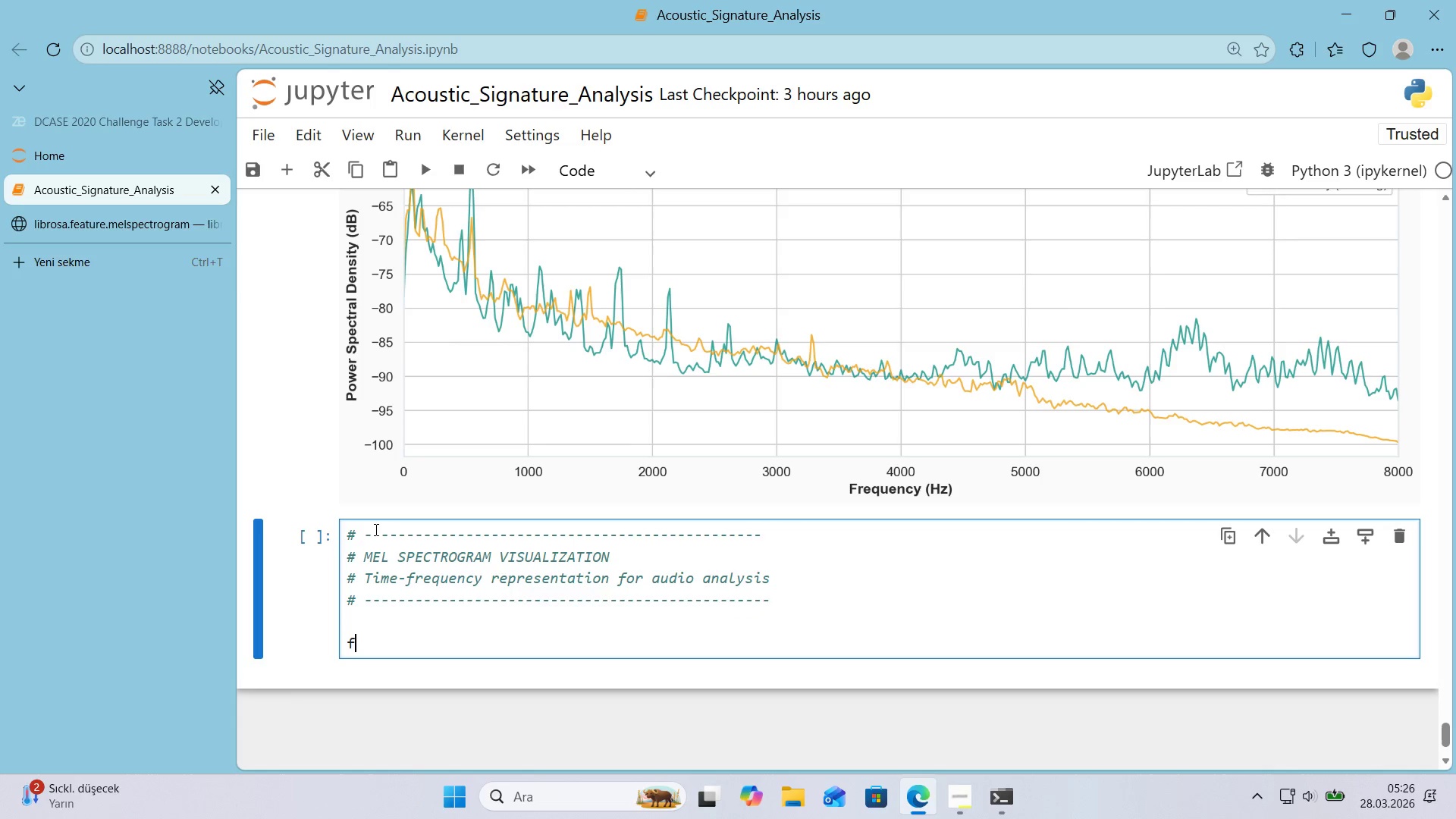 
type(f'g, axes ) plt.subplots*()
 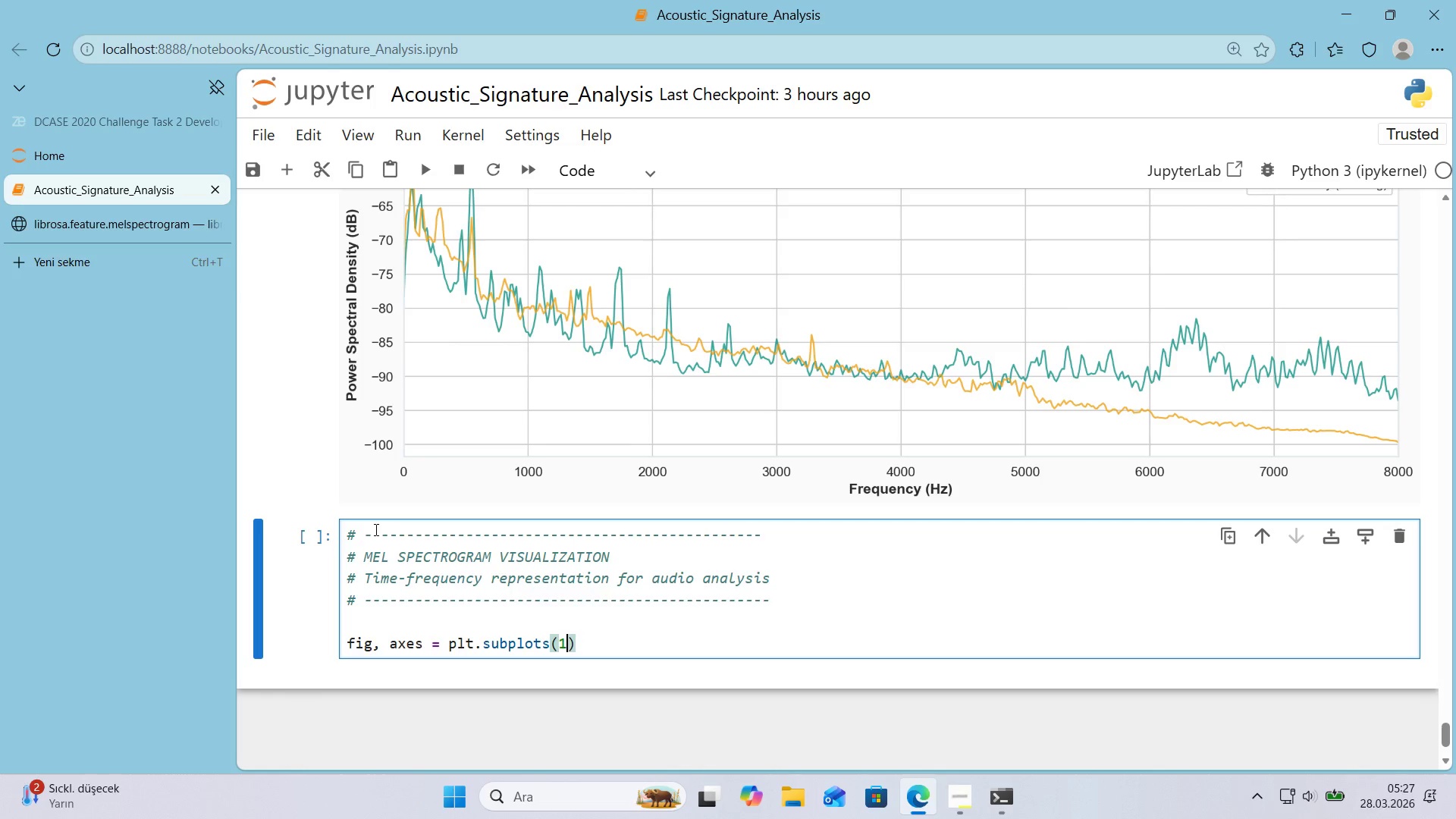 
 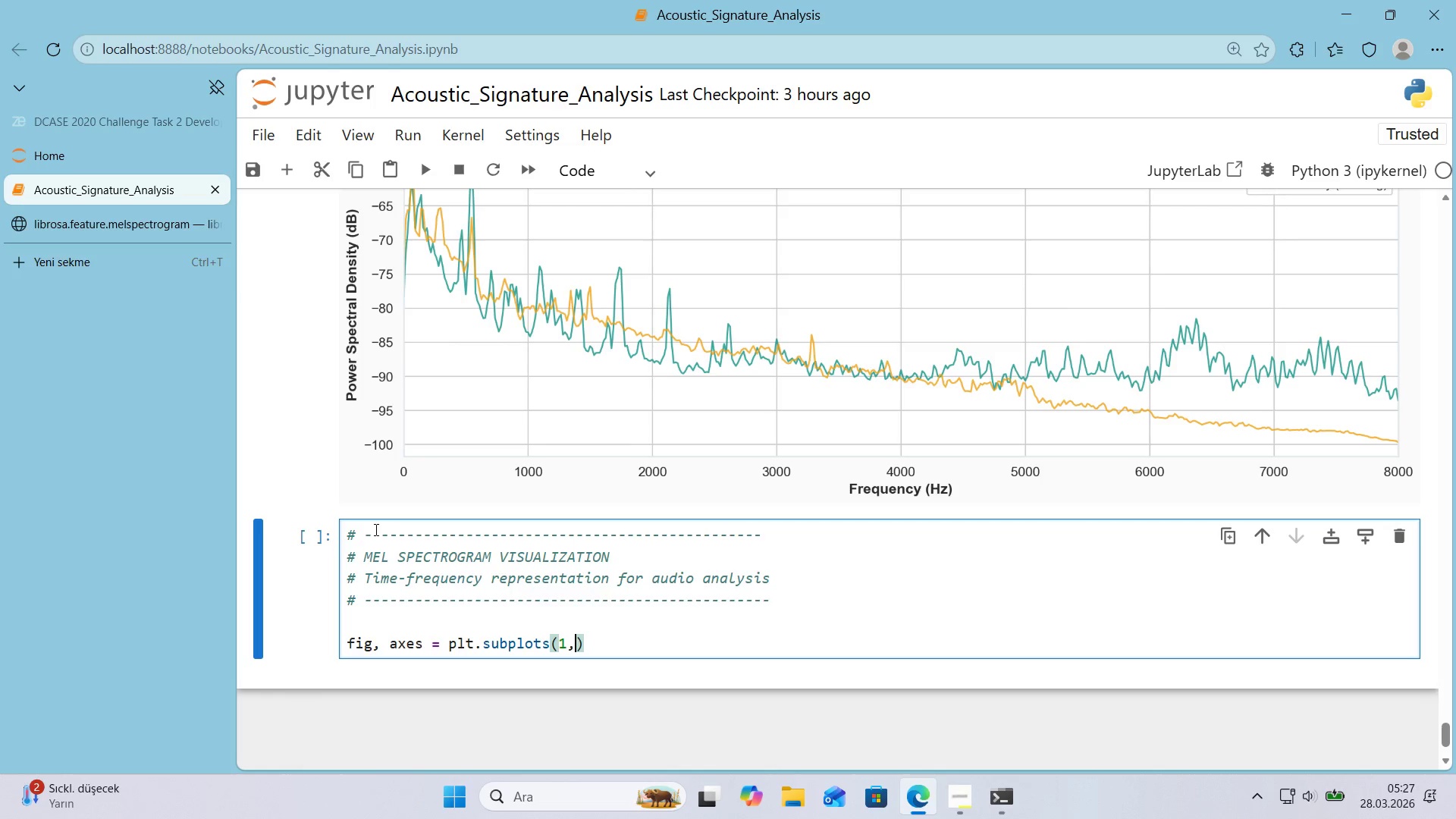 
key(ArrowLeft)
 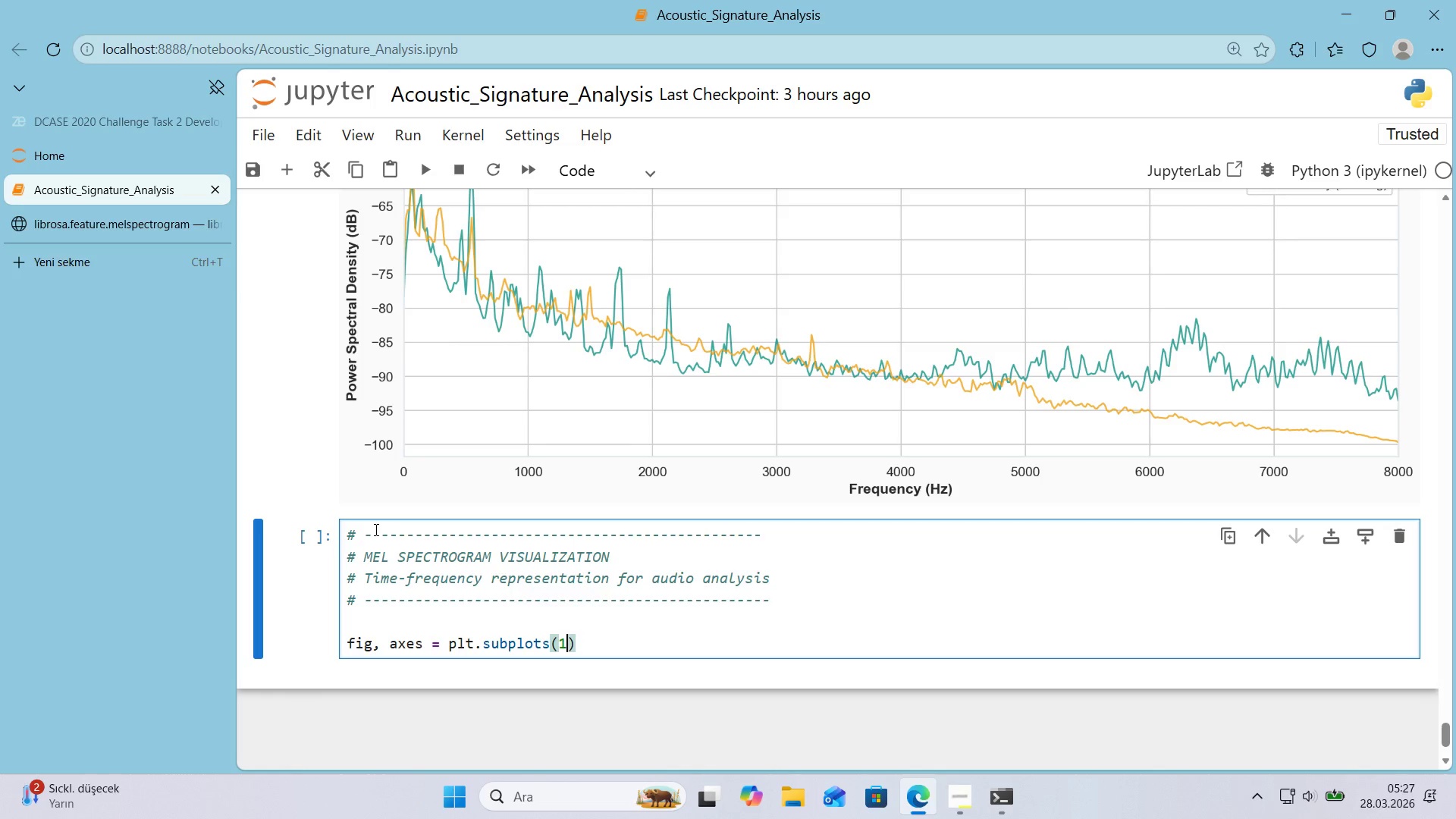 
type(1, 2 )
key(Backspace)
type(, f'gs'ze)*()
 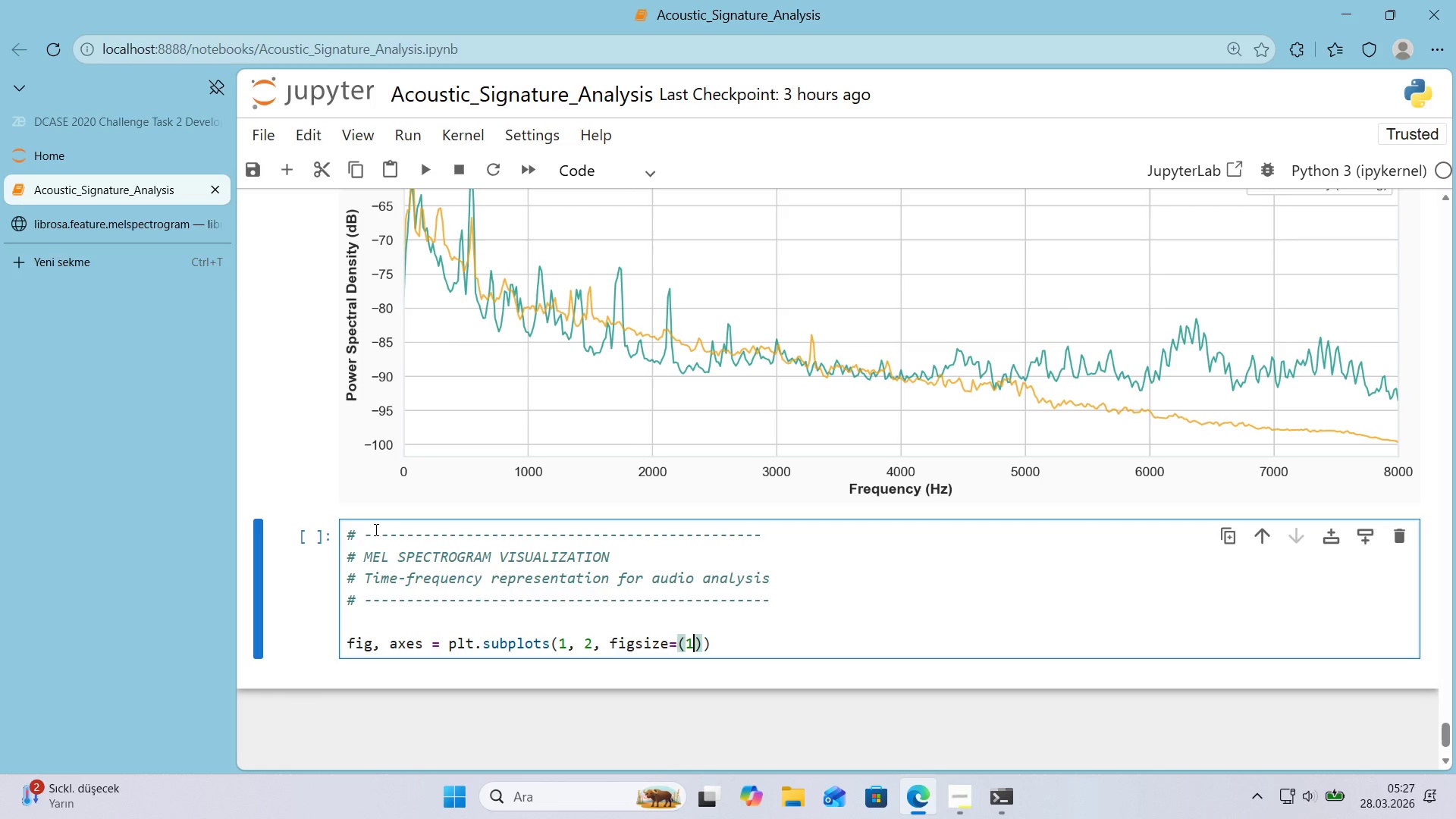 
 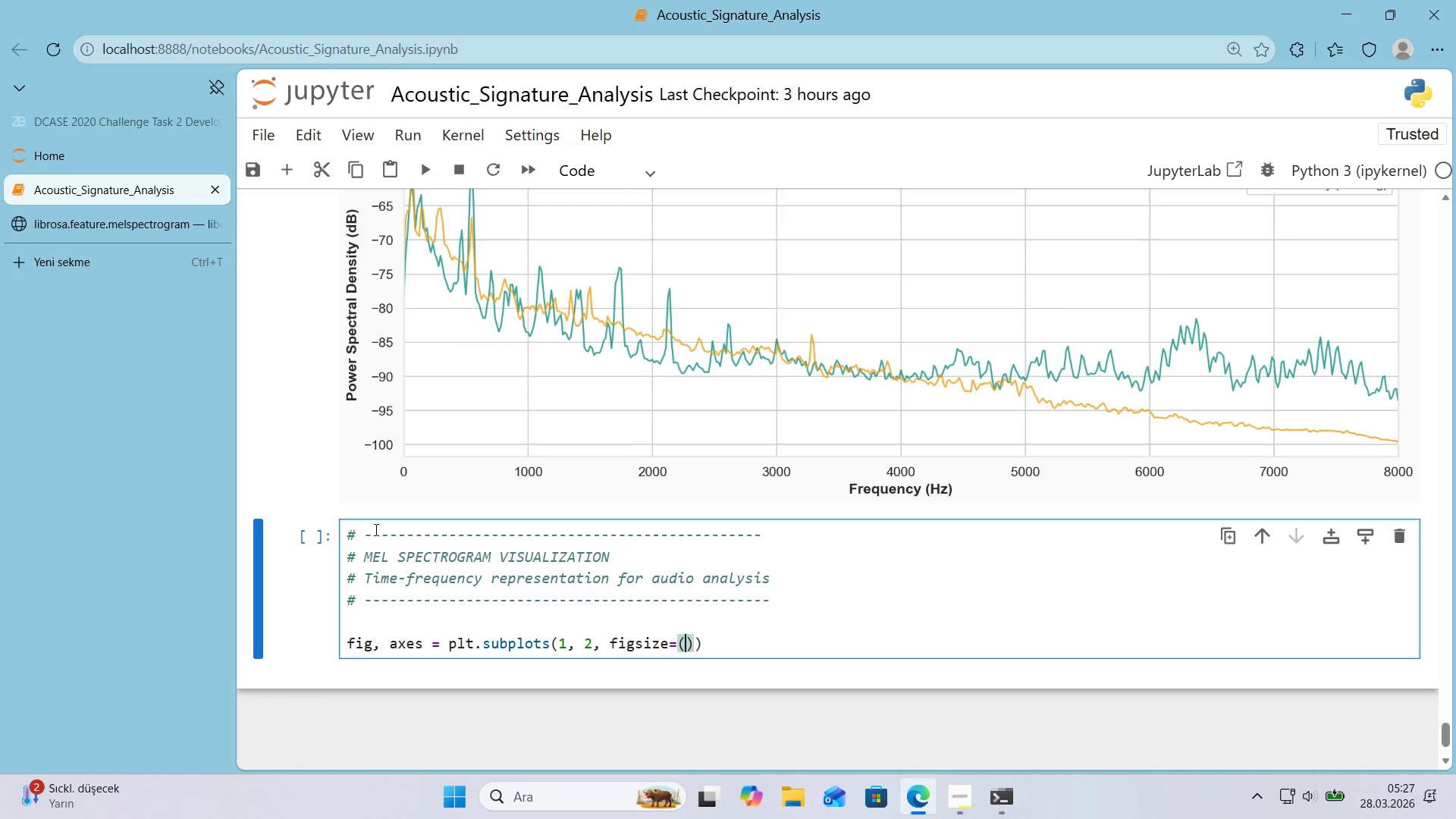 
key(ArrowLeft)
 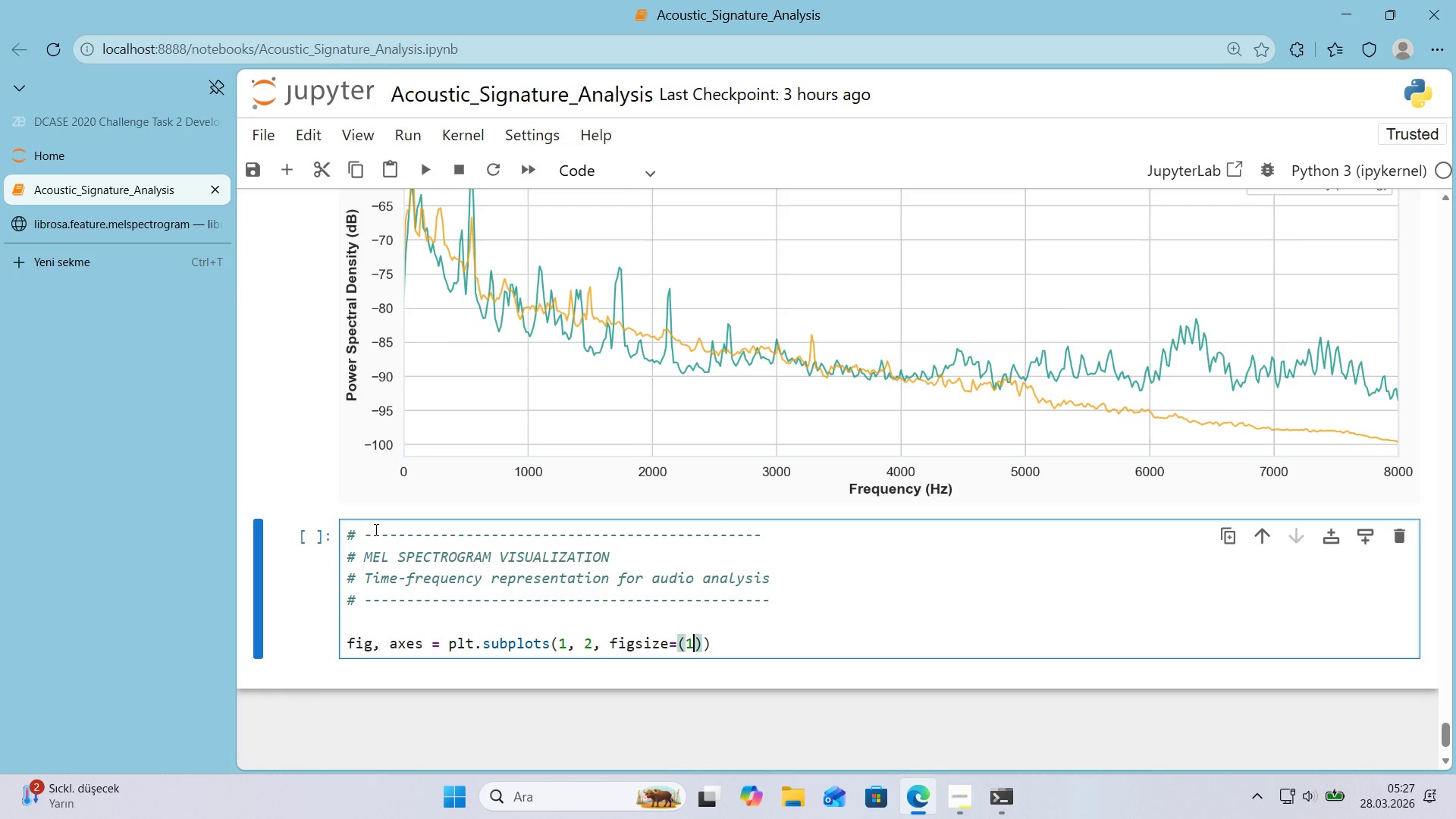 
type(16, 5)
 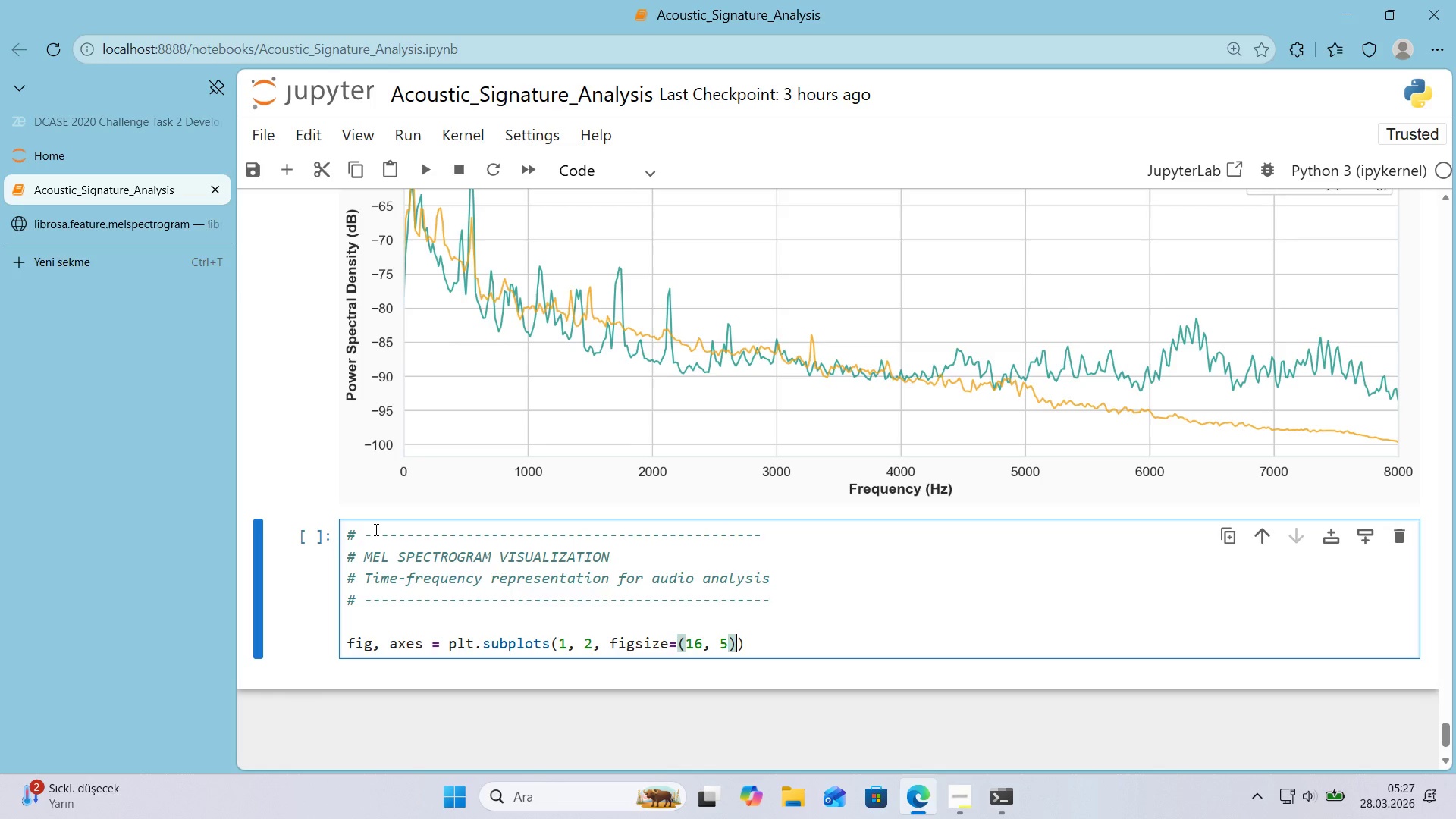 
key(ArrowRight)
 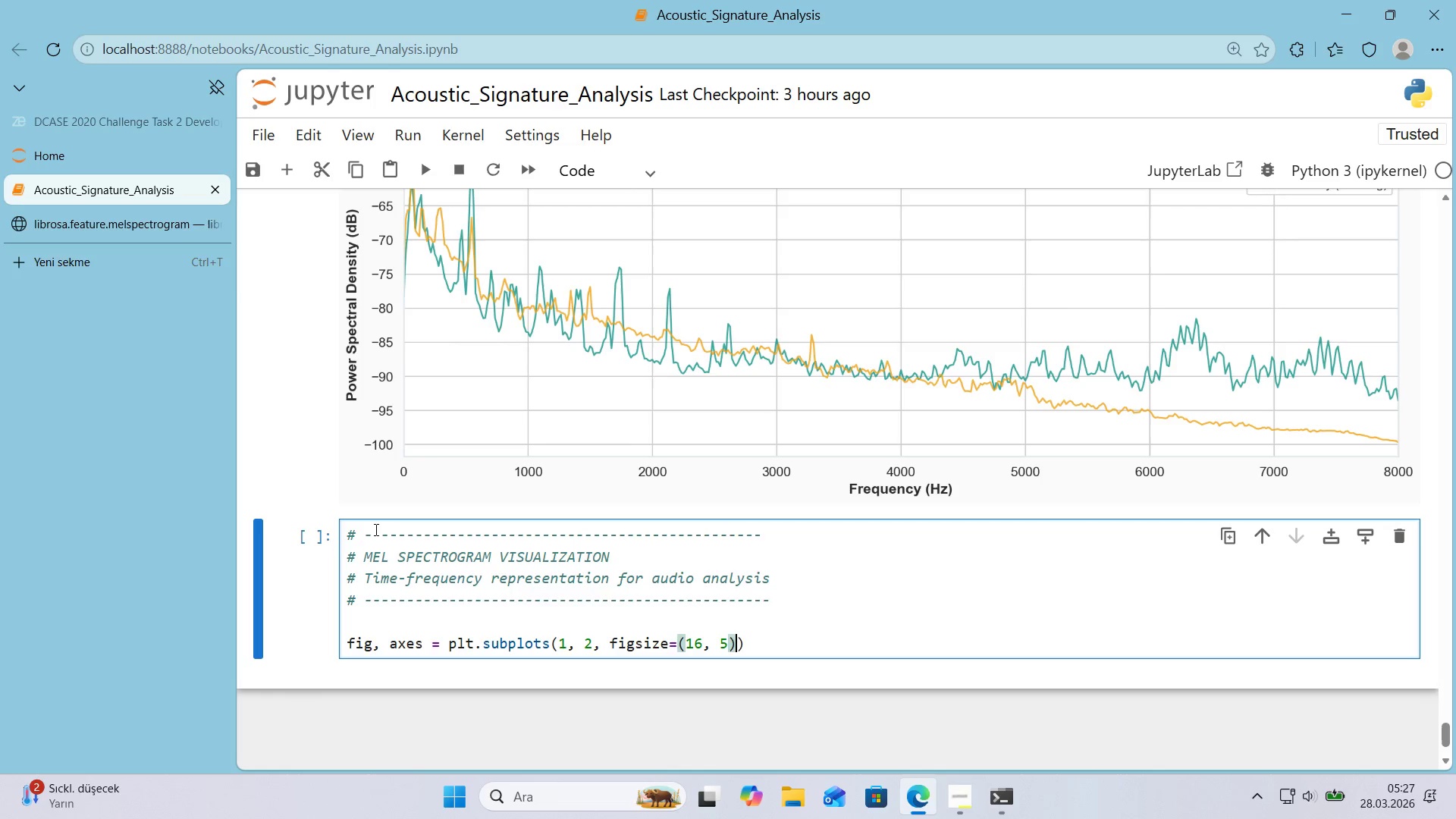 
key(ArrowRight)
 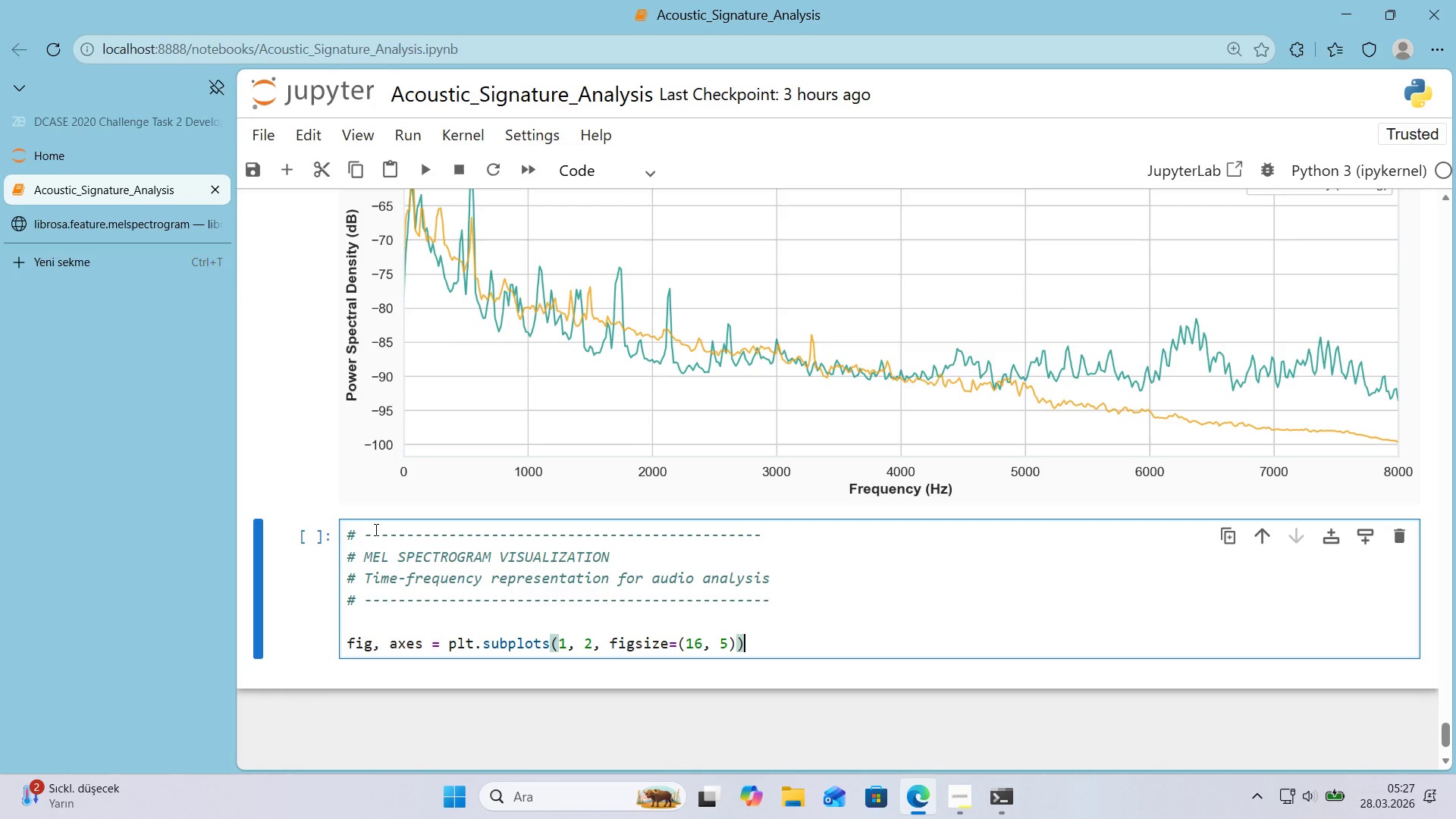 
key(Enter)
 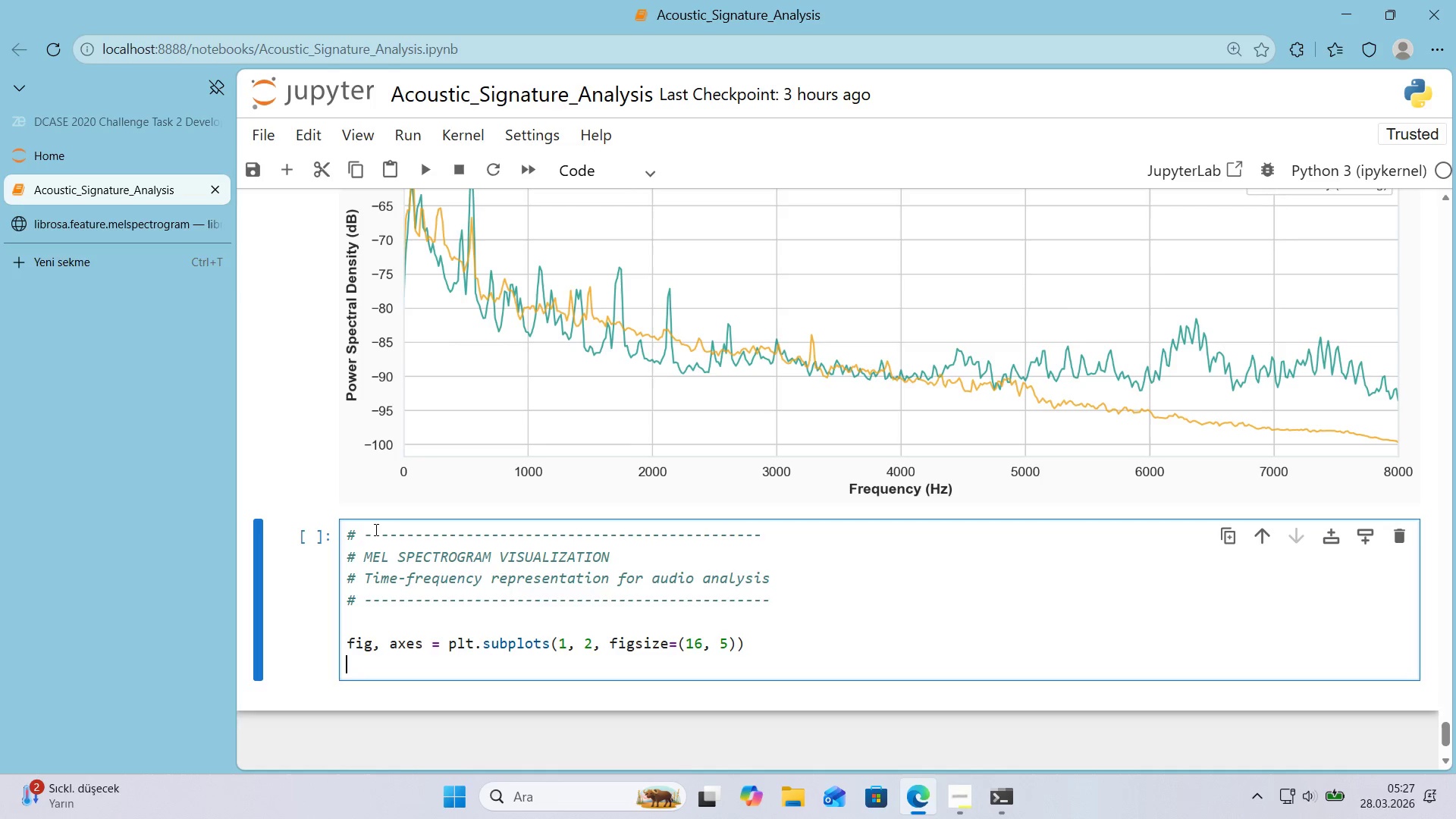 
key(Enter)
 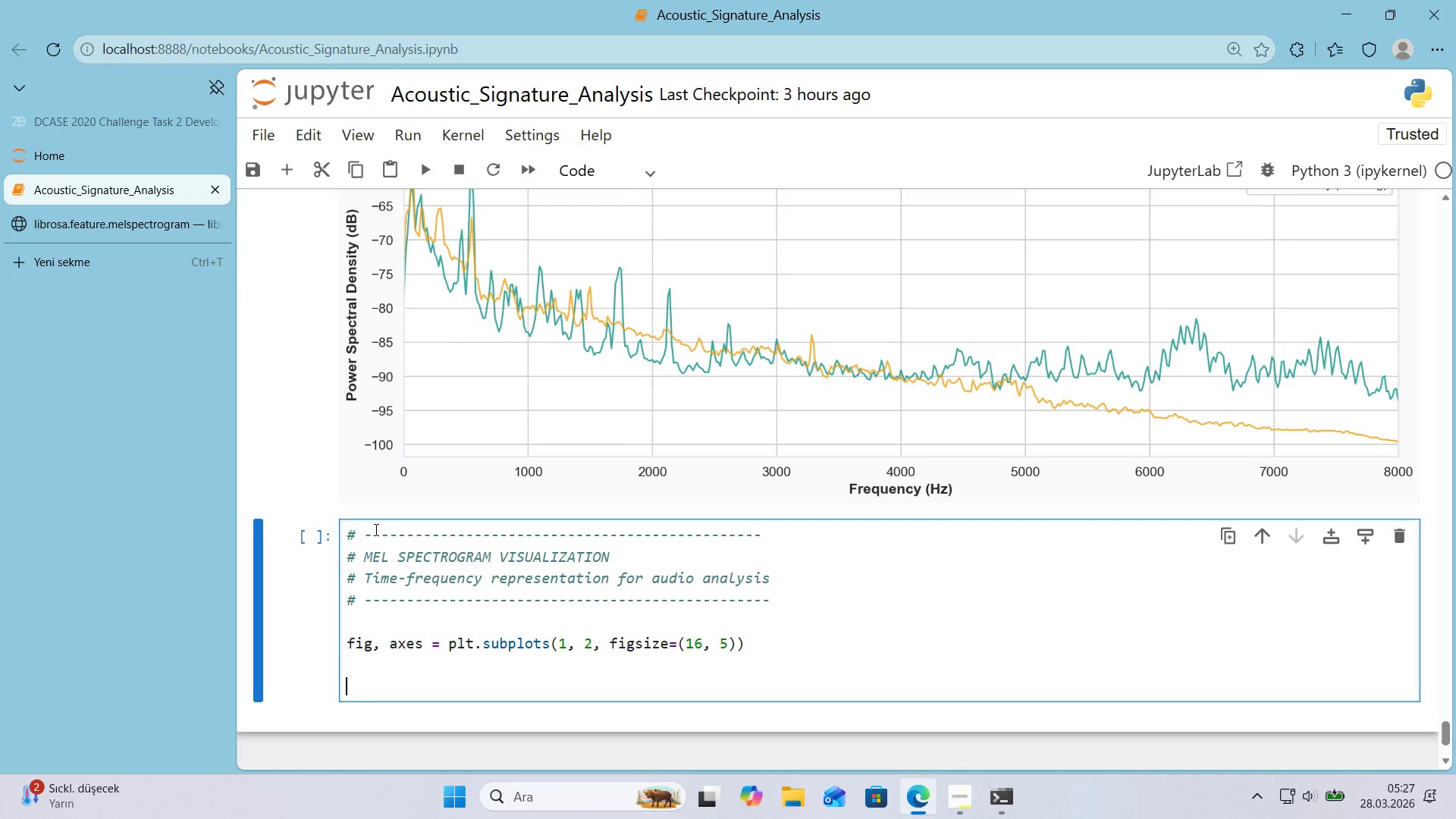 
key(Control+ControlLeft)
 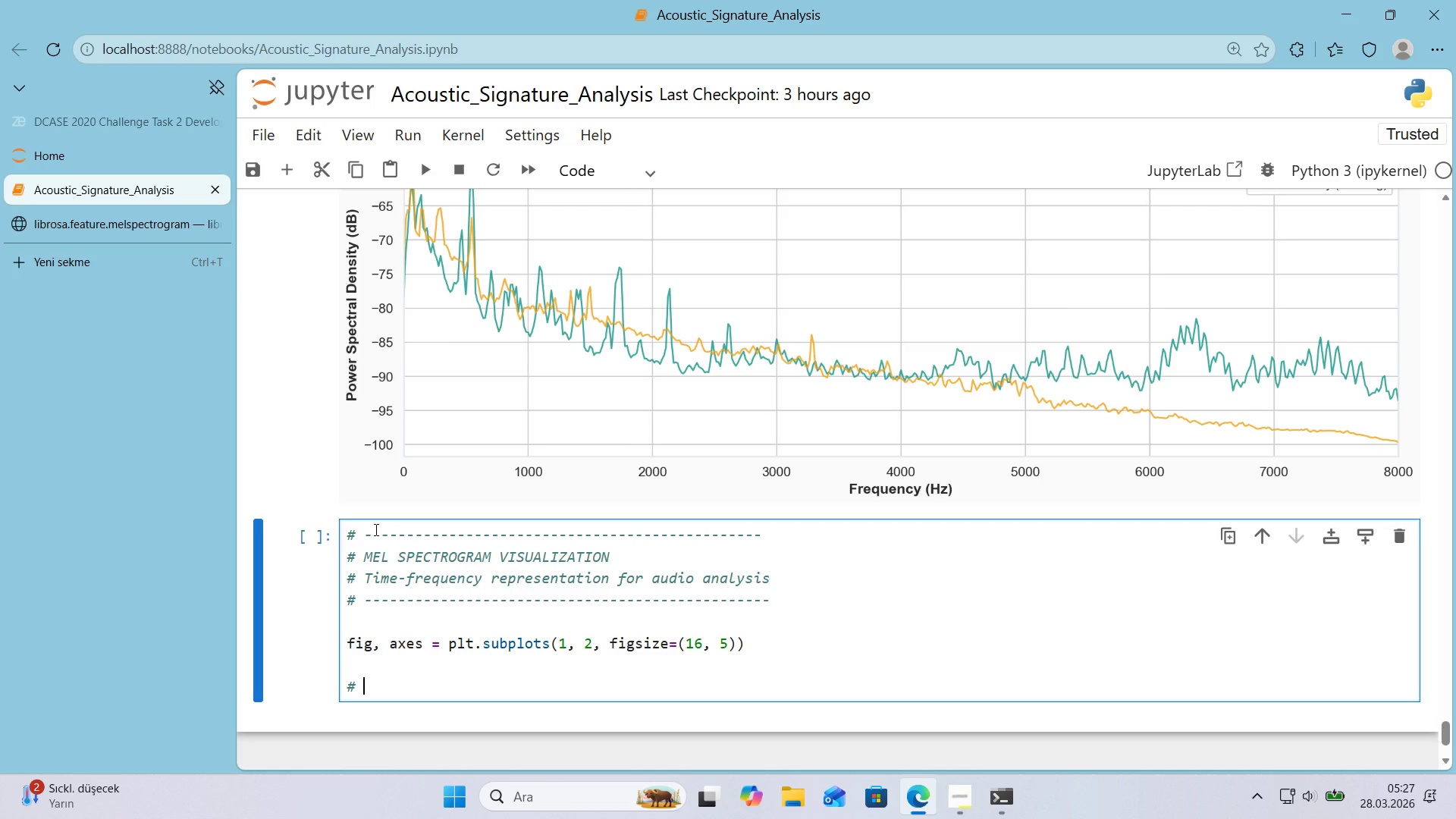 
key(Alt+Control+AltRight)
 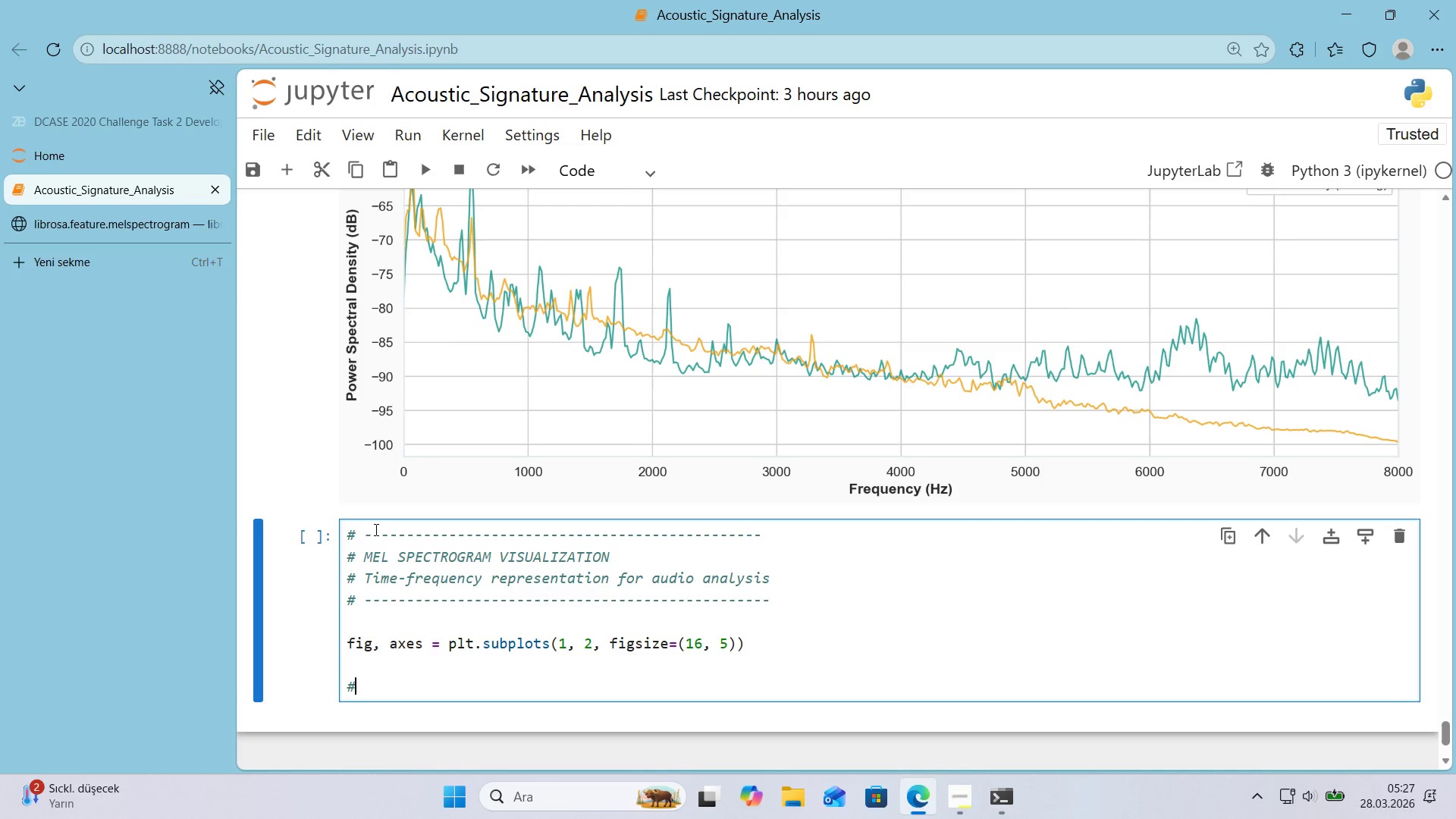 
key(Alt+Control+3)
 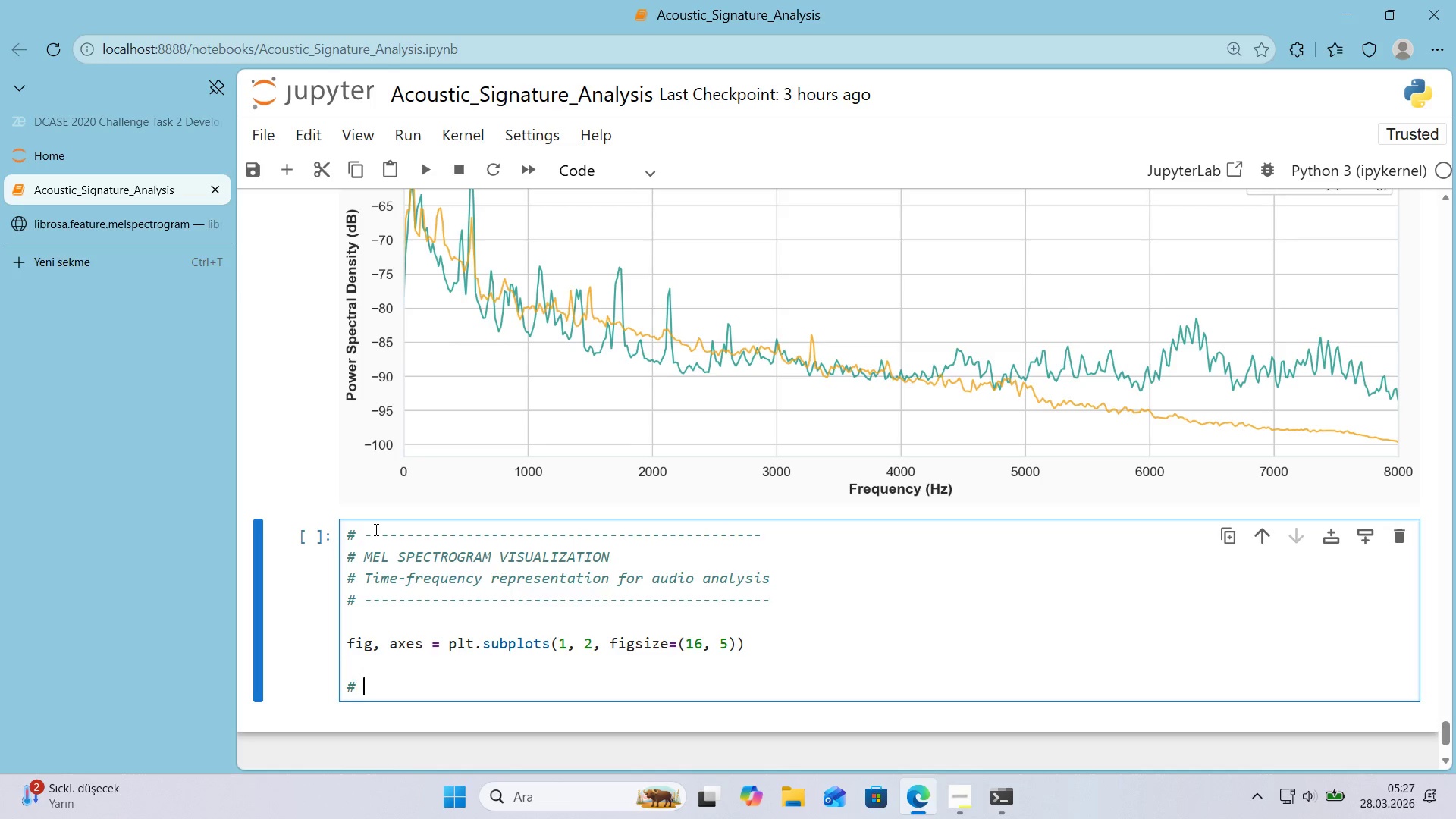 
type( Normal spectrogr)
 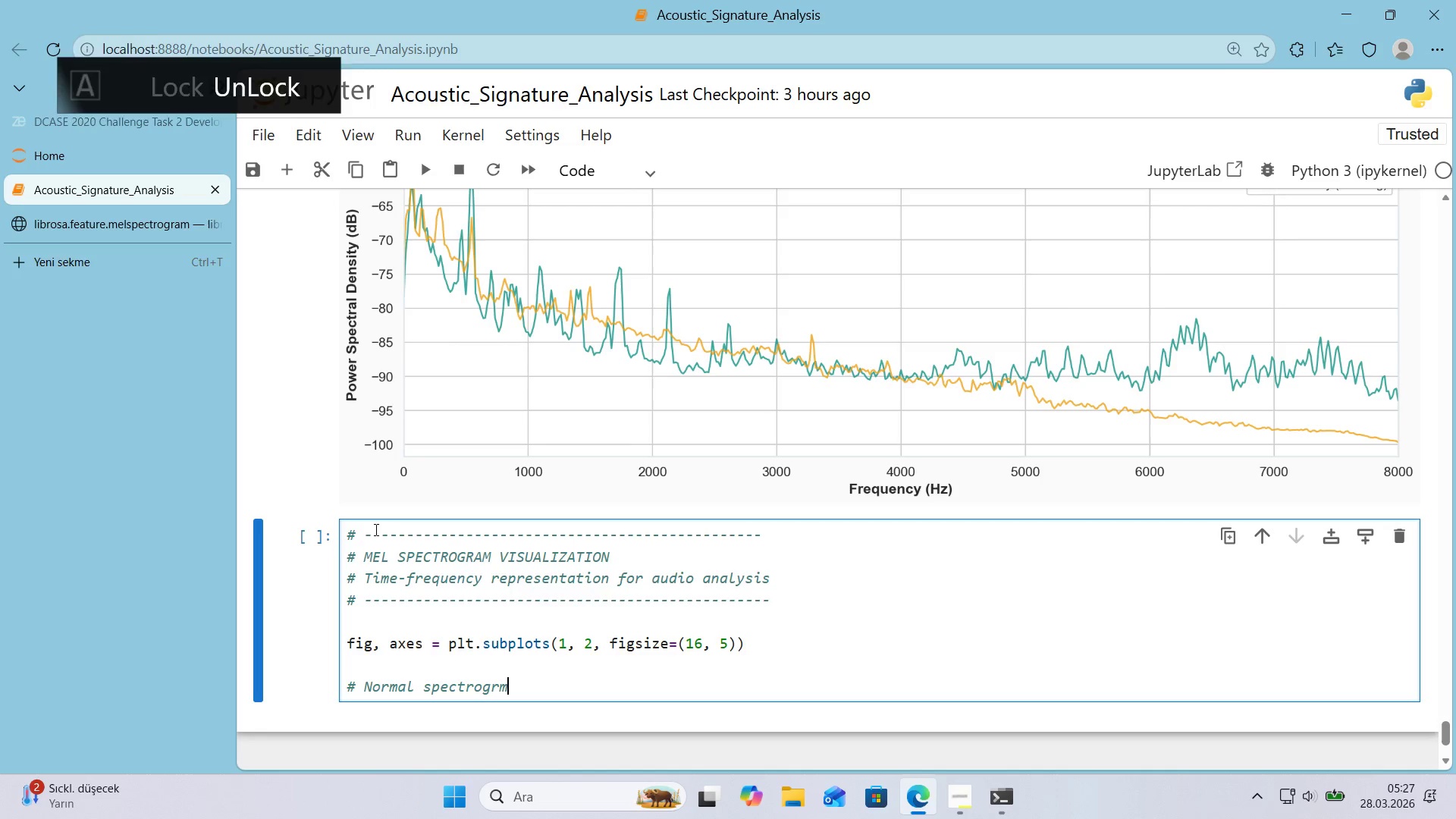 
type(m)
key(Backspace)
type(am)
 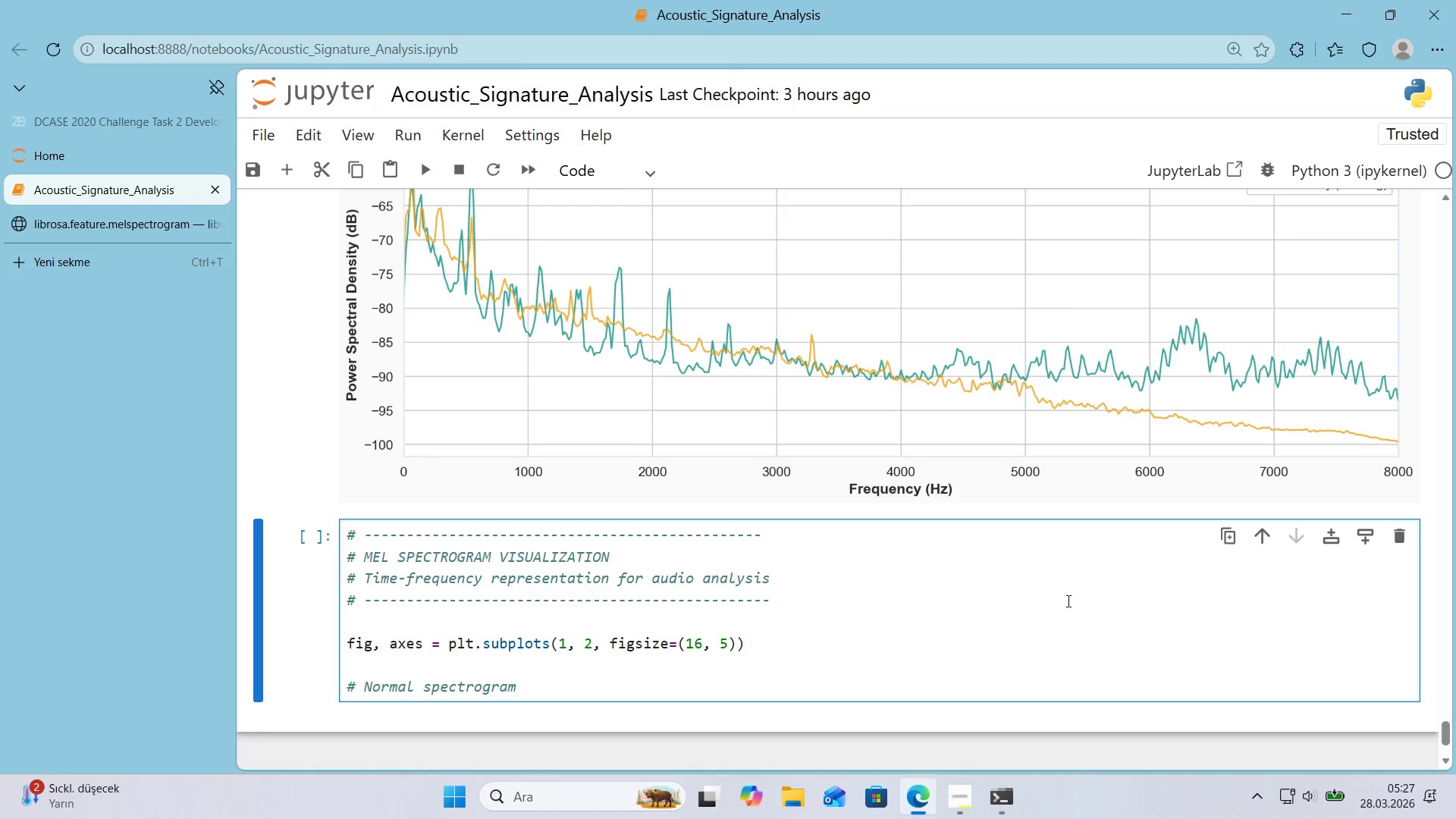 
scroll: coordinate [1061, 587], scroll_direction: down, amount: 1.0
 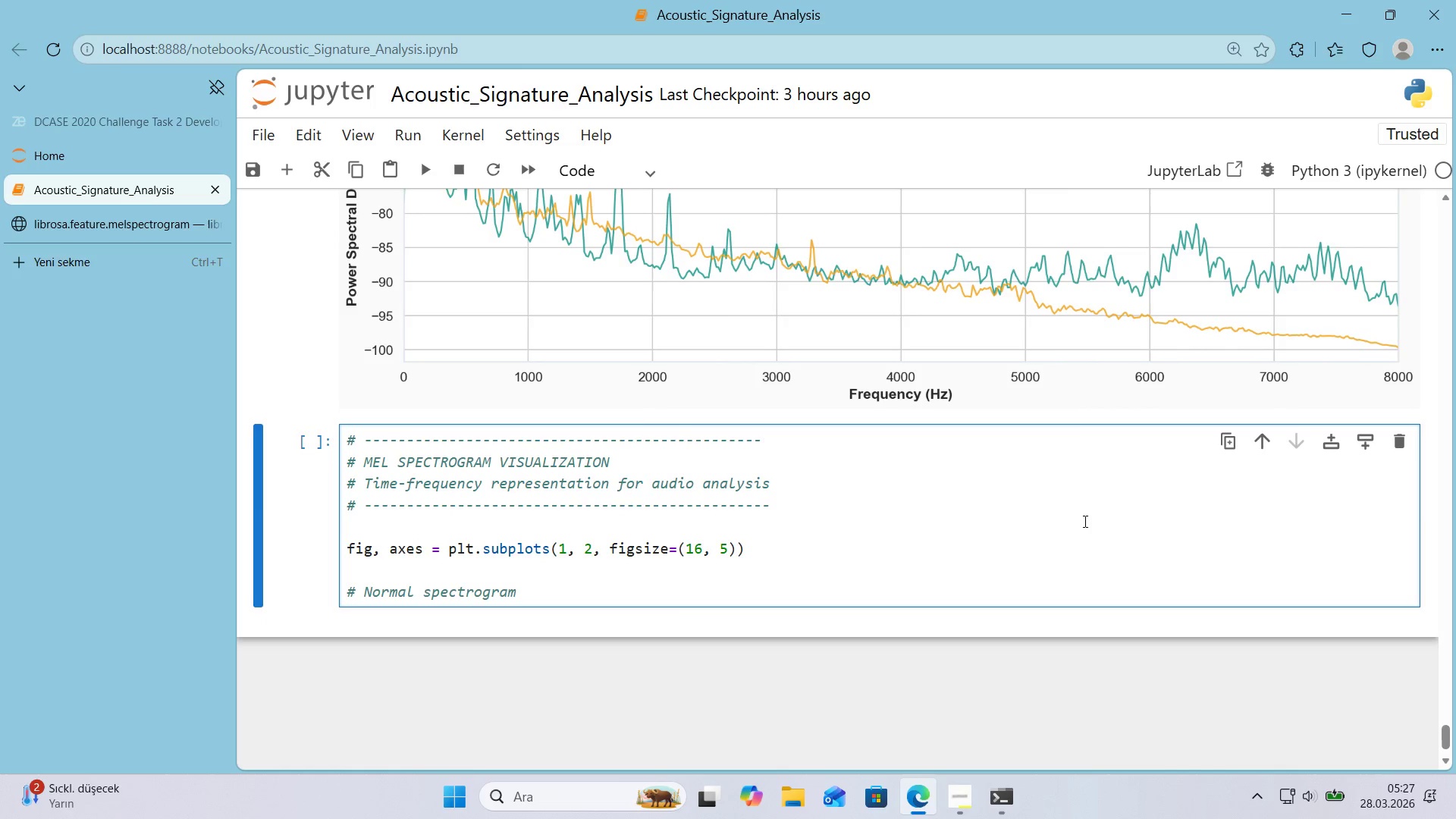 
key(Enter)
 